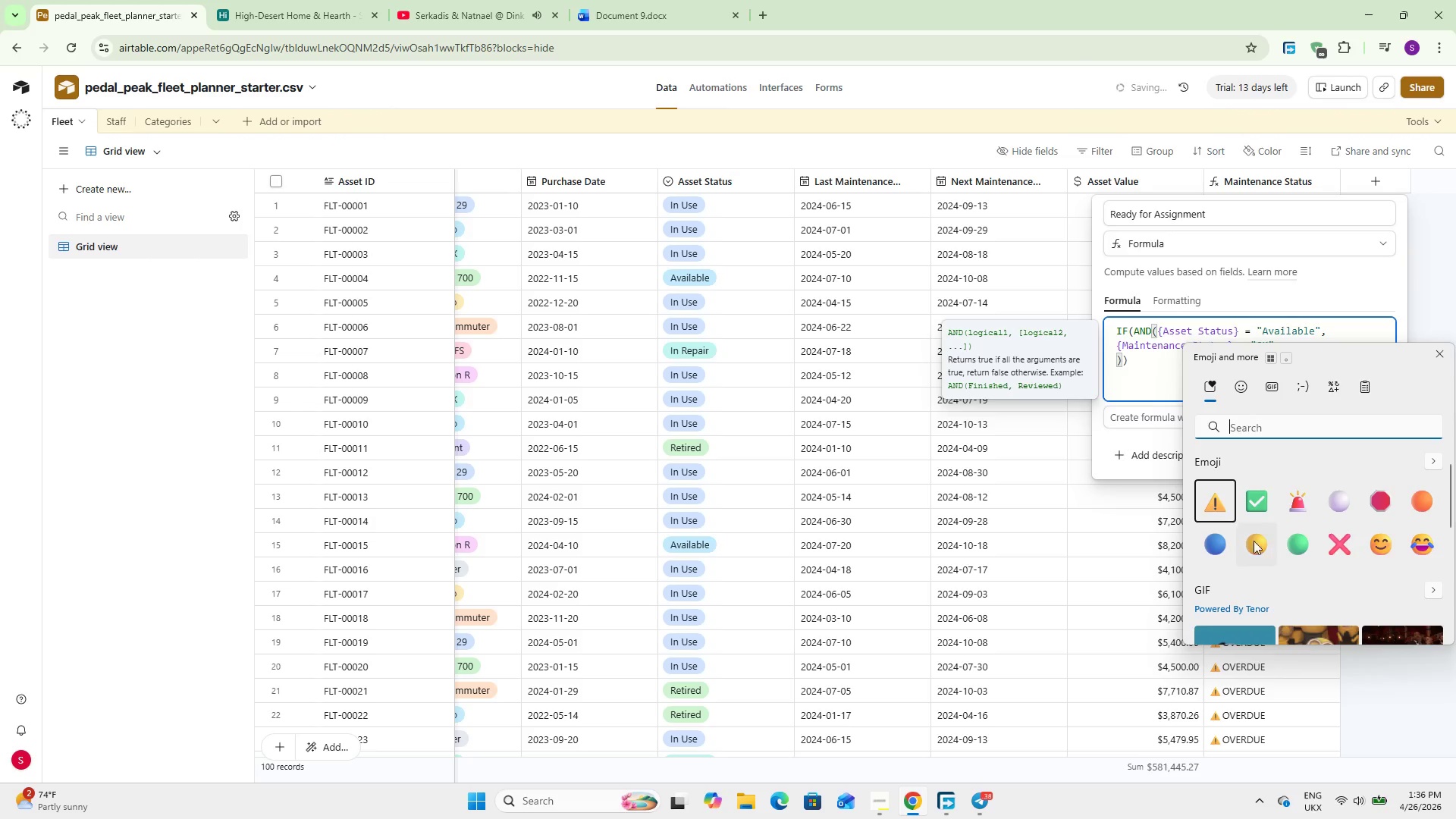 
left_click([1257, 492])
 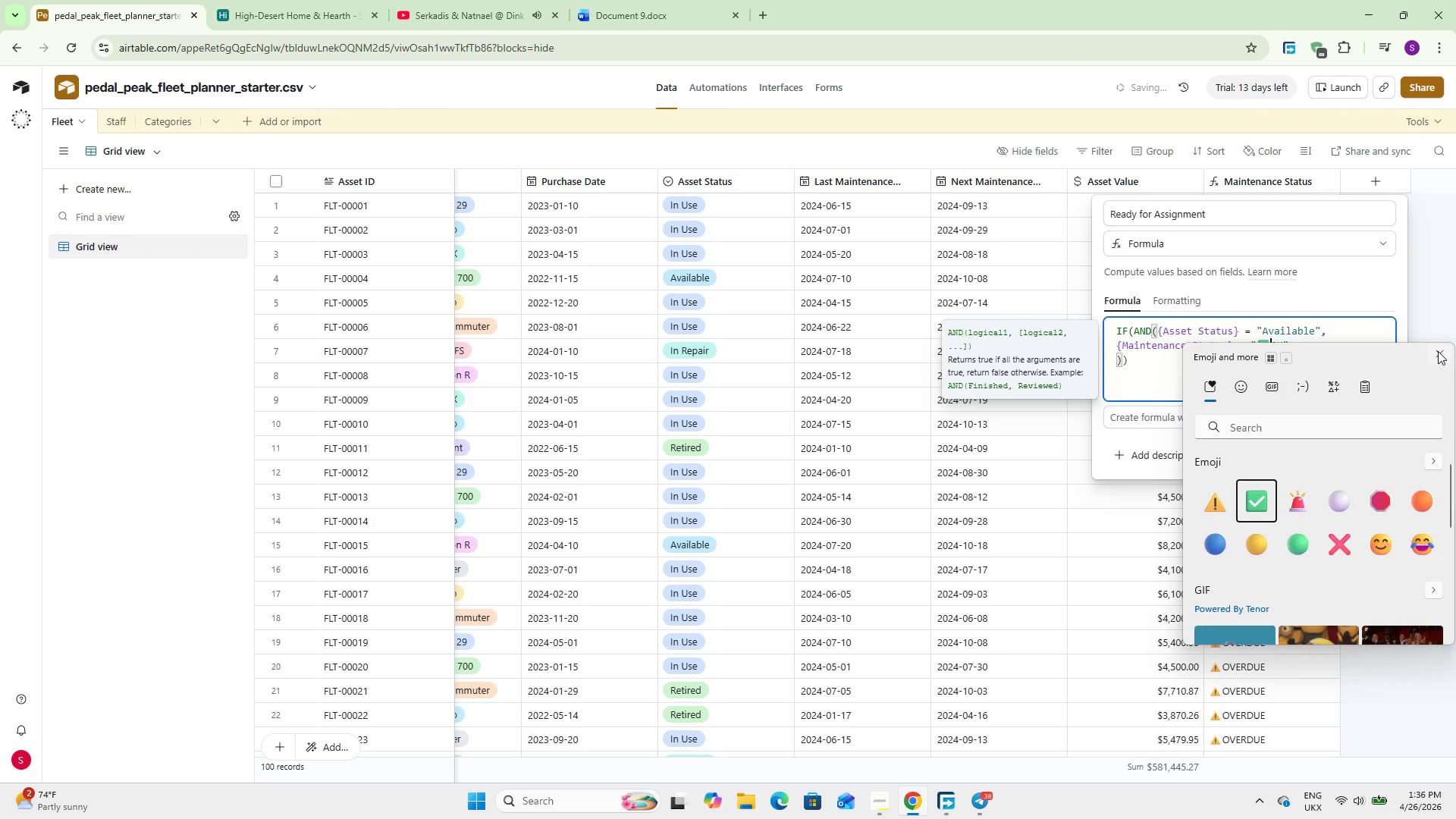 
left_click([1434, 353])
 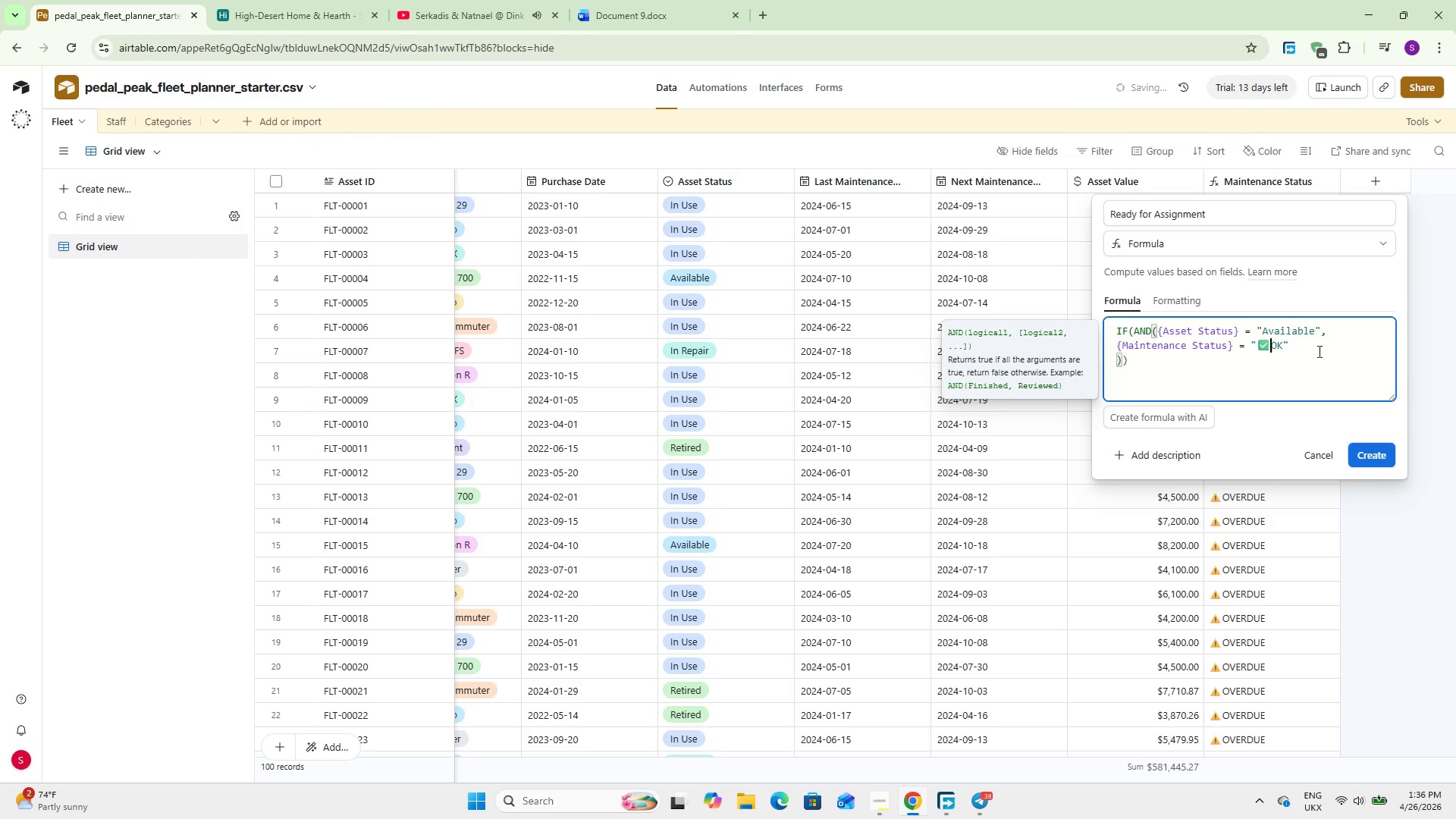 
left_click([1311, 346])
 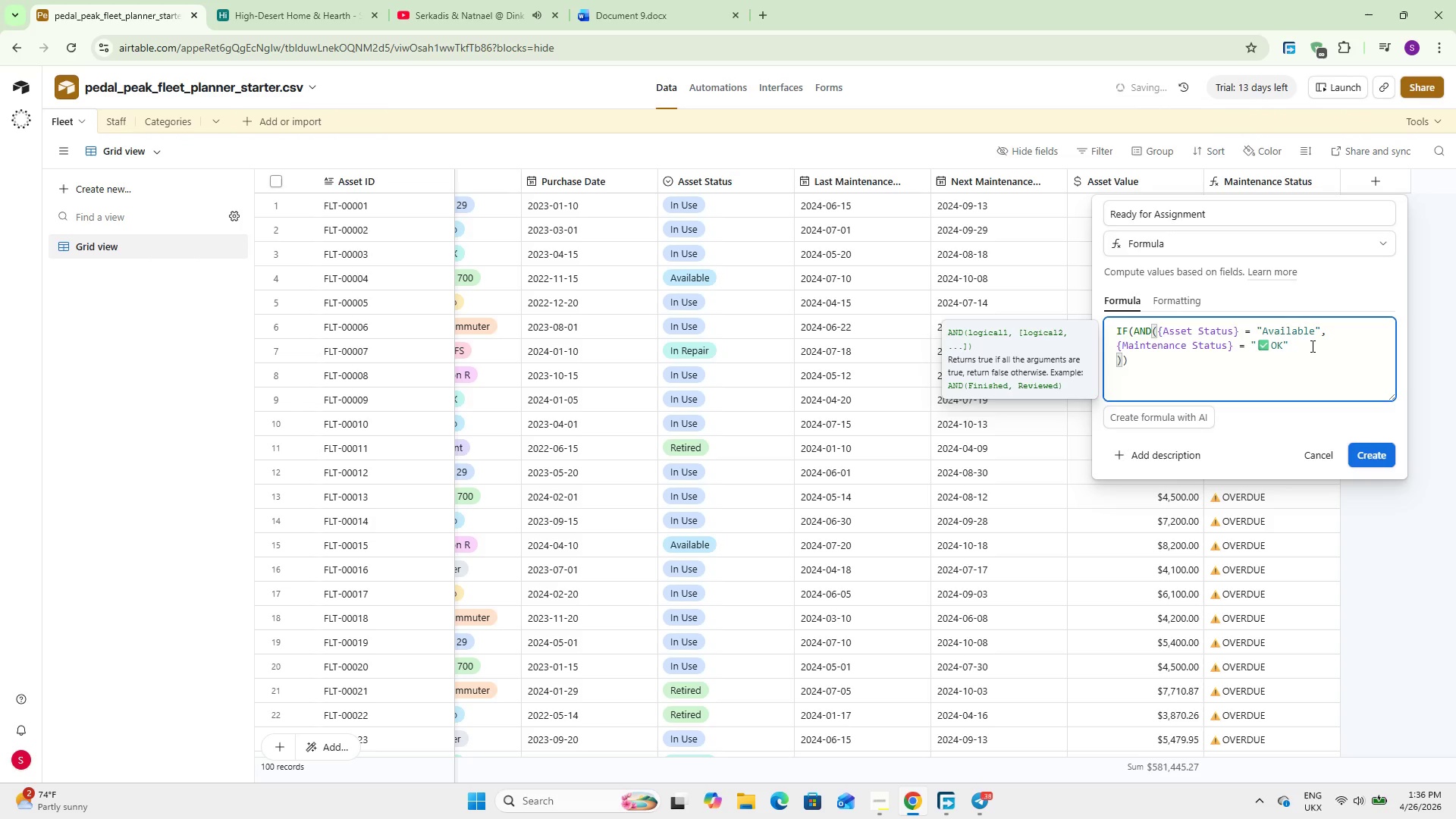 
wait(8.0)
 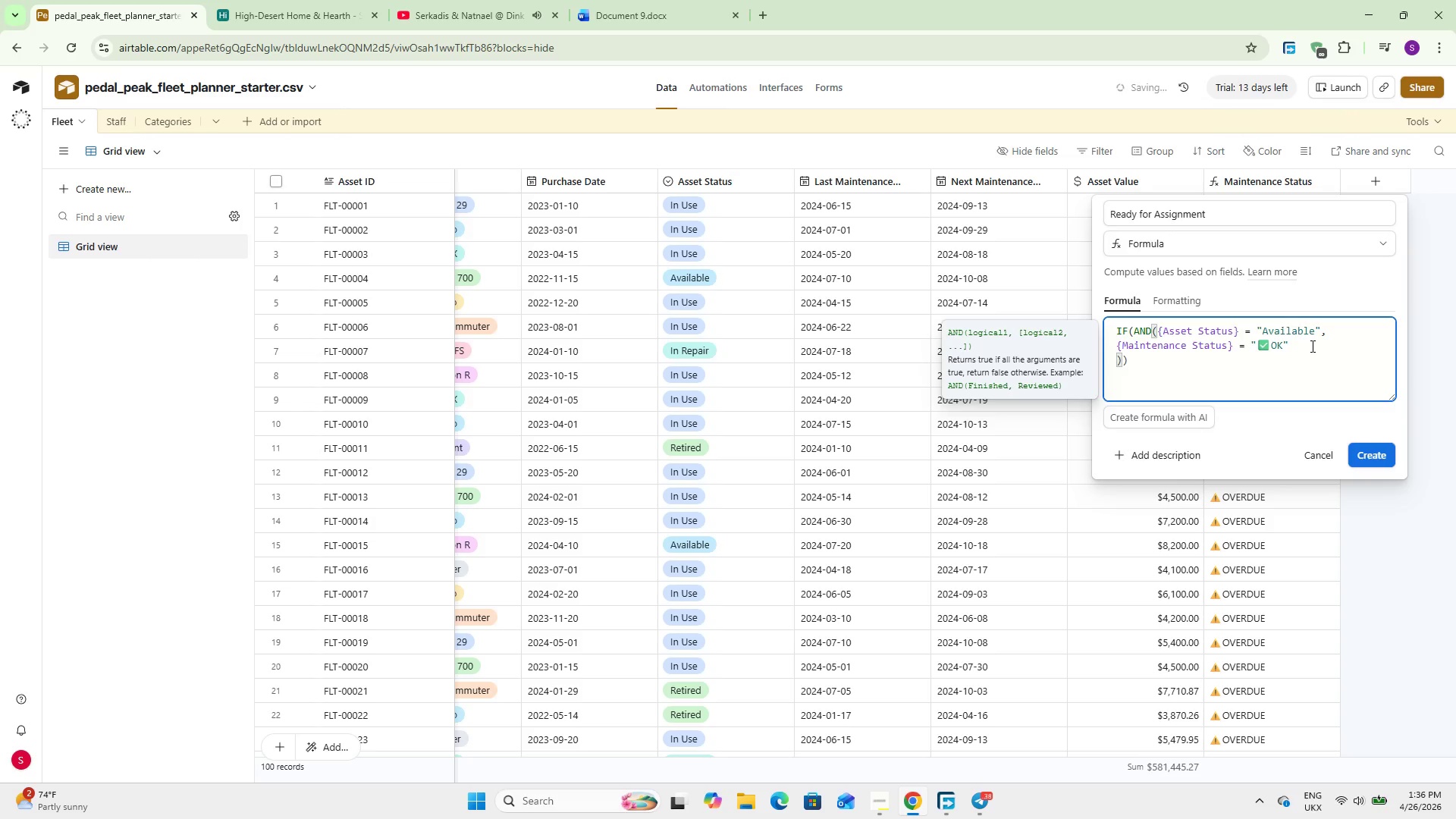 
key(Shift+0)
 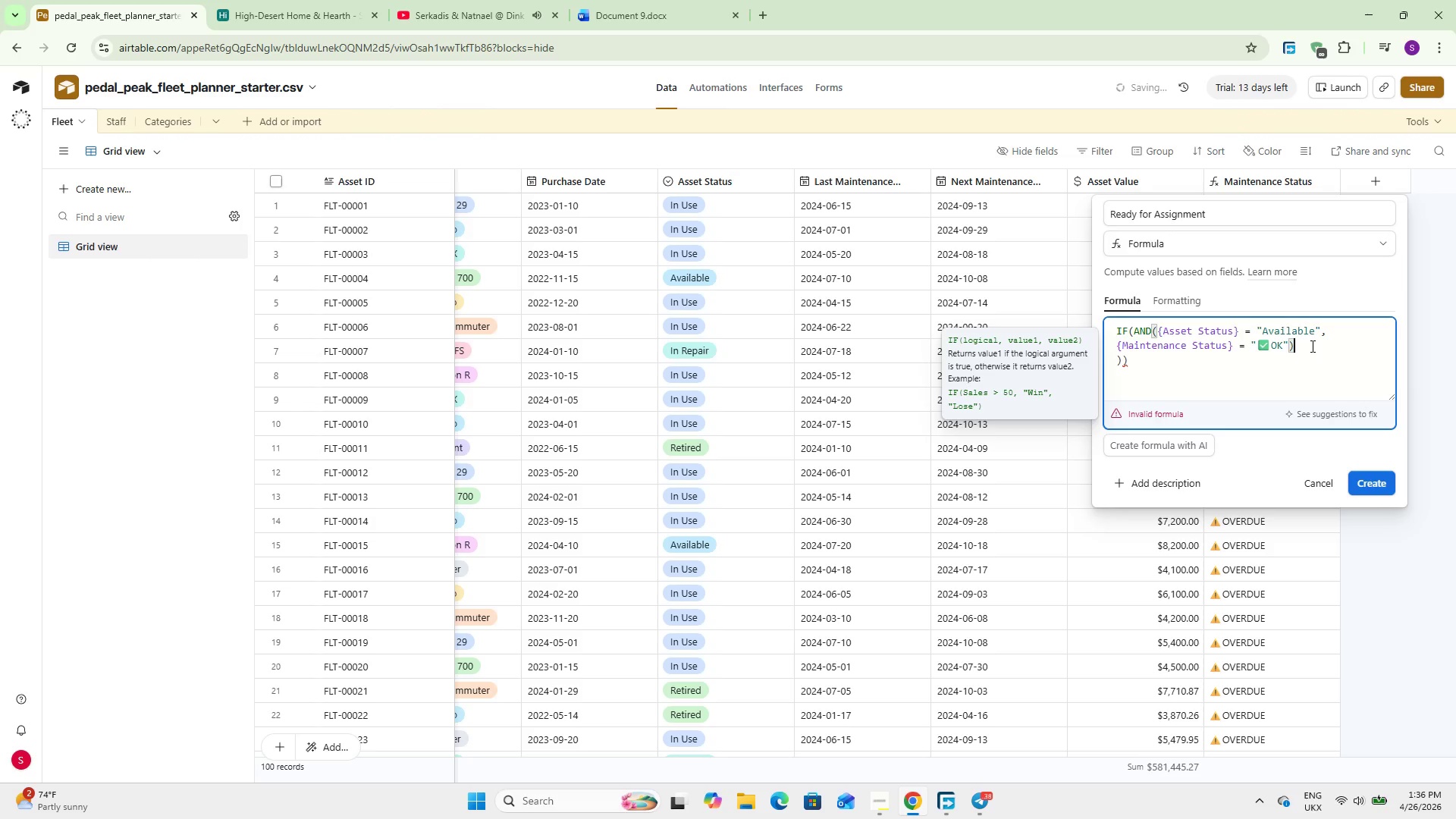 
key(Comma)
 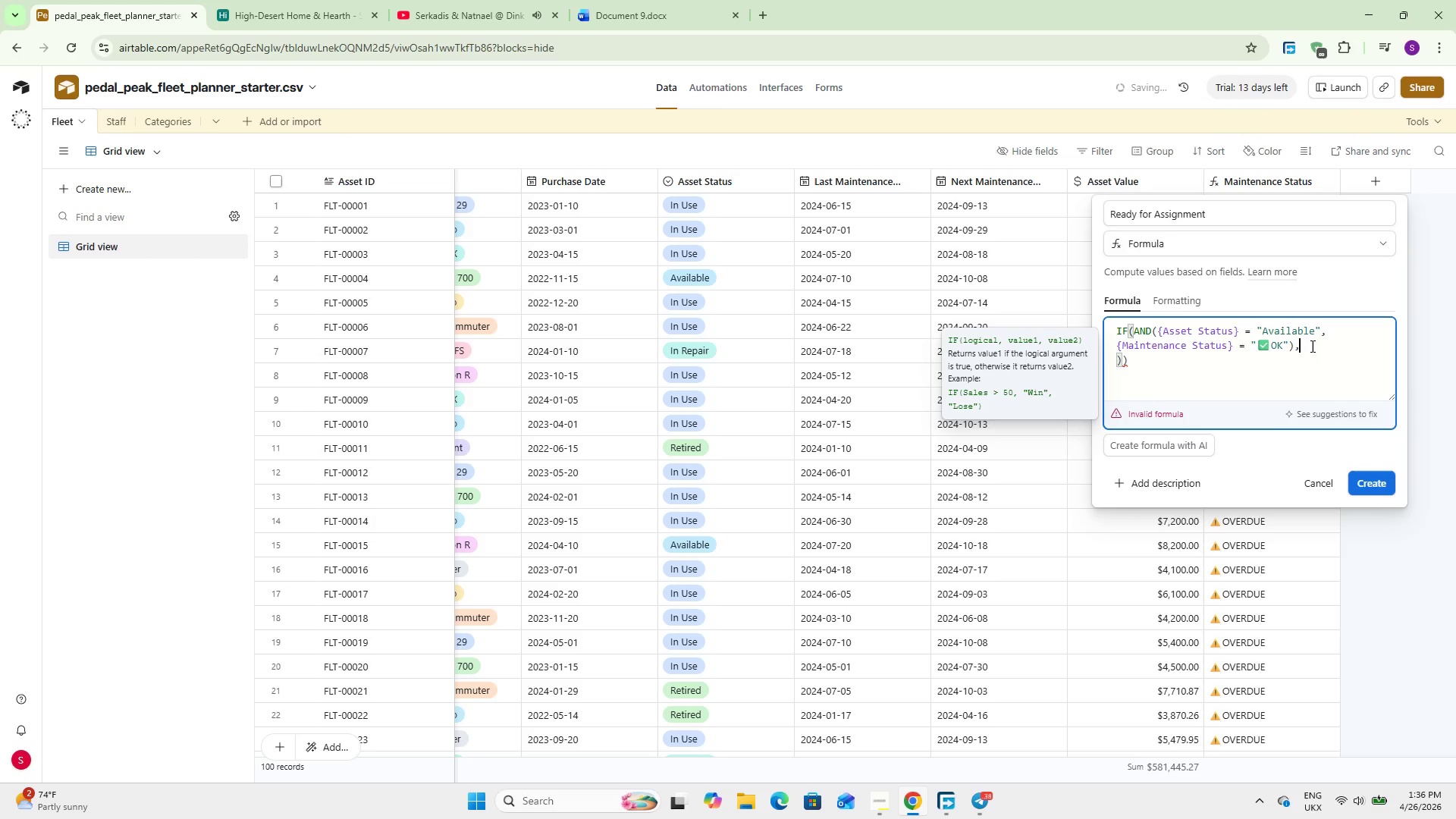 
key(Space)
 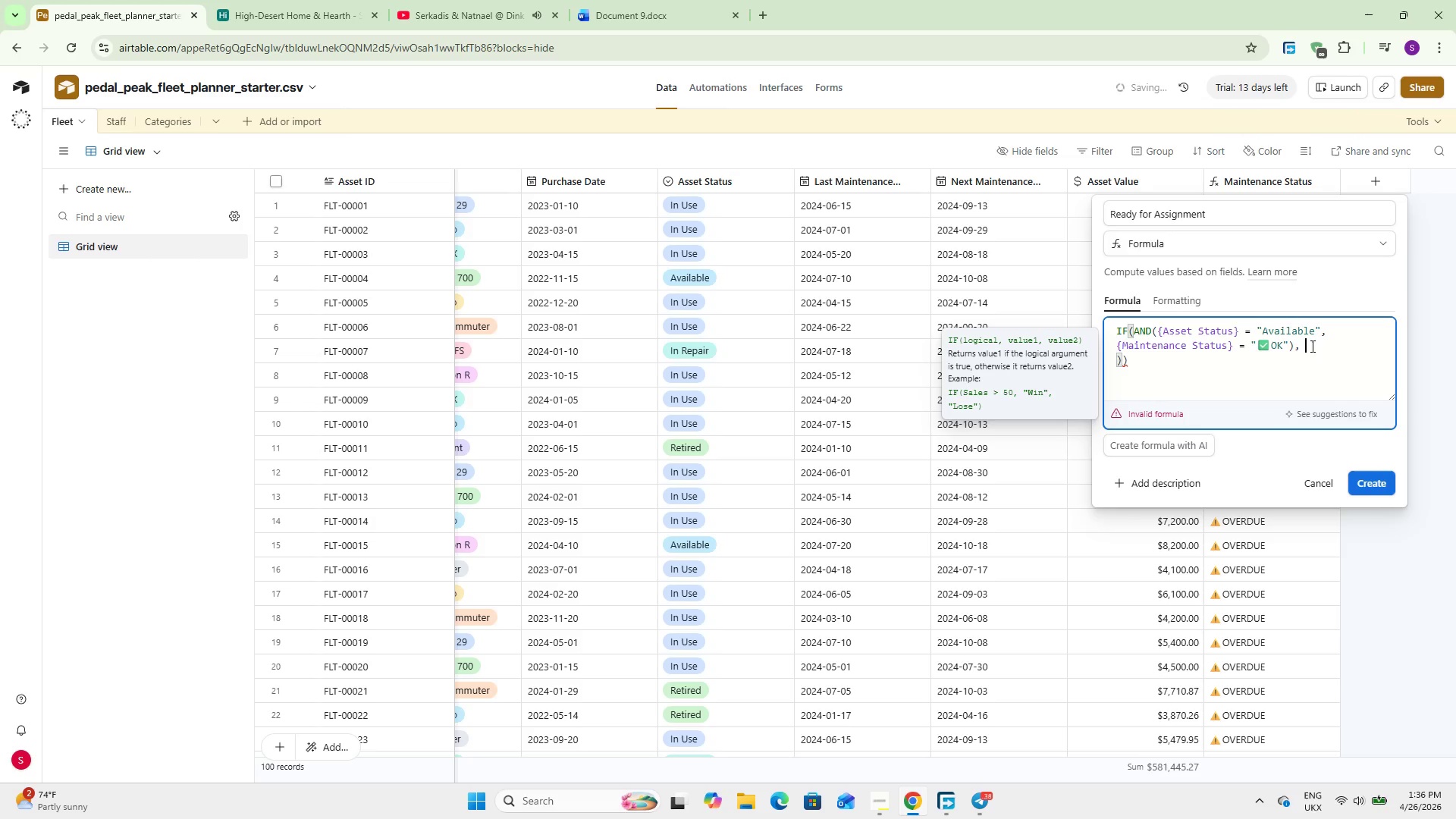 
key(Shift+2)
 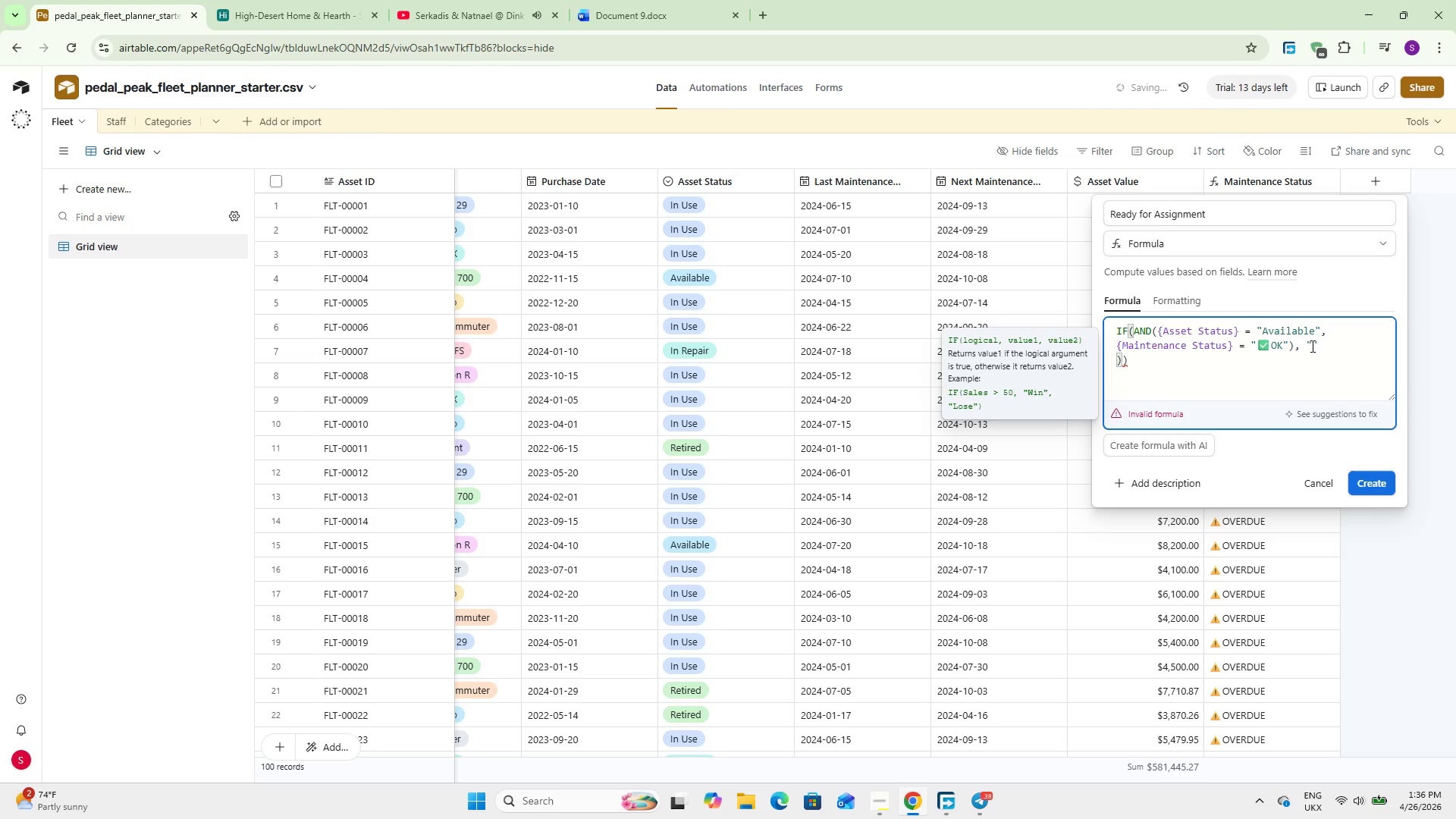 
key(Meta+Period)
 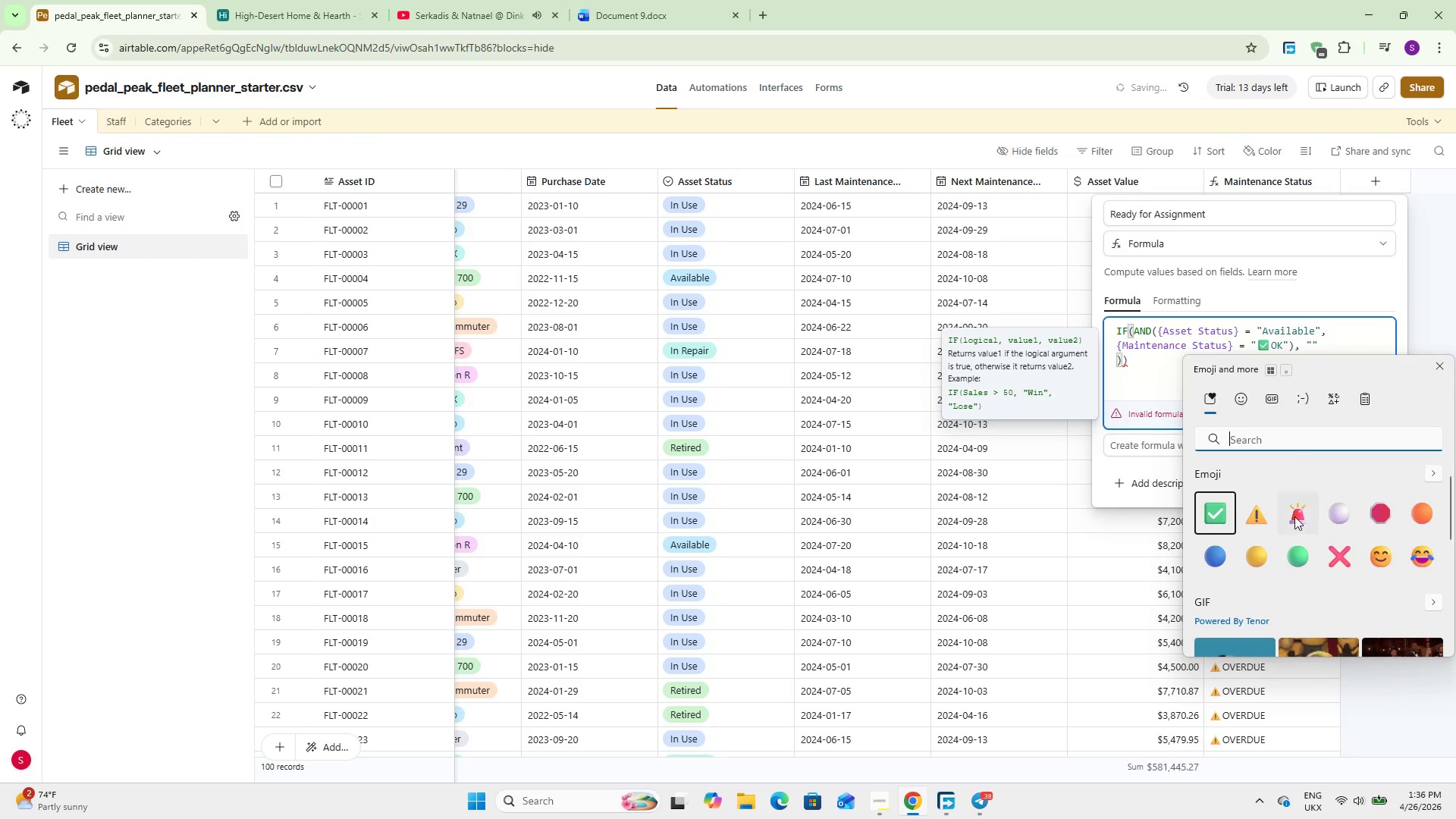 
left_click([1294, 550])
 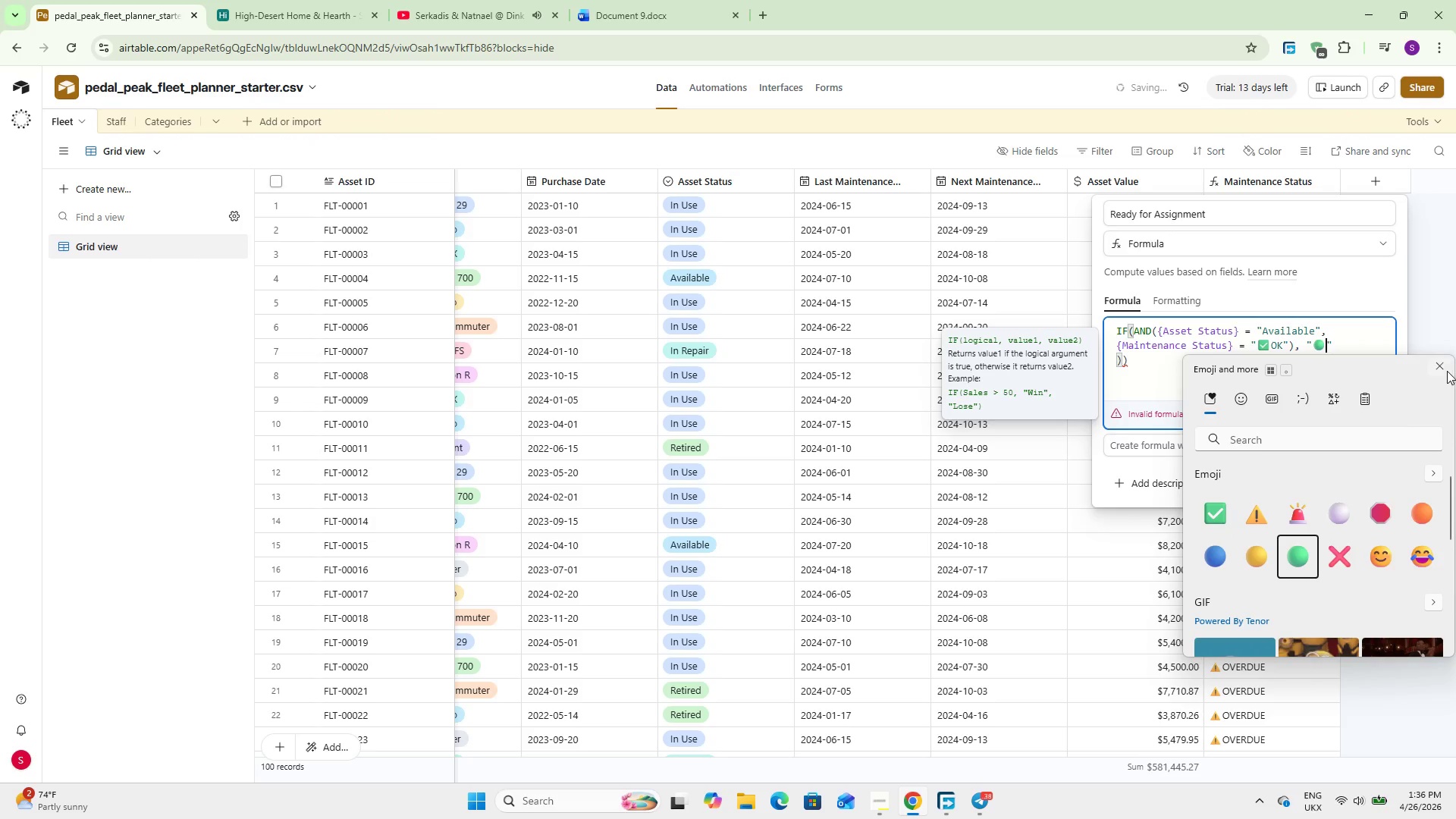 
left_click([1445, 369])
 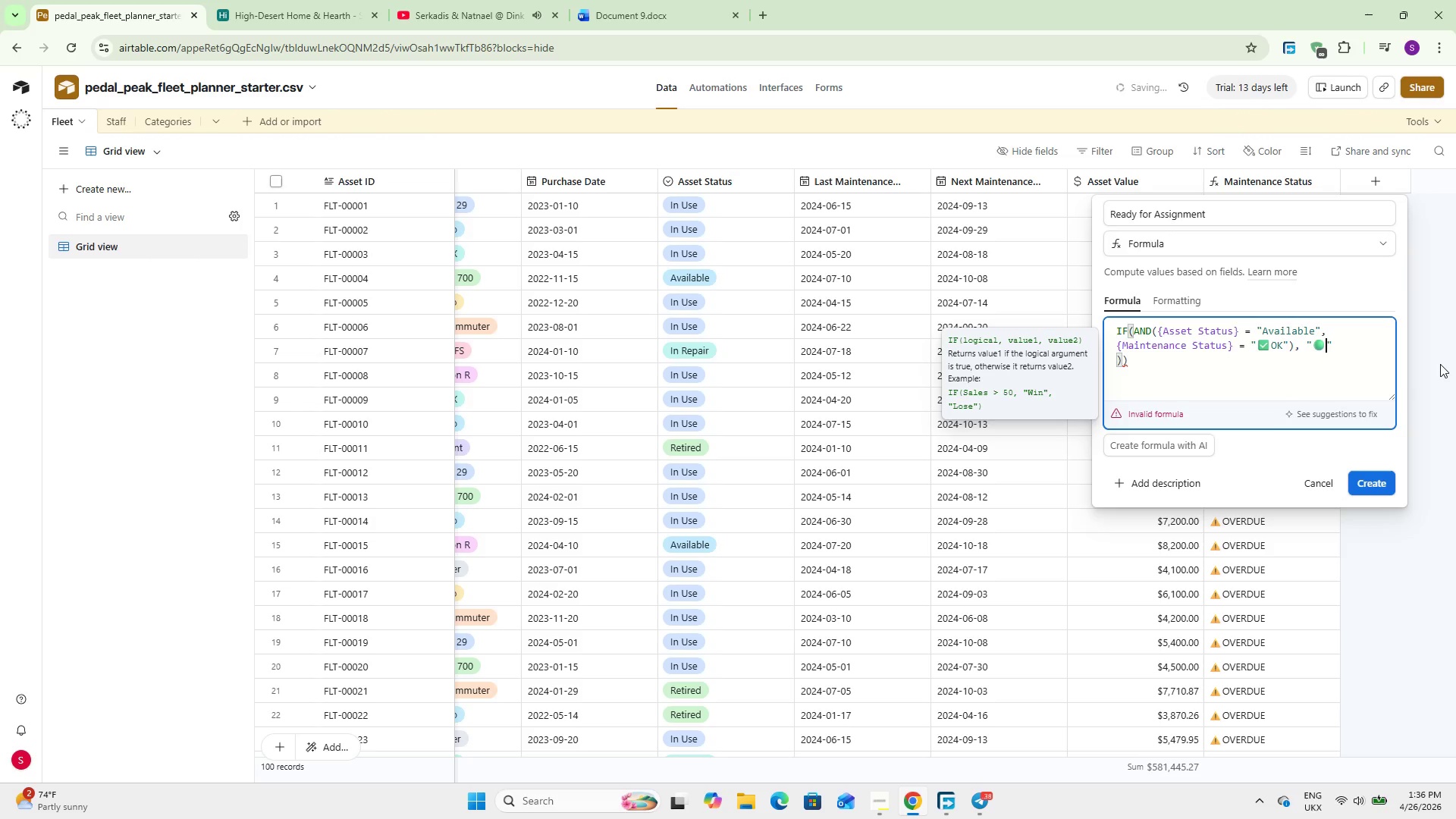 
hold_key(key=ShiftLeft, duration=0.7)
 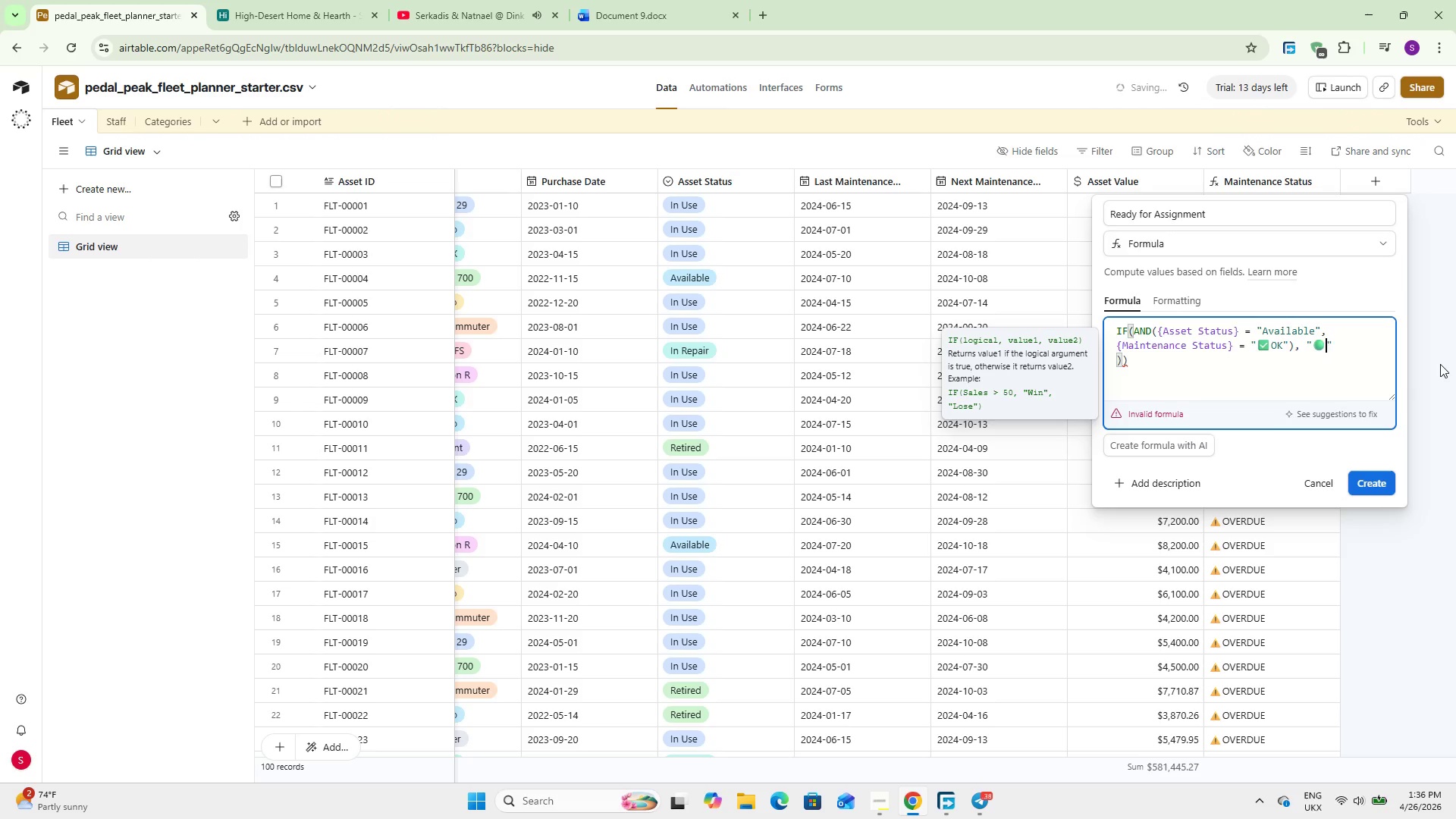 
type( Ready)
 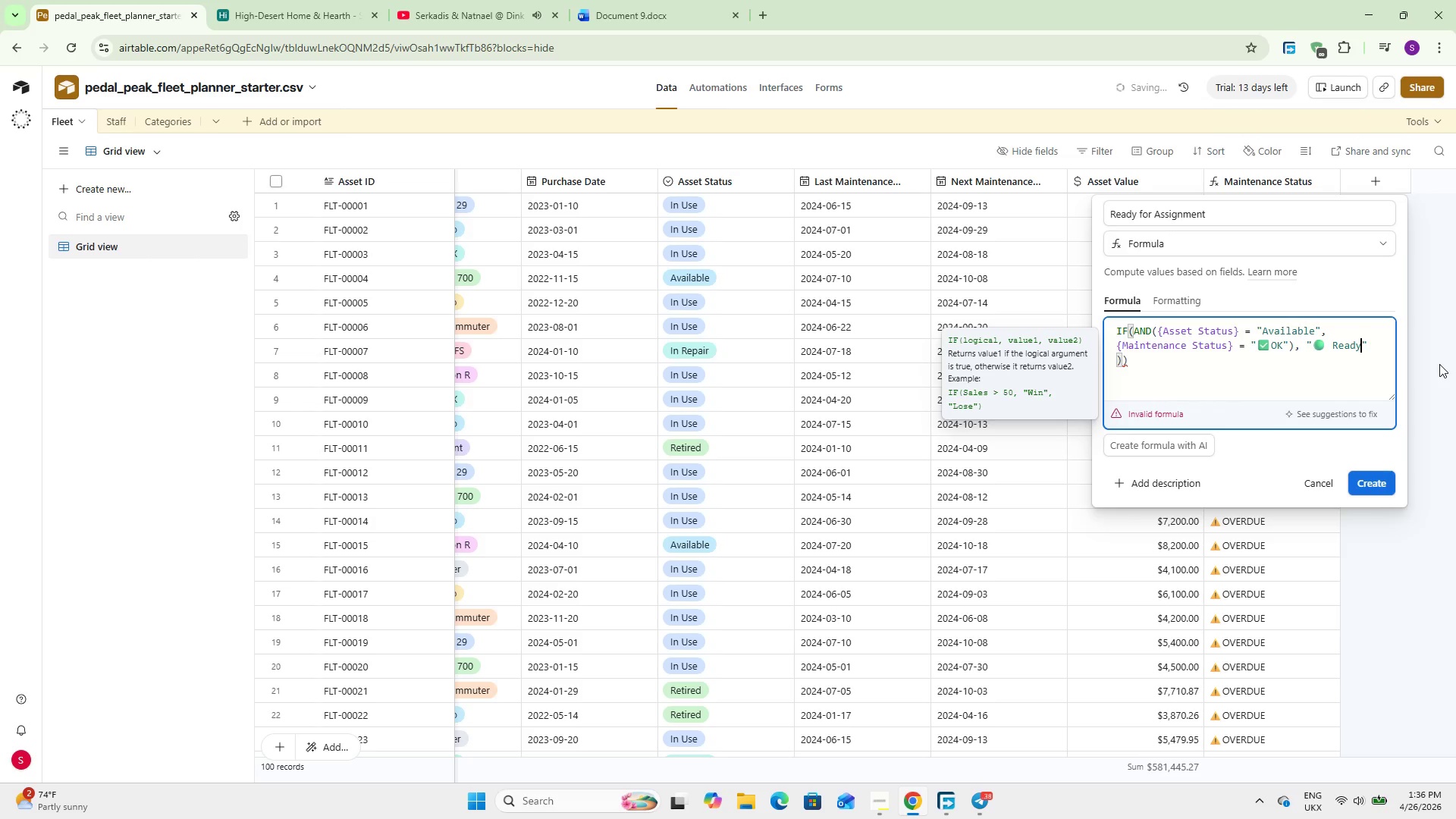 
key(ArrowRight)
 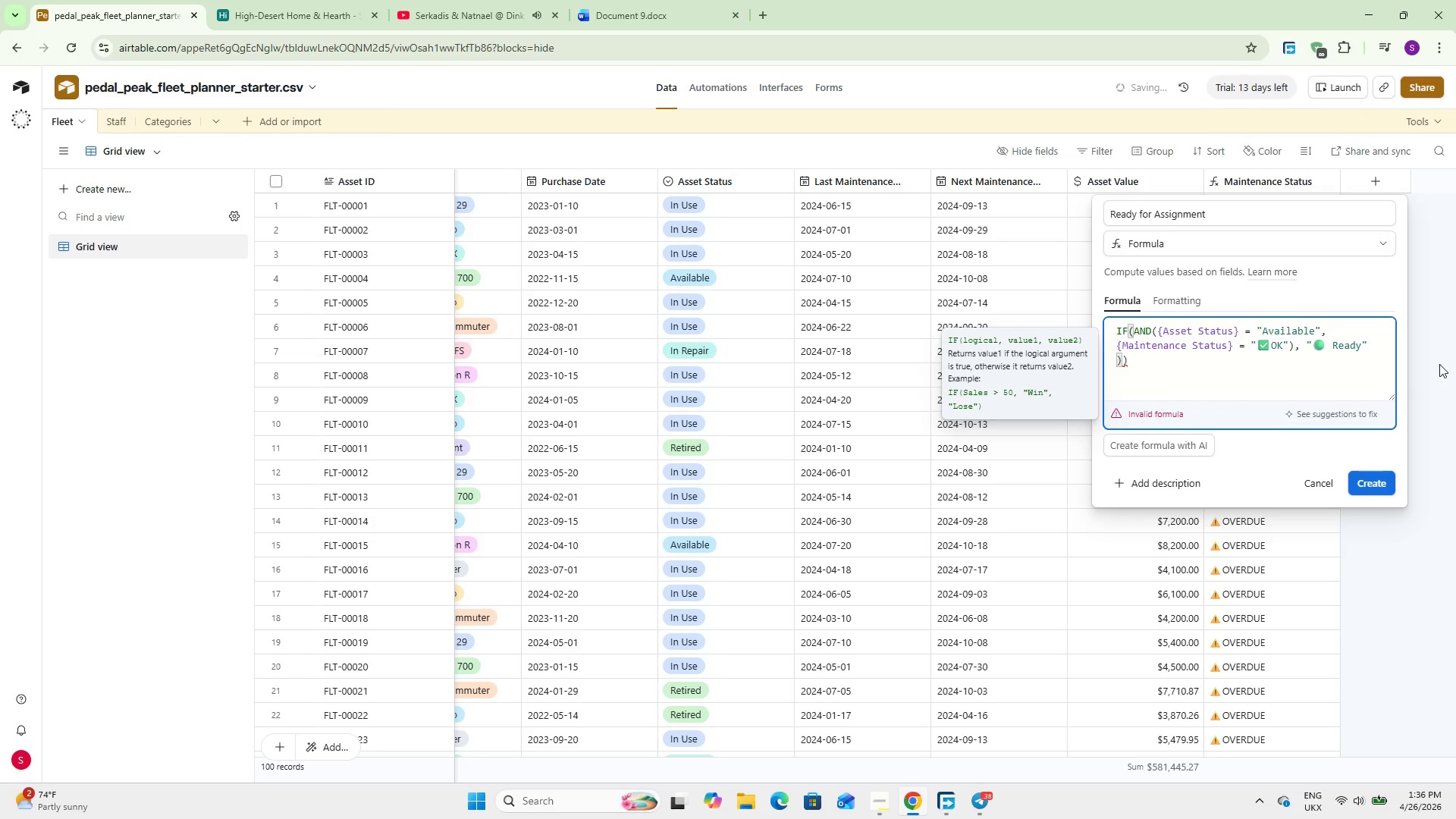 
key(Comma)
 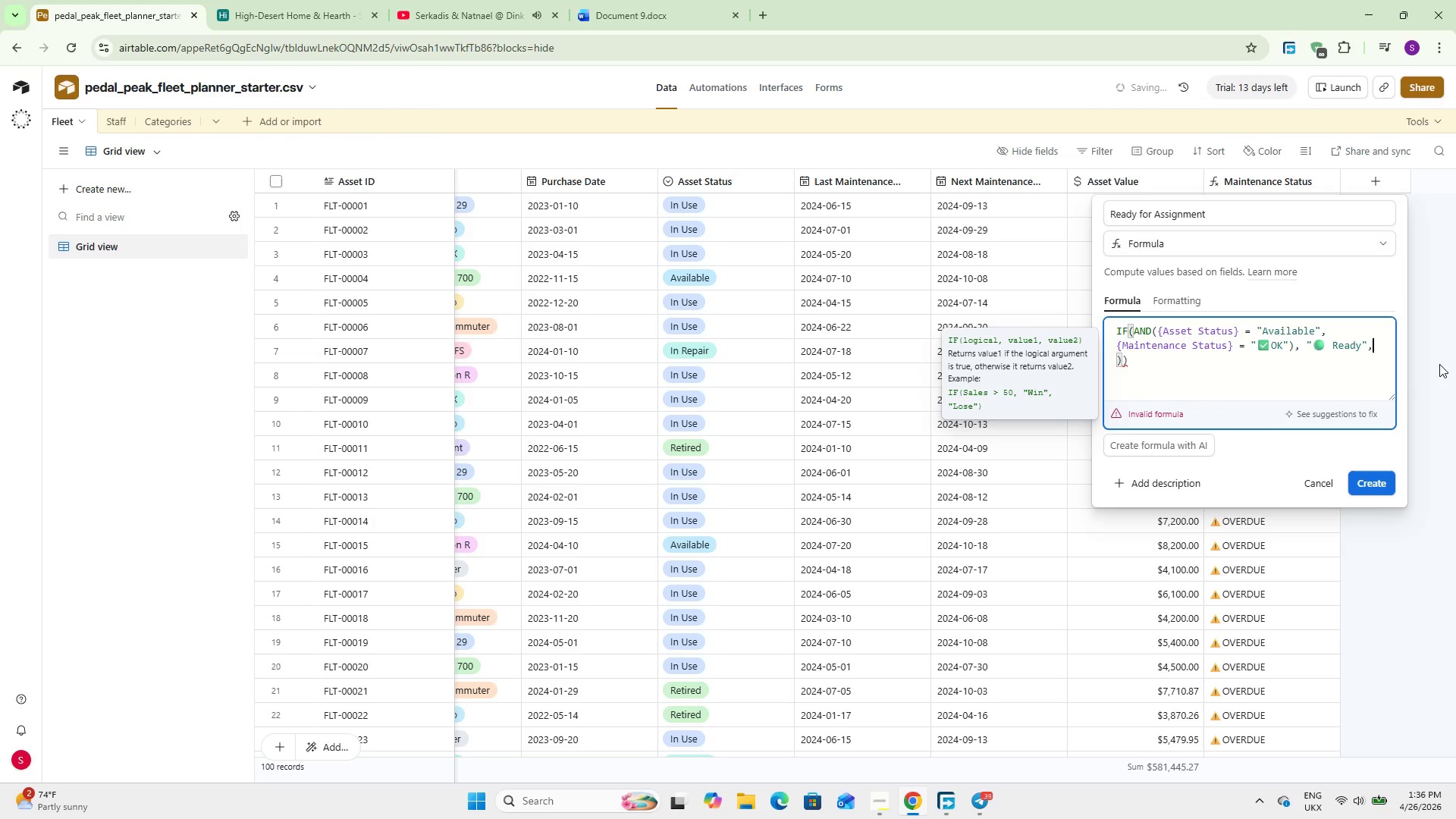 
key(Space)
 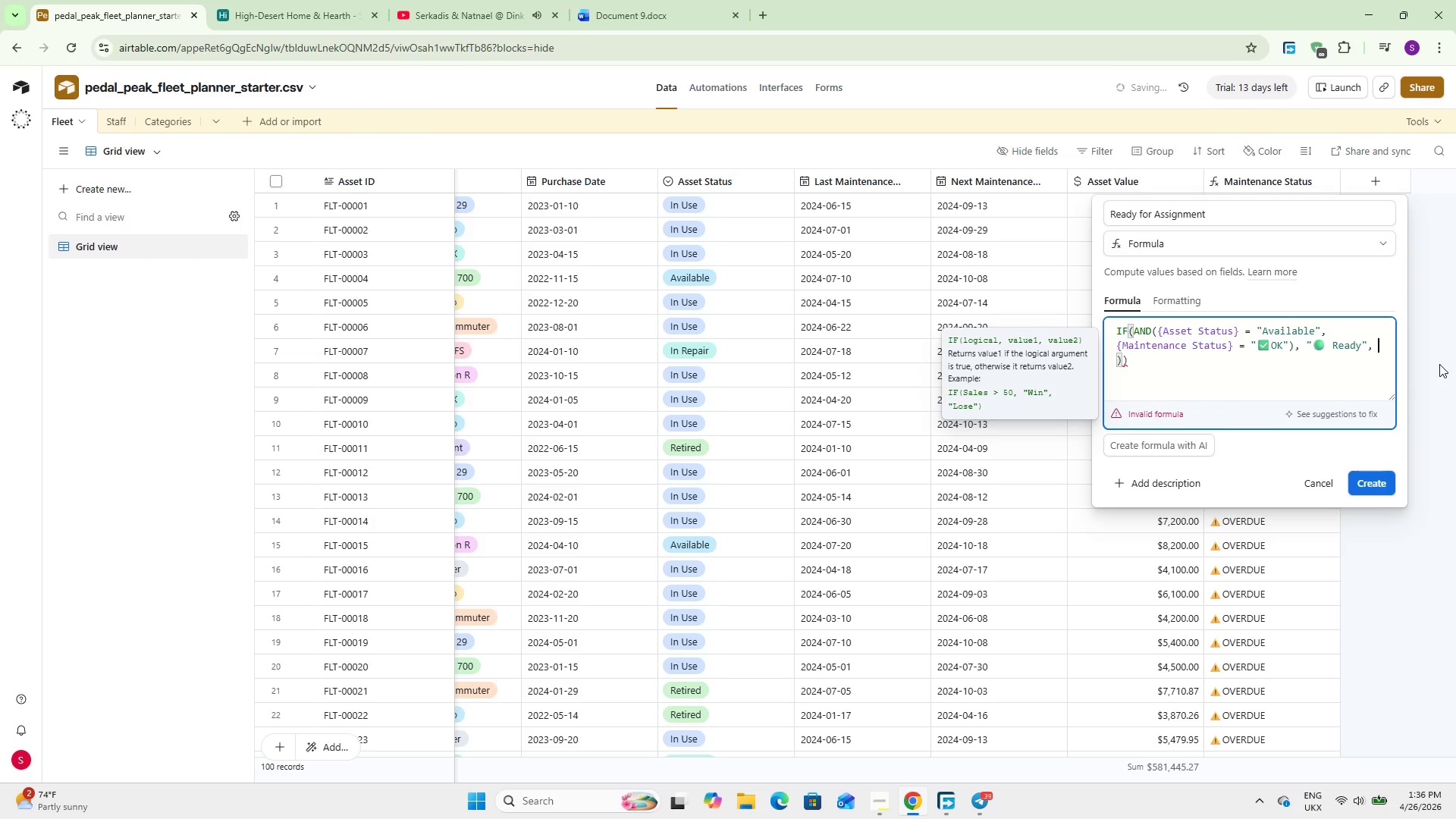 
key(Shift+2)
 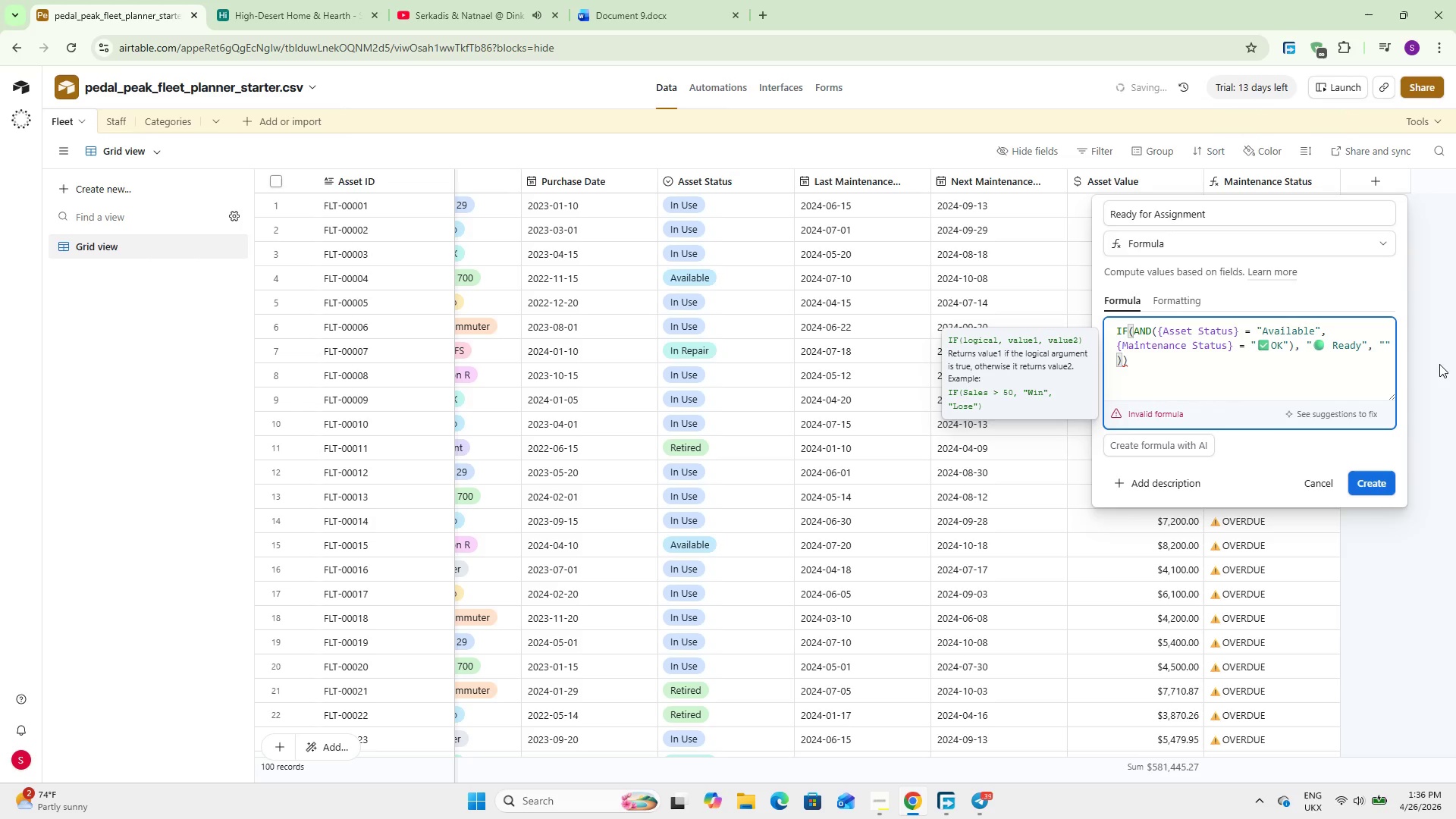 
key(Meta+Period)
 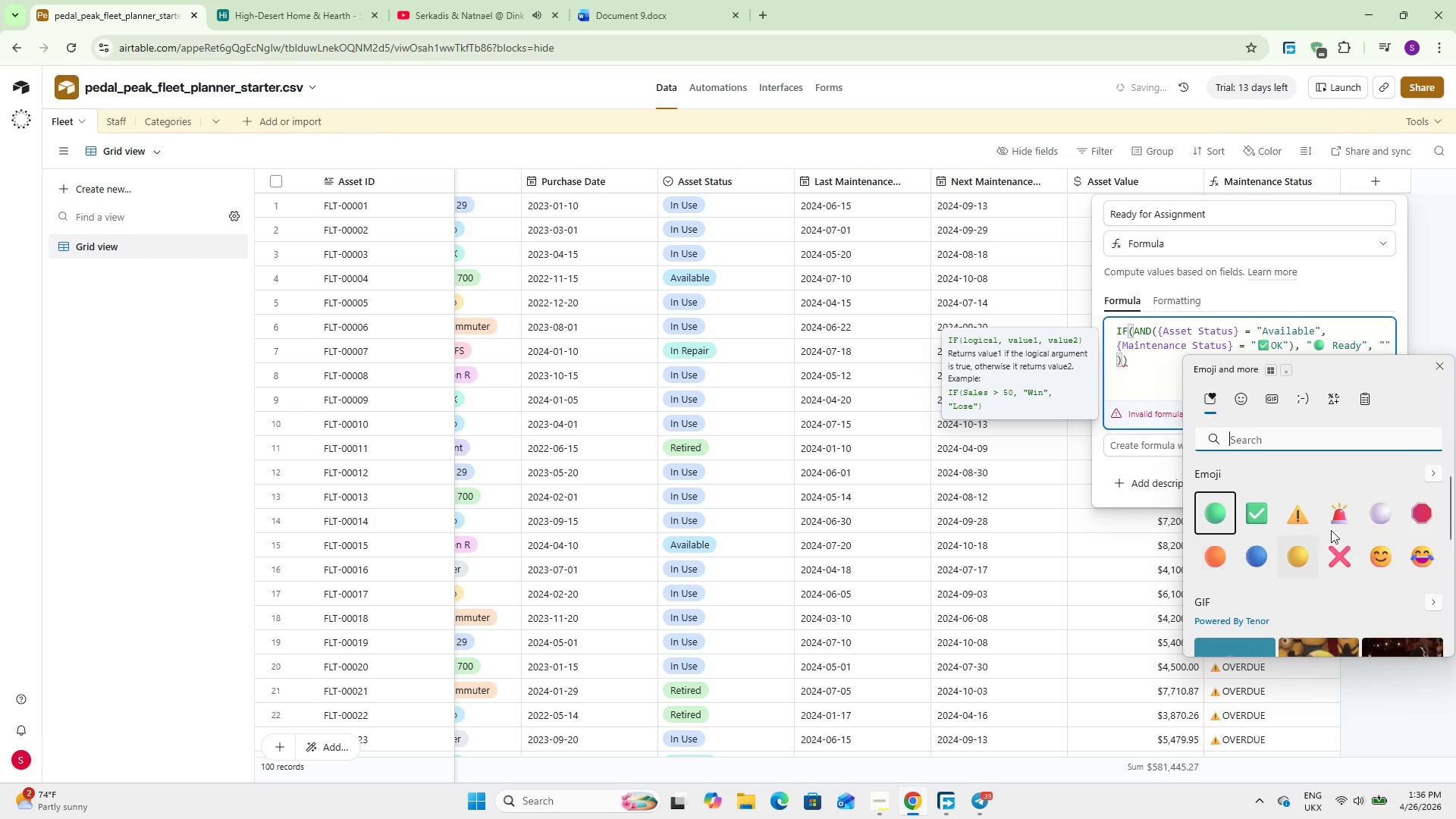 
left_click([1410, 513])
 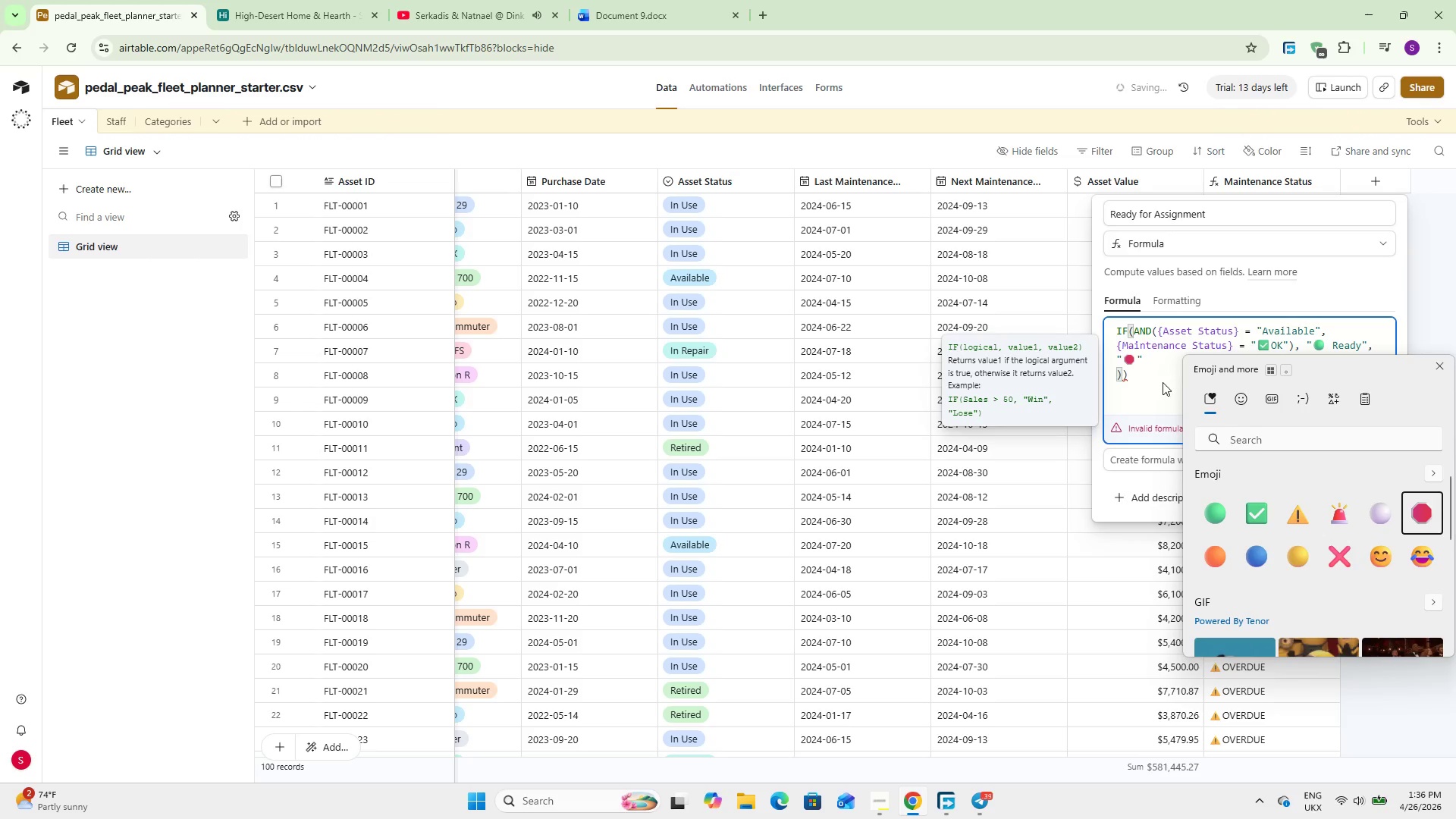 
left_click([1144, 362])
 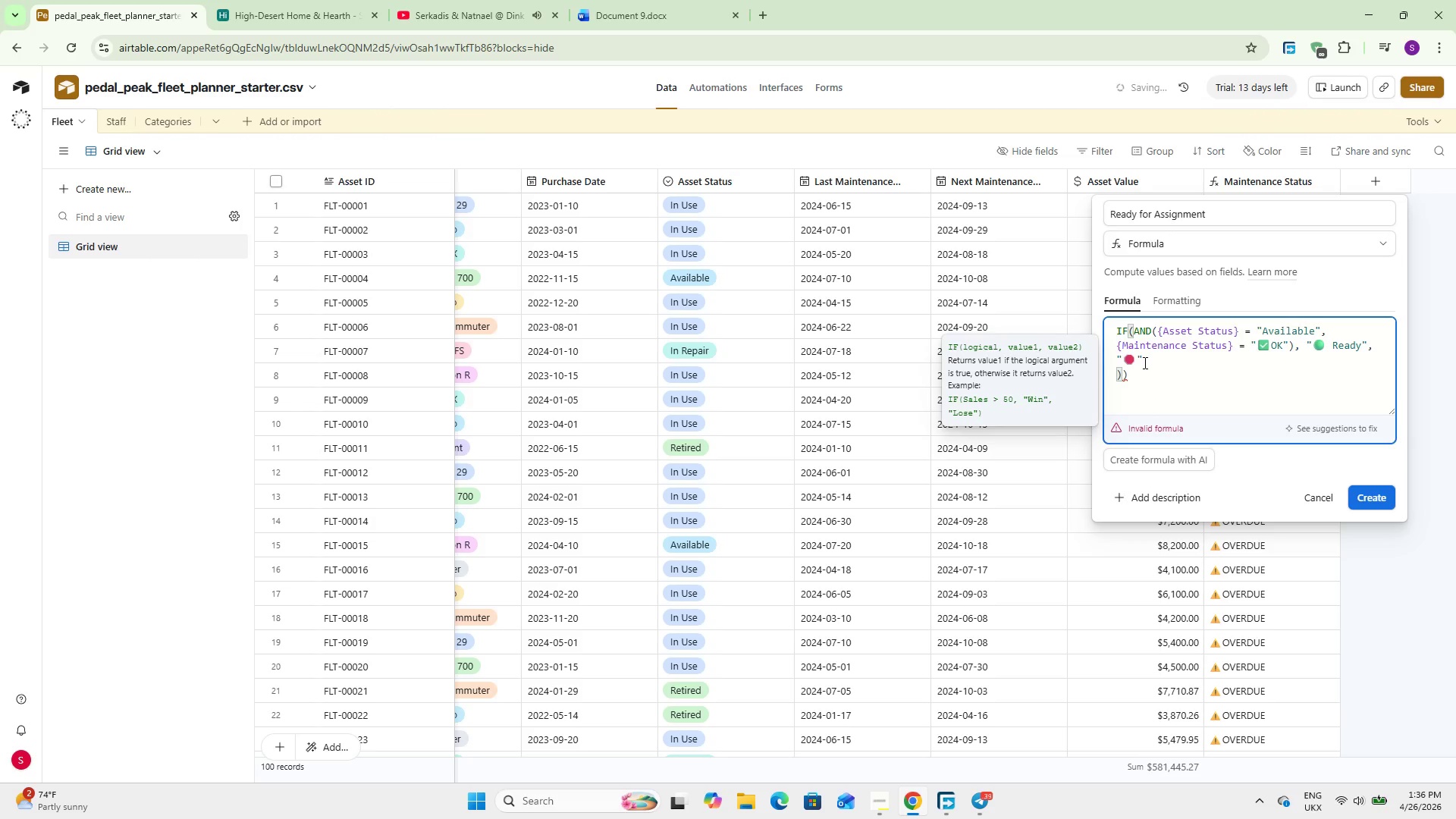 
type( DO NOT ASSIGN)
 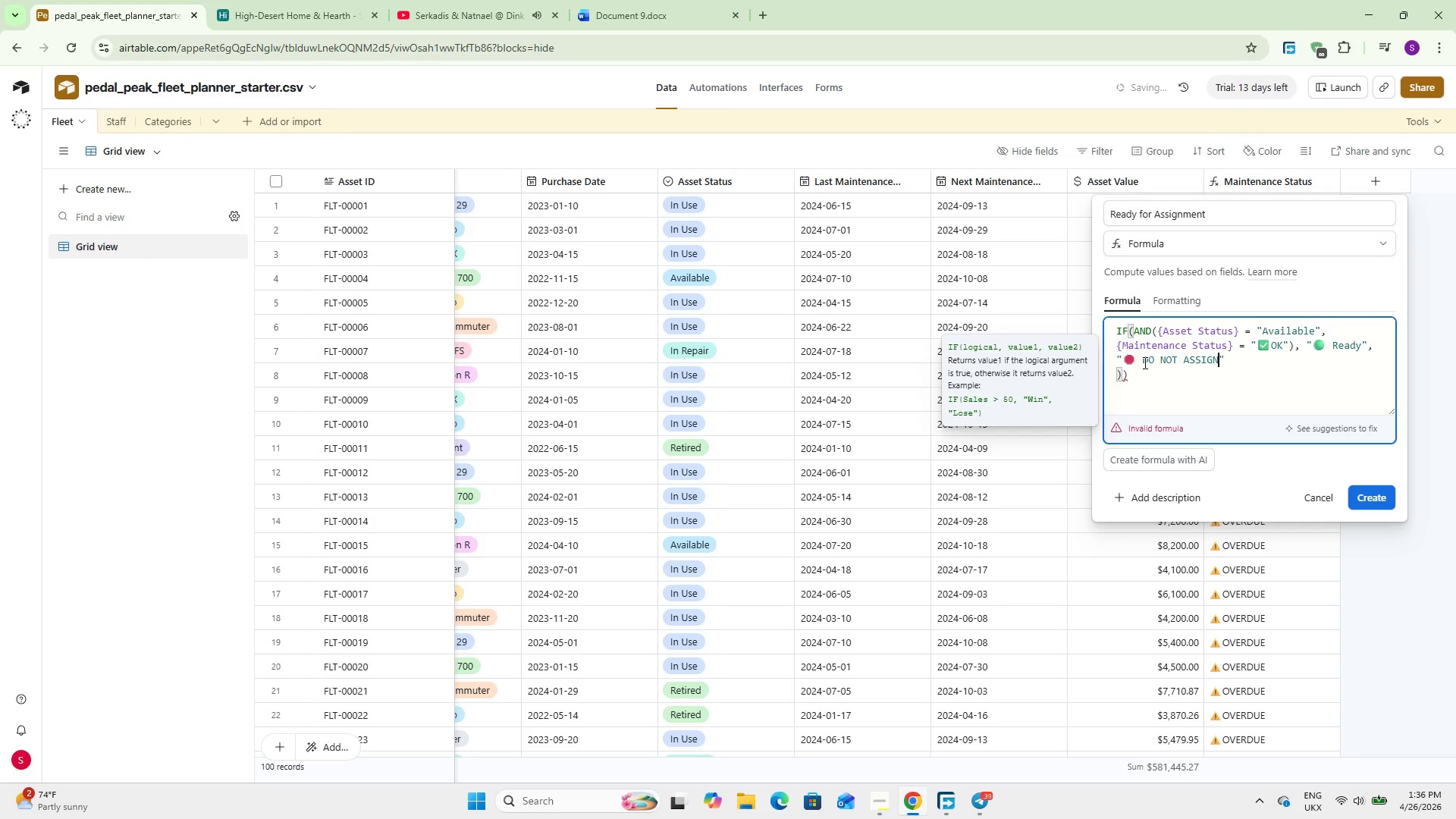 
key(ArrowRight)
 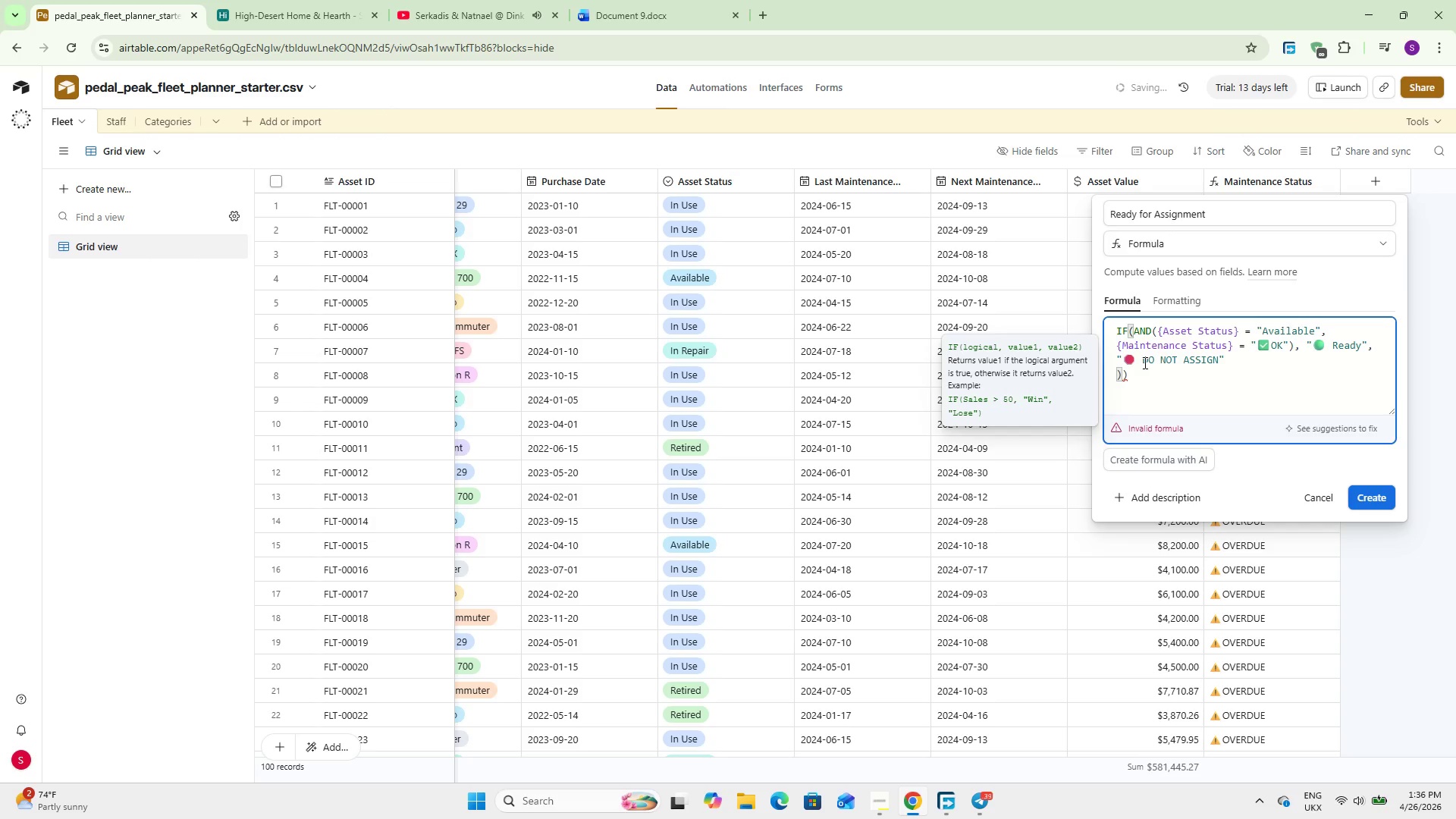 
key(Shift+0)
 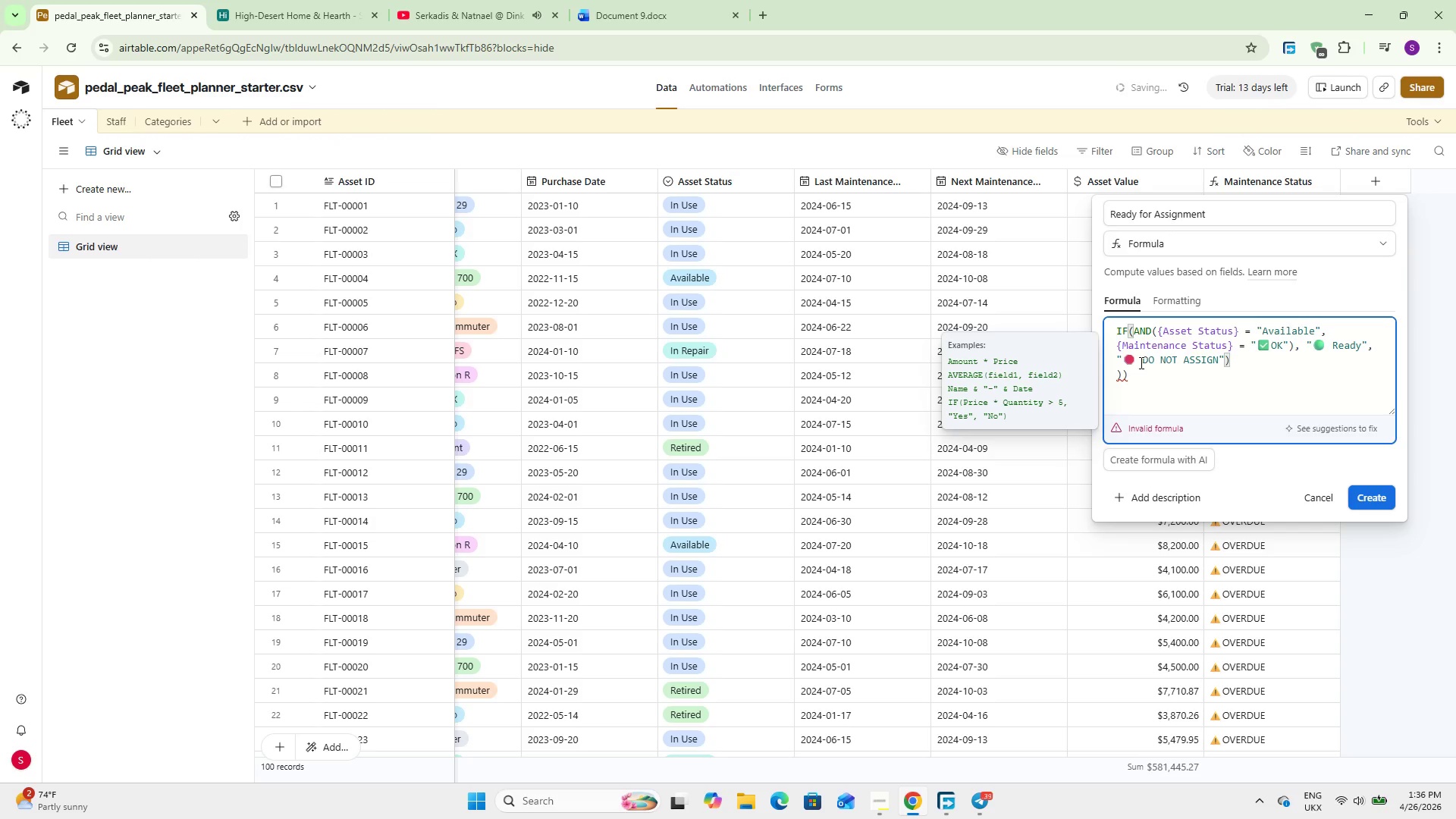 
left_click_drag(start_coordinate=[1132, 379], to_coordinate=[1092, 373])
 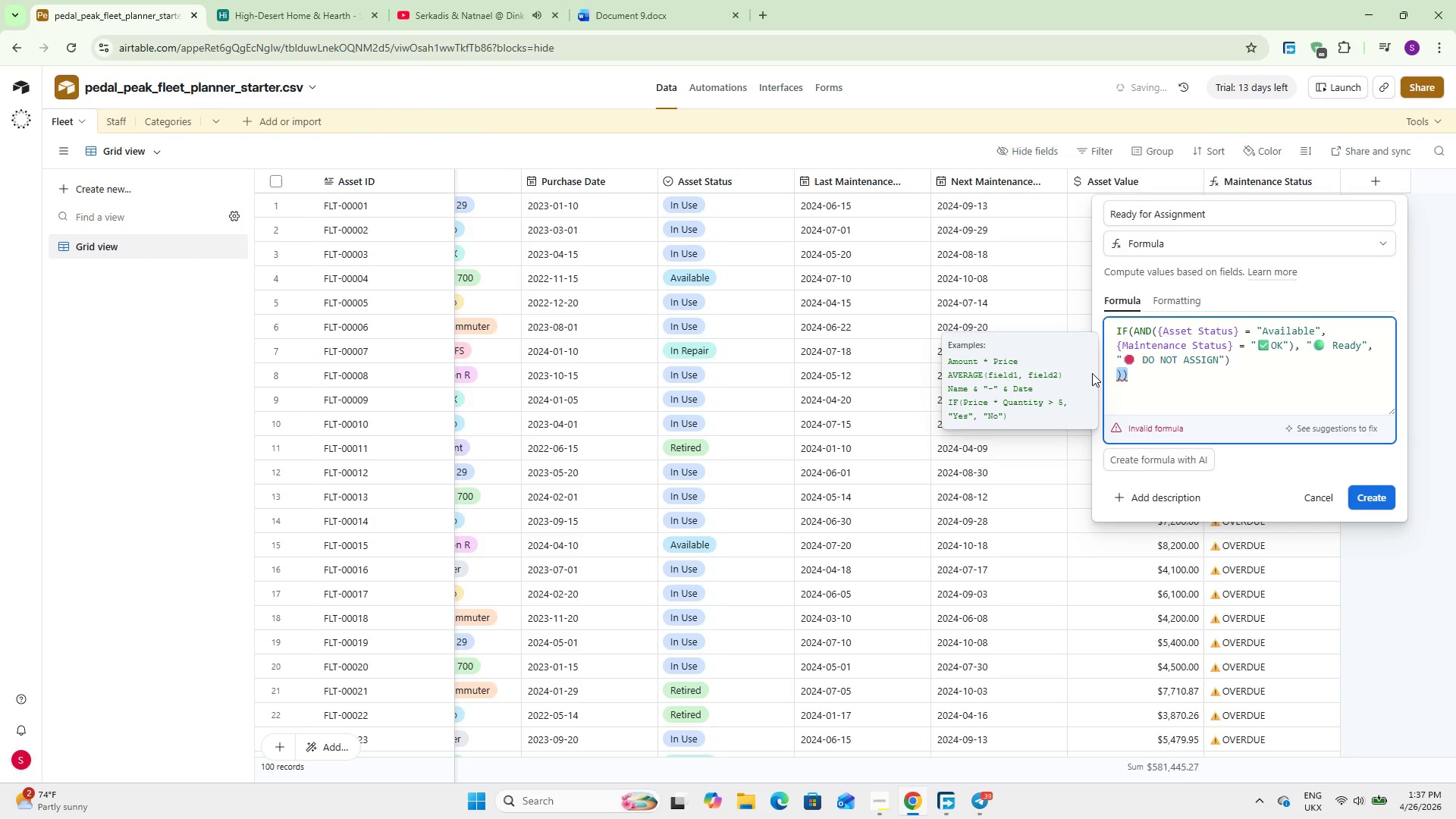 
key(Backspace)
 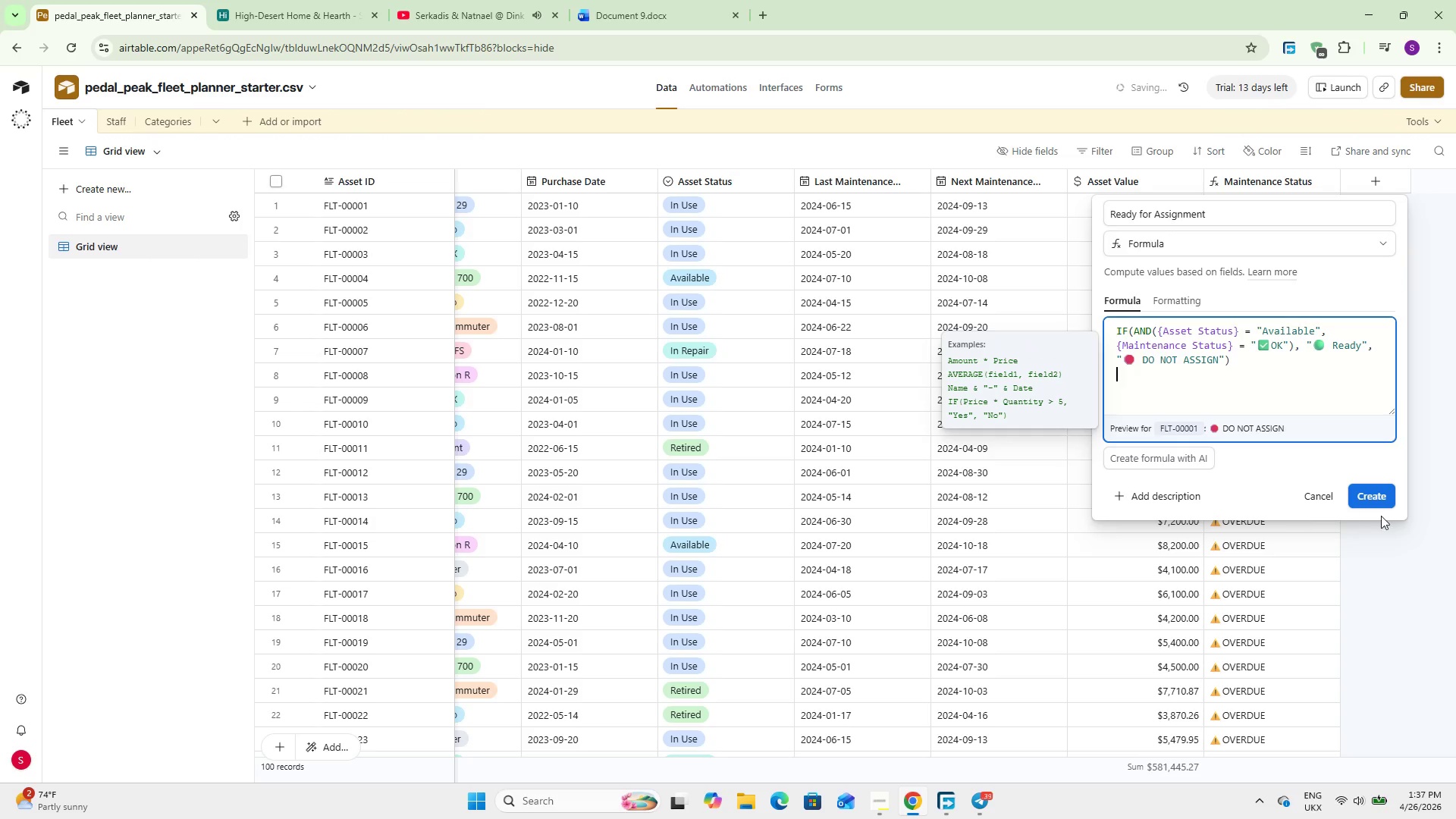 
left_click([1373, 499])
 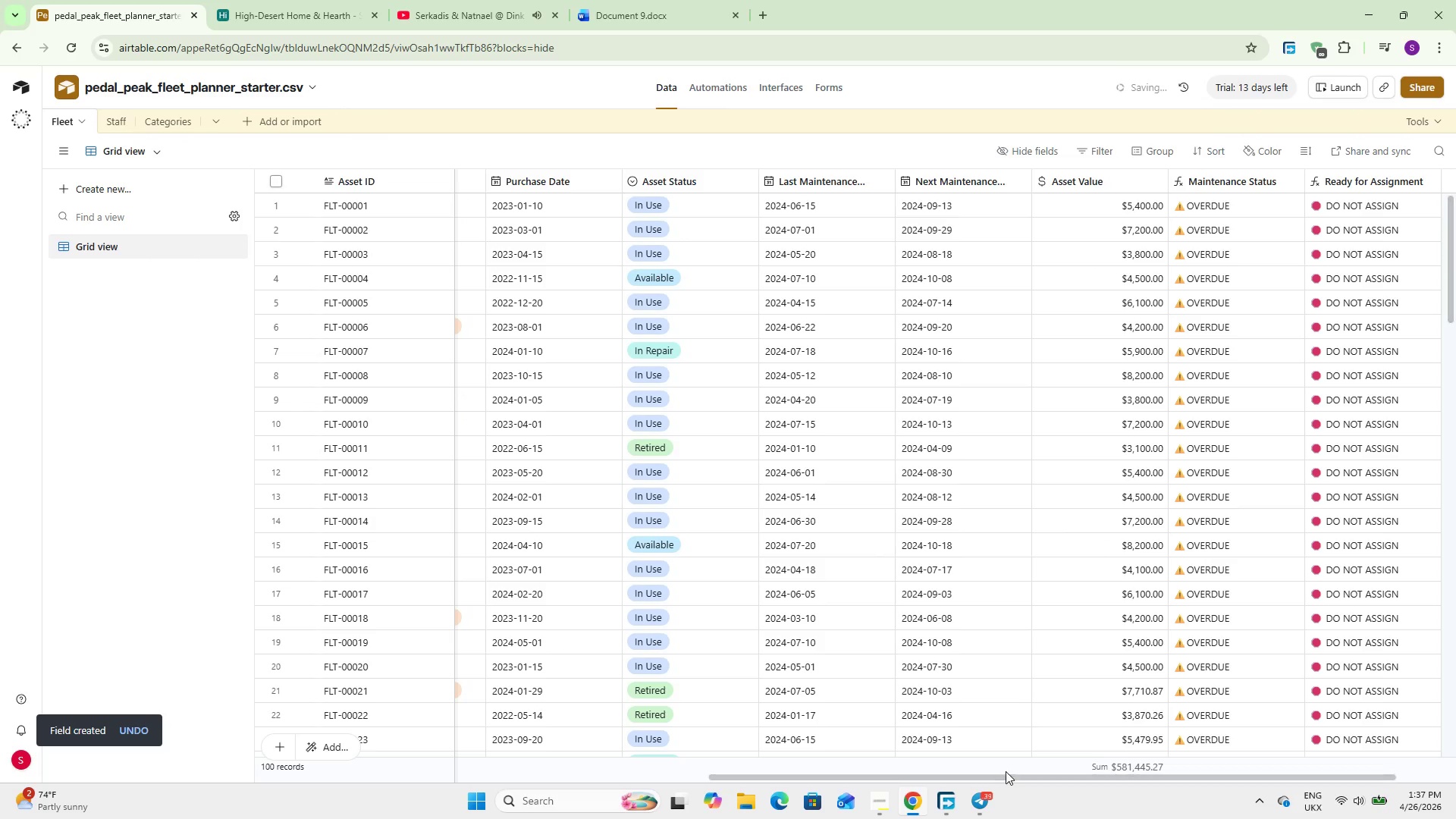 
left_click_drag(start_coordinate=[1010, 776], to_coordinate=[1130, 777])
 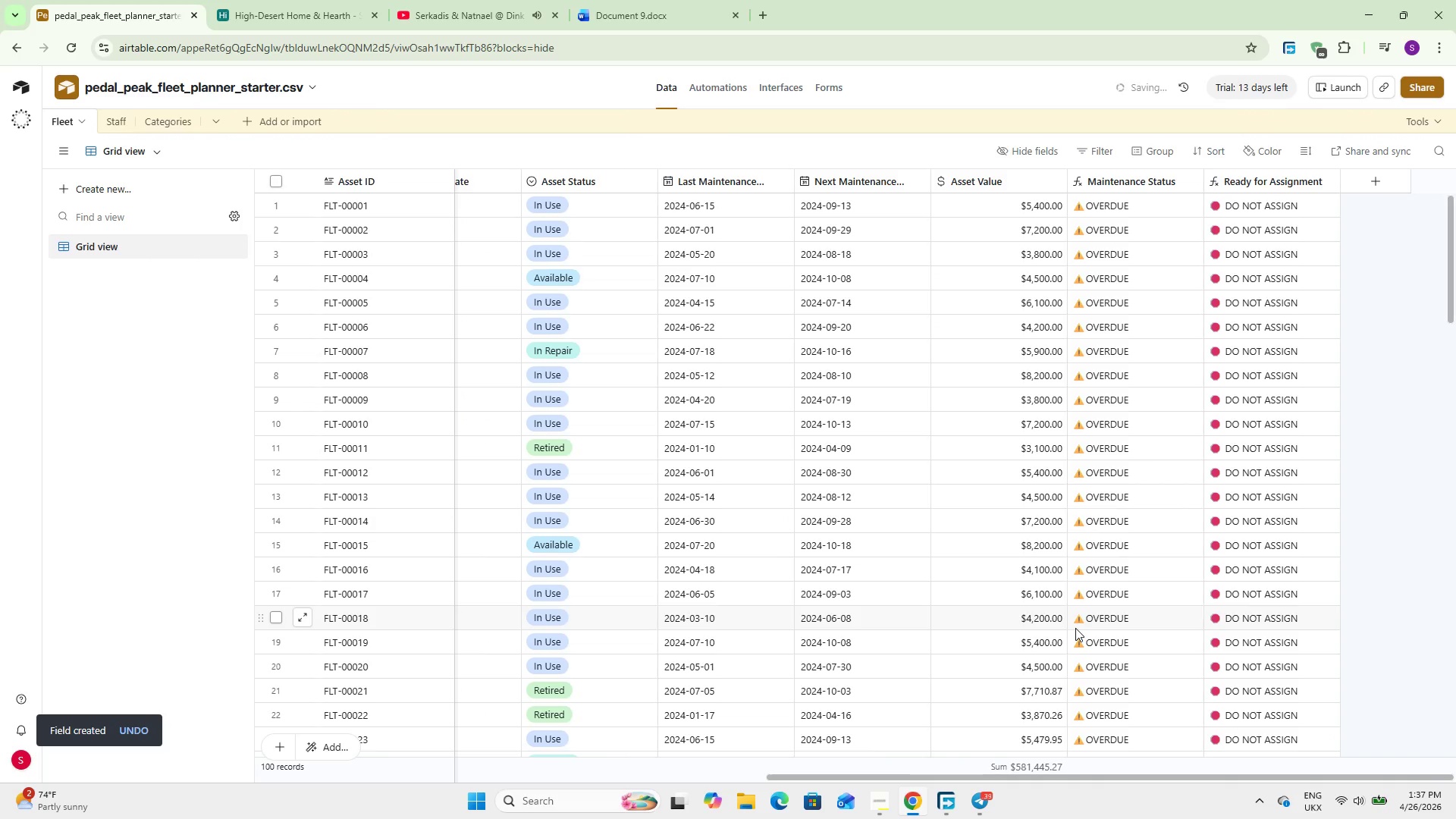 
wait(9.47)
 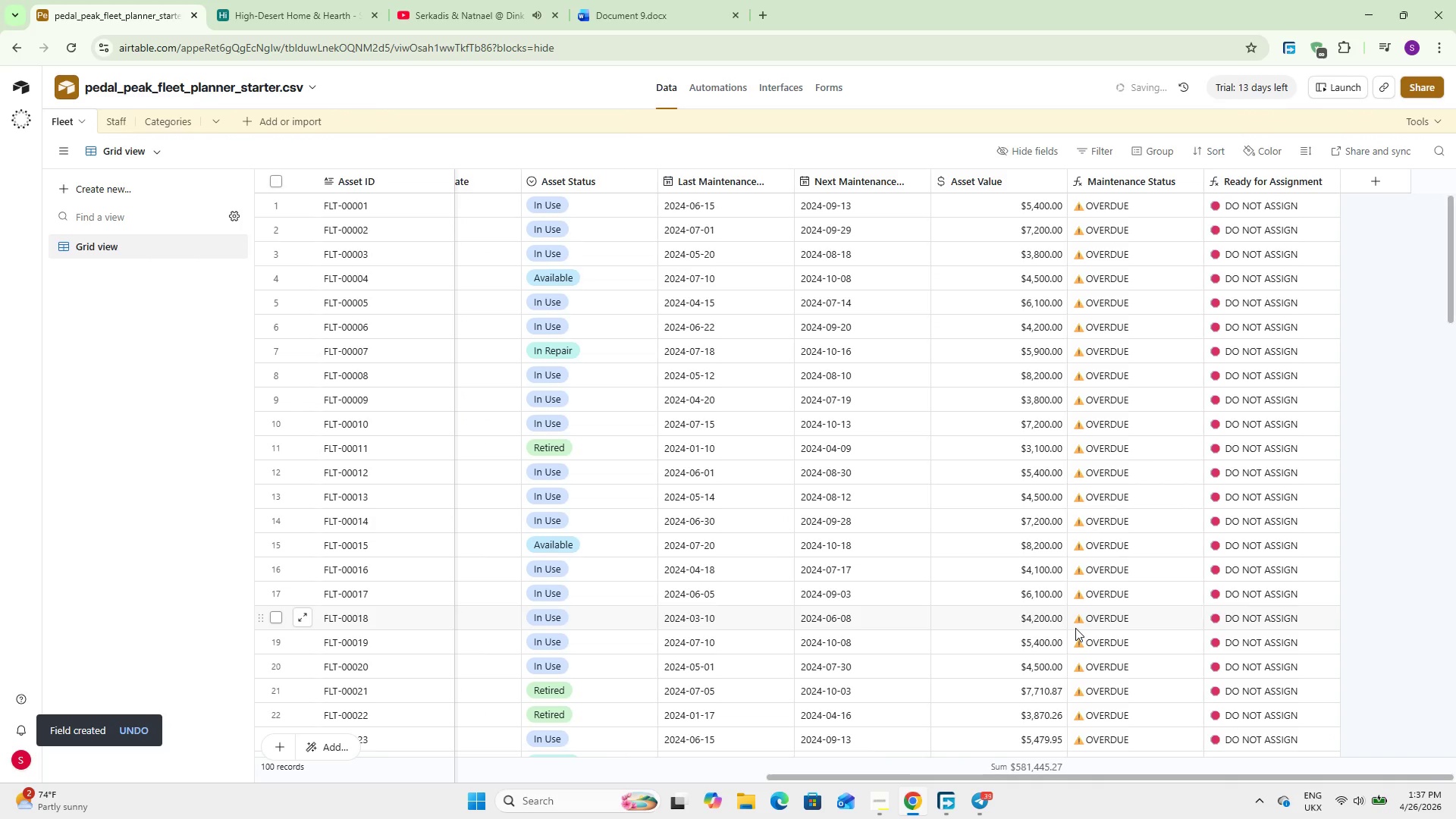 
scroll: coordinate [557, 544], scroll_direction: down, amount: 49.0
 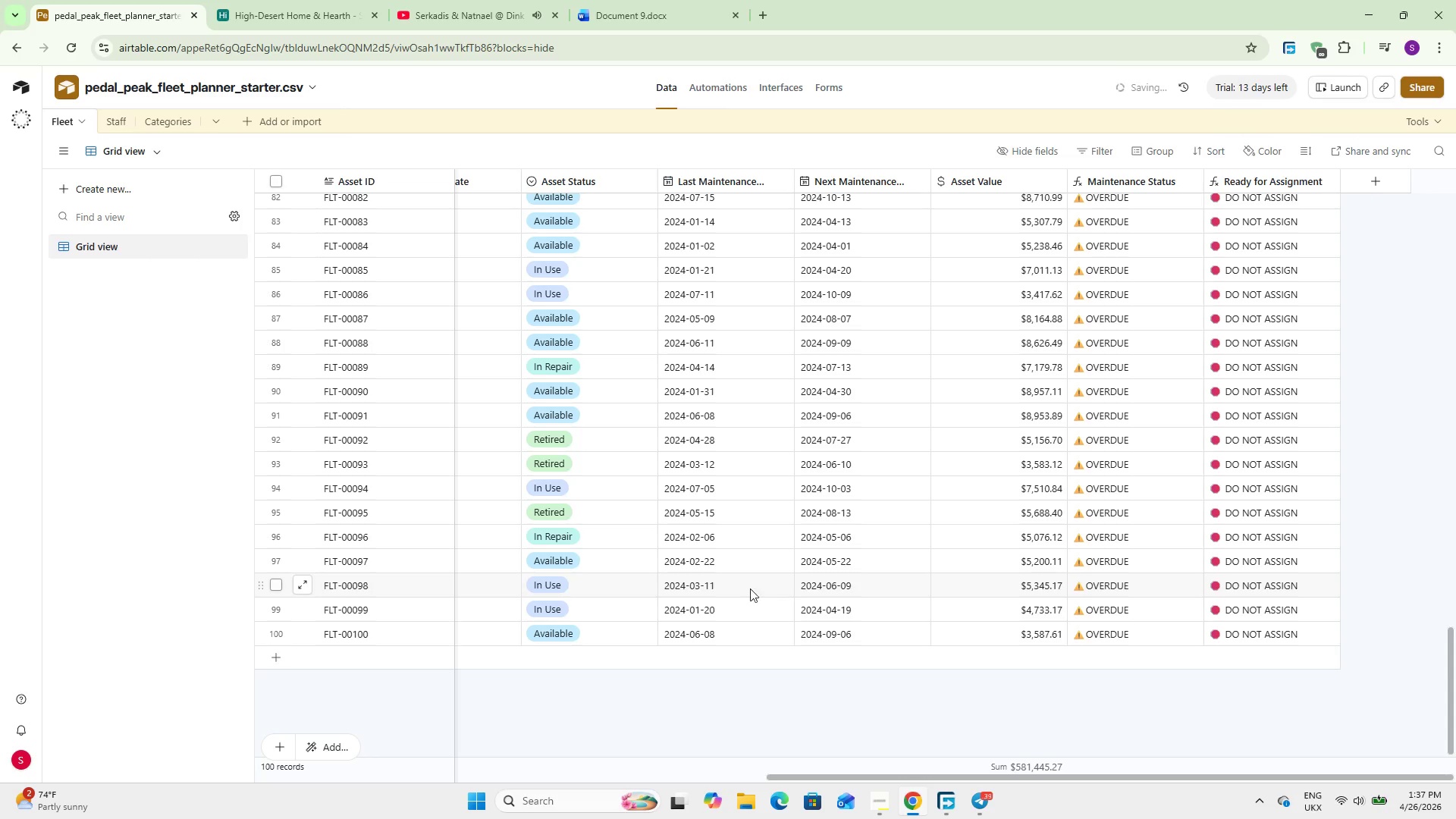 
wait(6.09)
 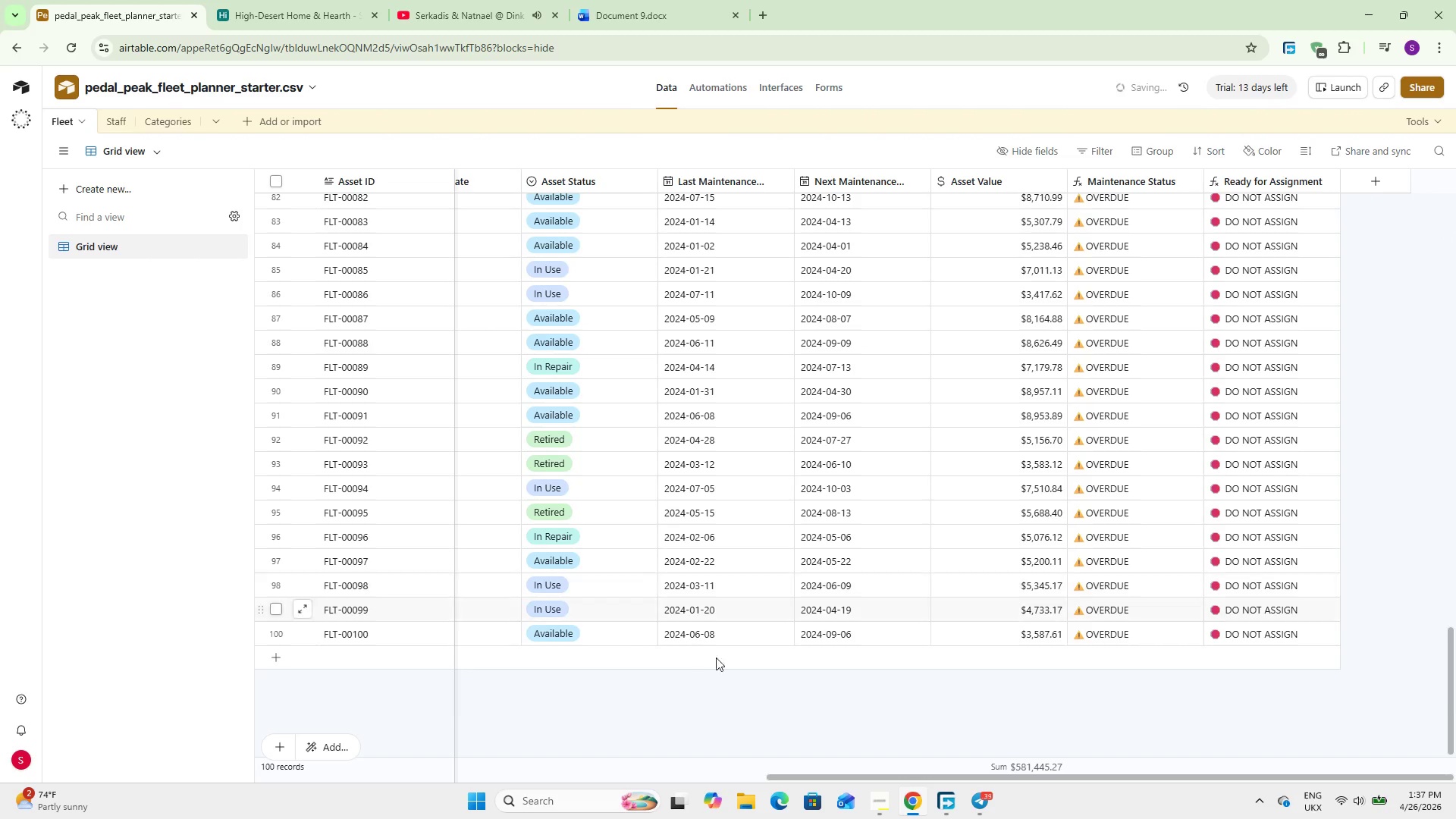 
left_click([287, 658])
 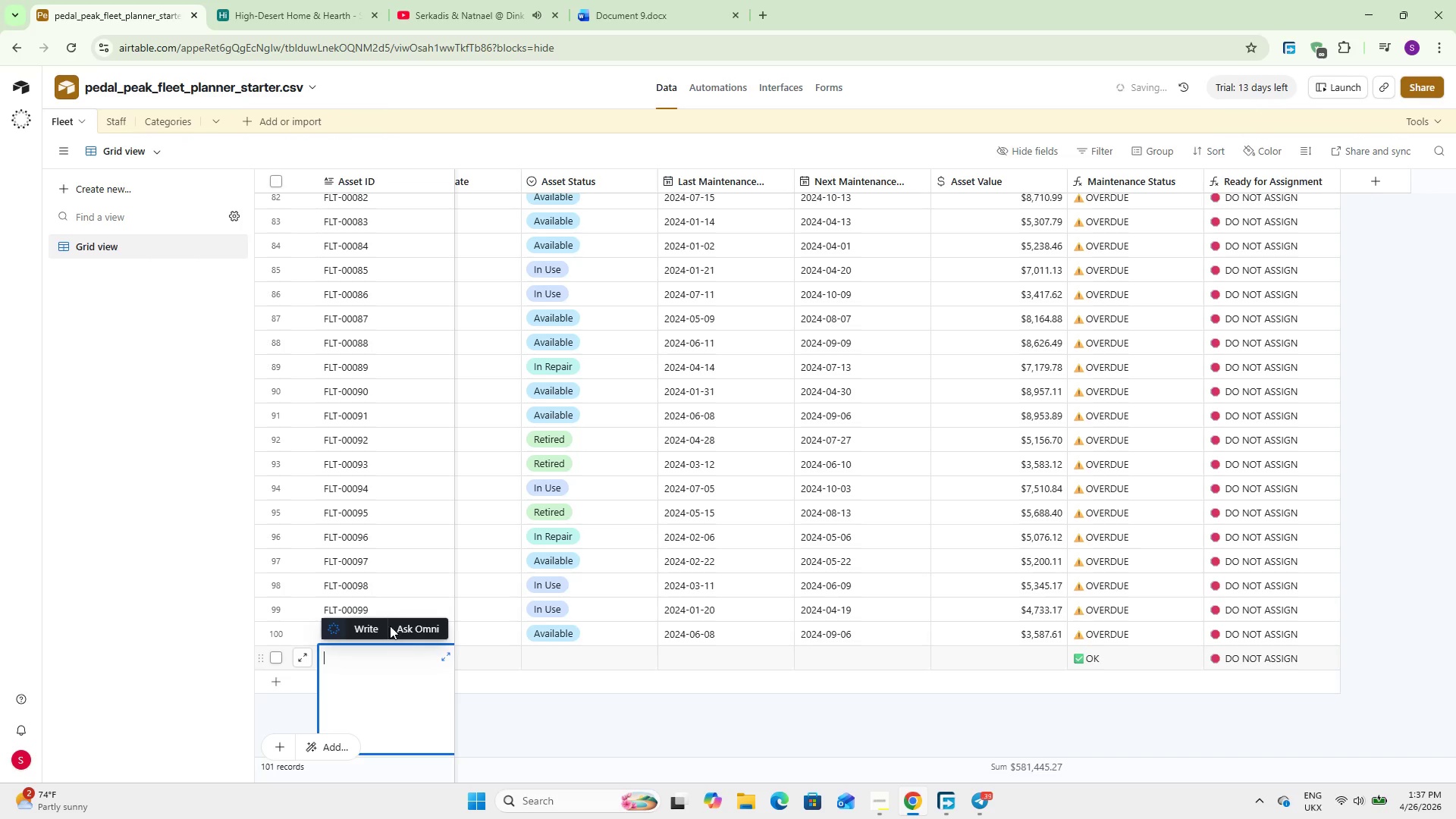 
left_click([405, 598])
 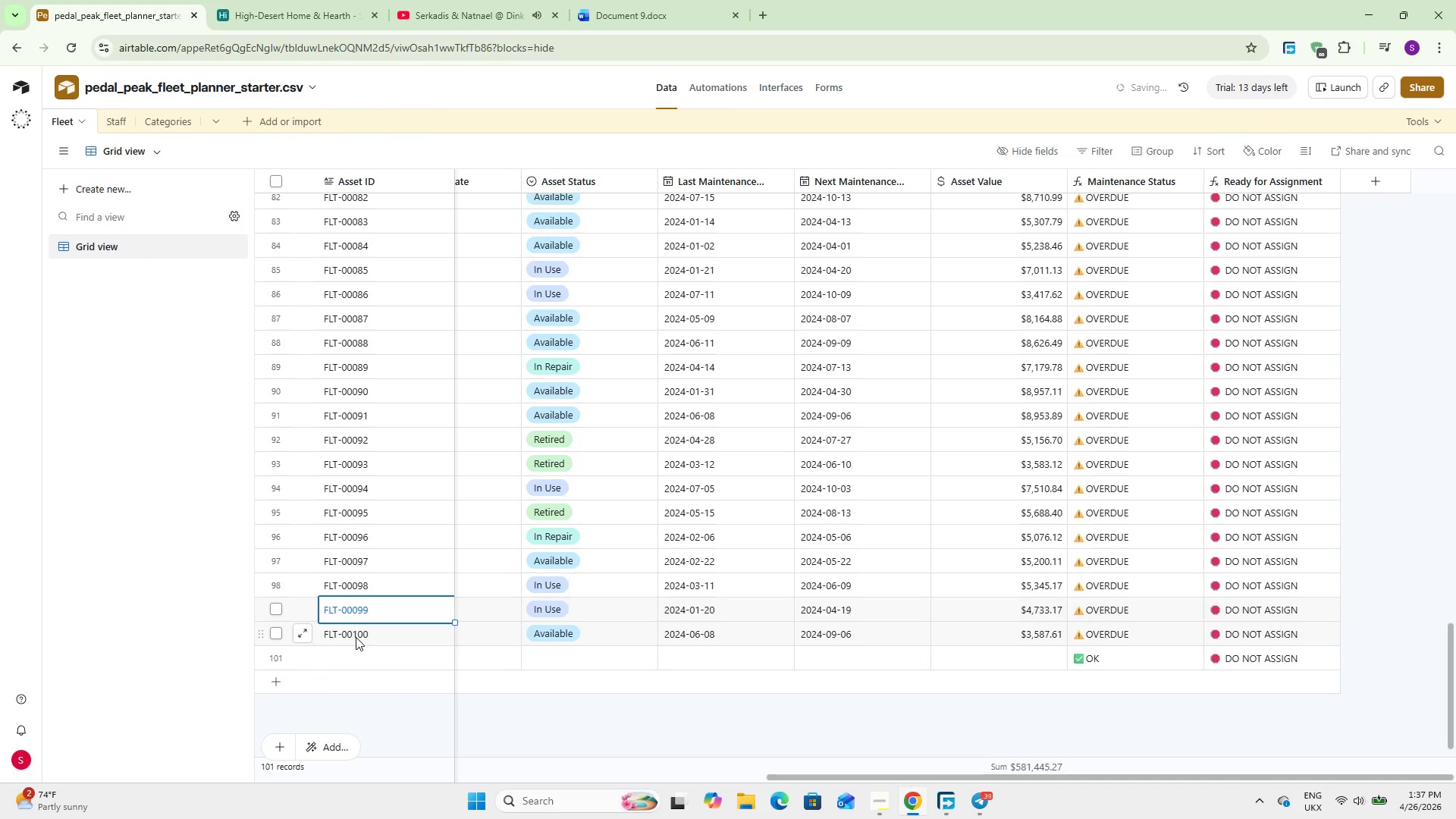 
triple_click([359, 637])
 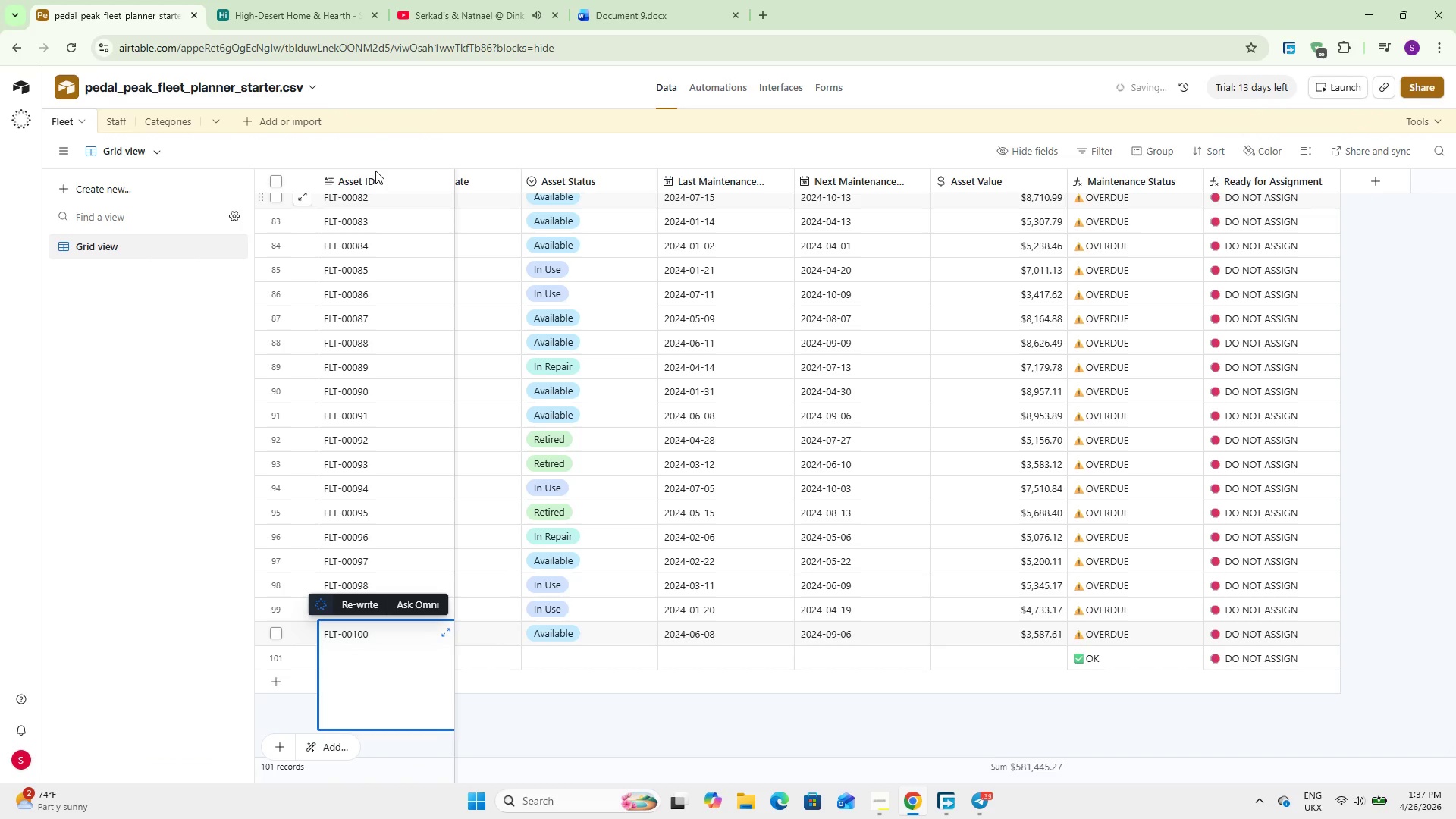 
double_click([373, 180])
 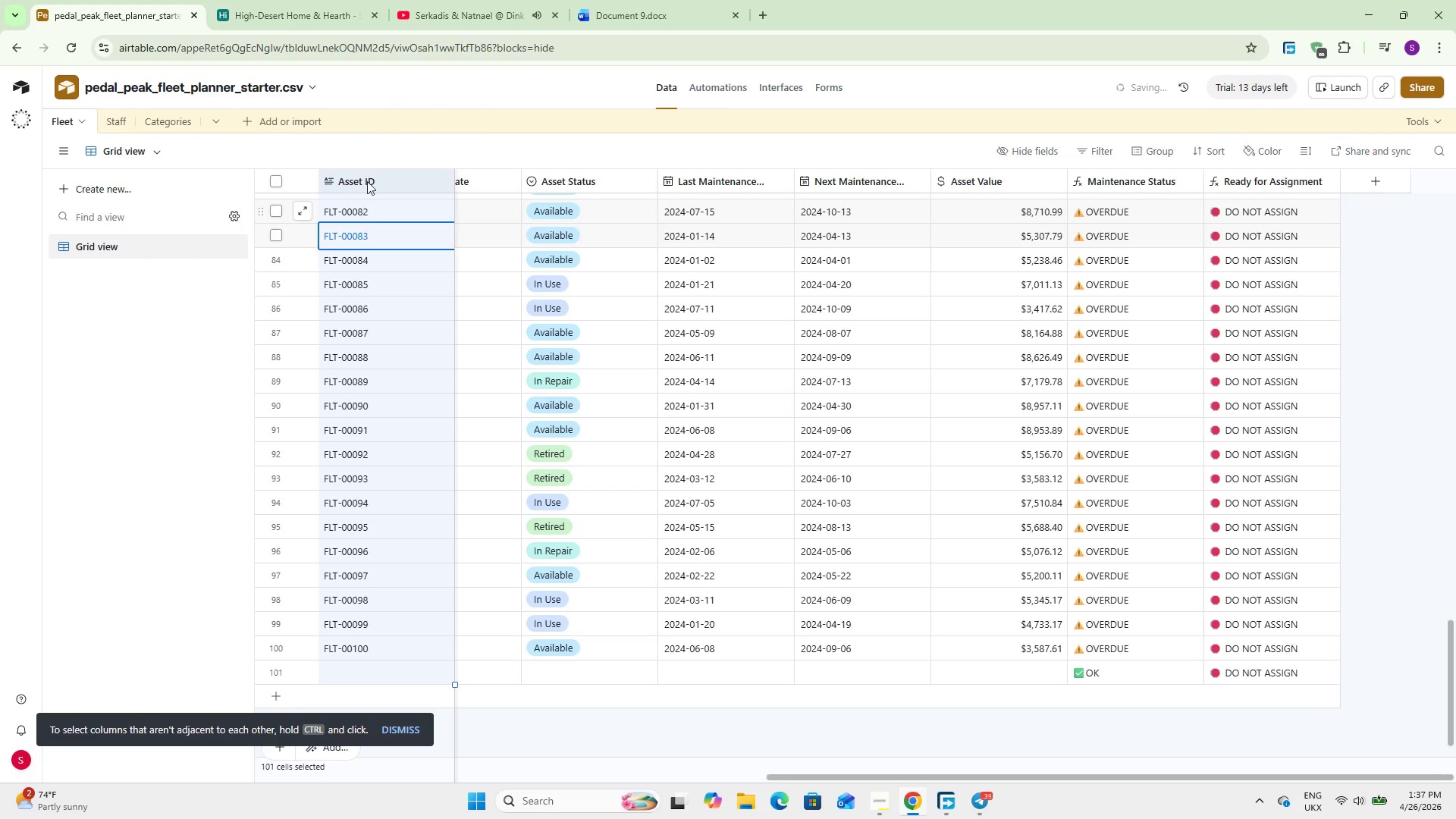 
double_click([370, 173])
 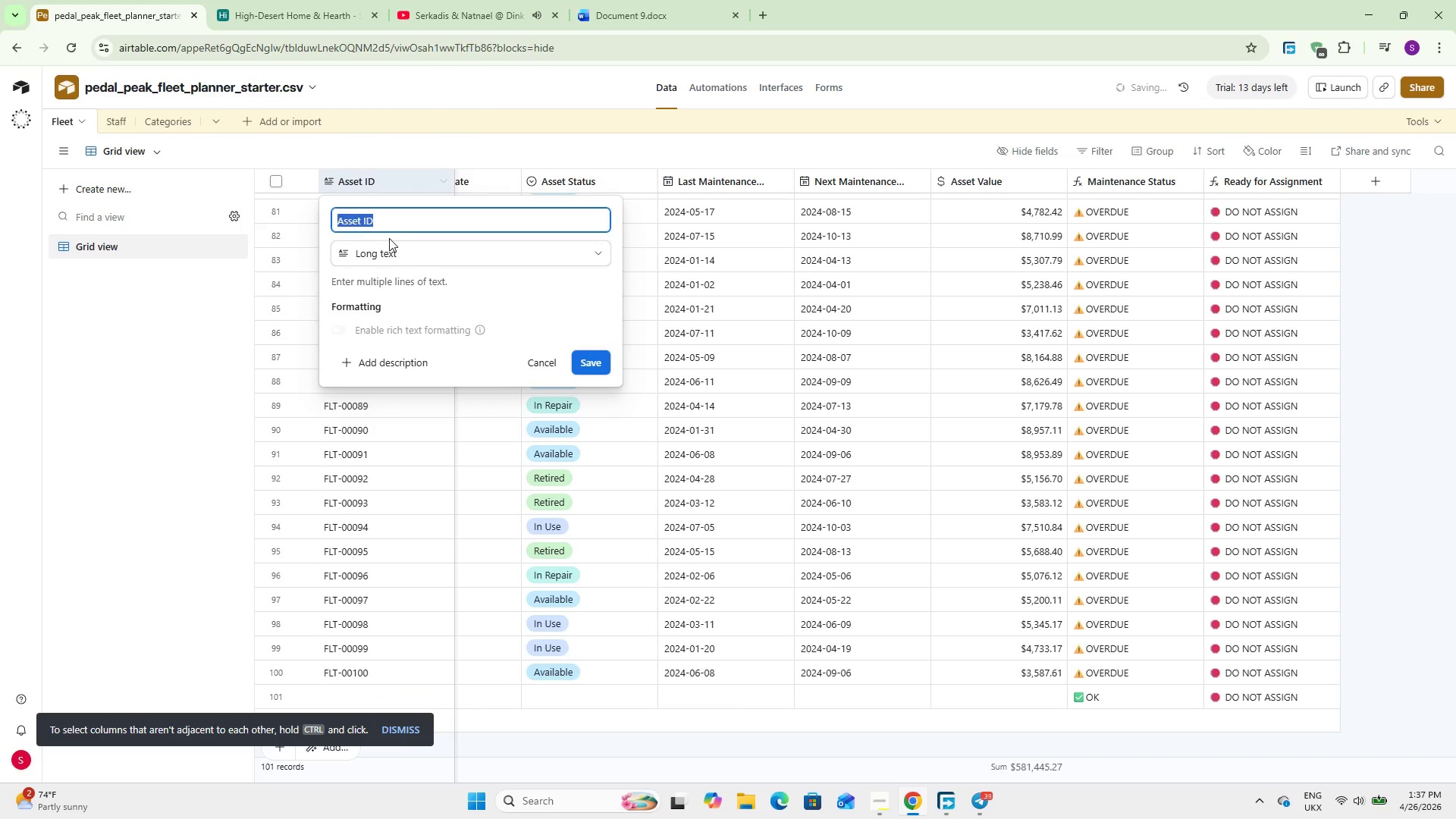 
double_click([389, 256])
 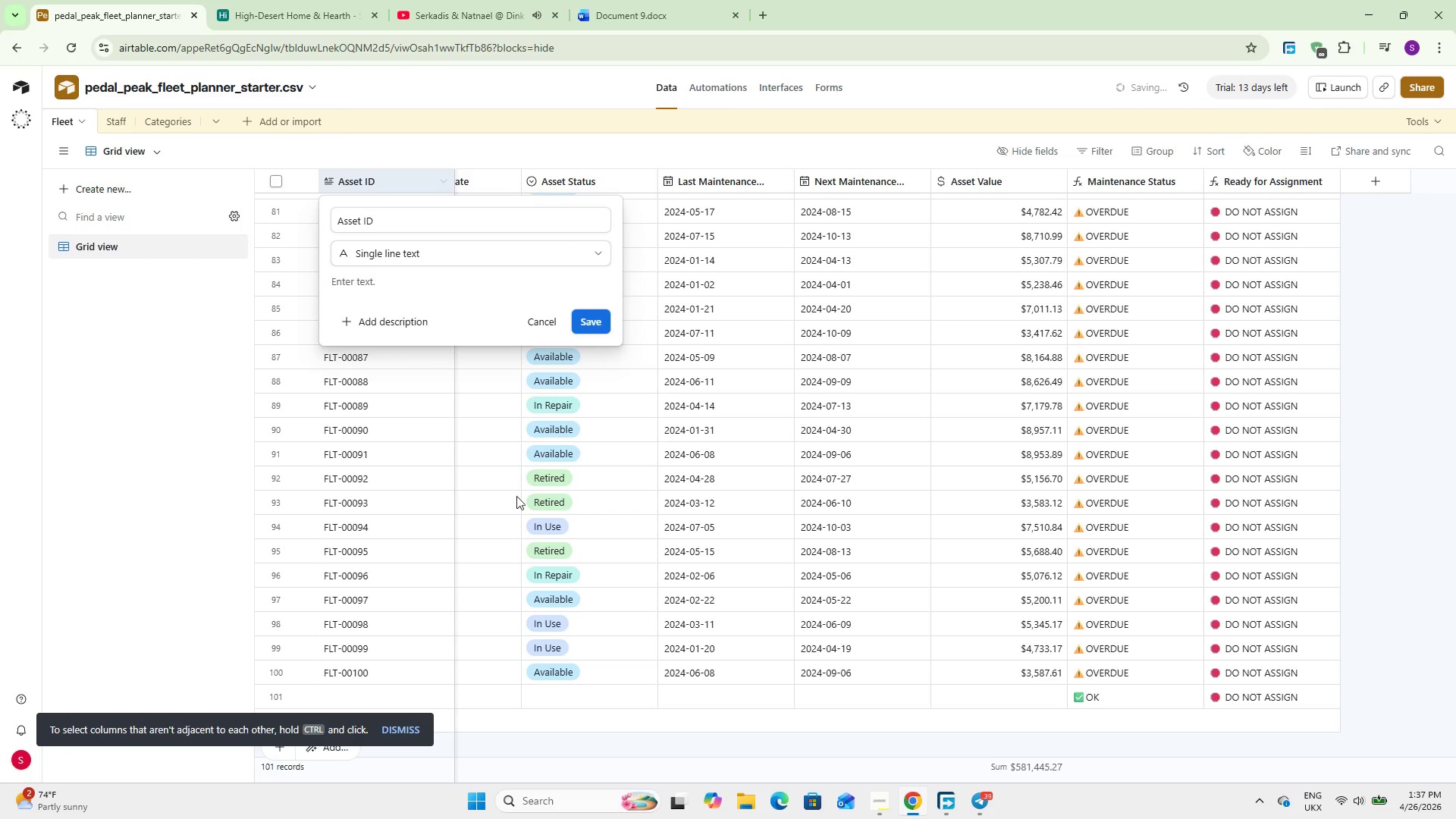 
left_click([592, 318])
 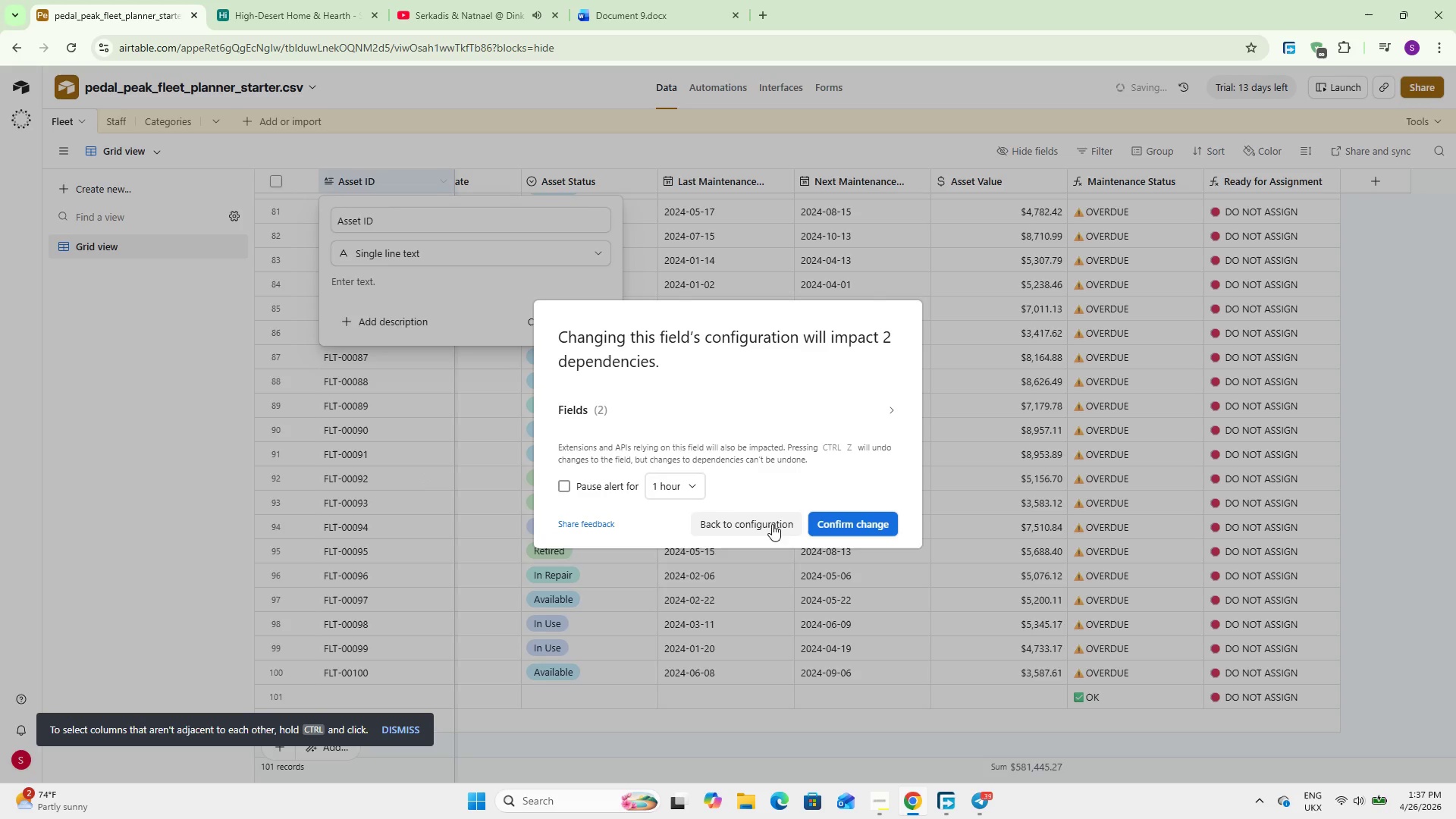 
left_click([836, 520])
 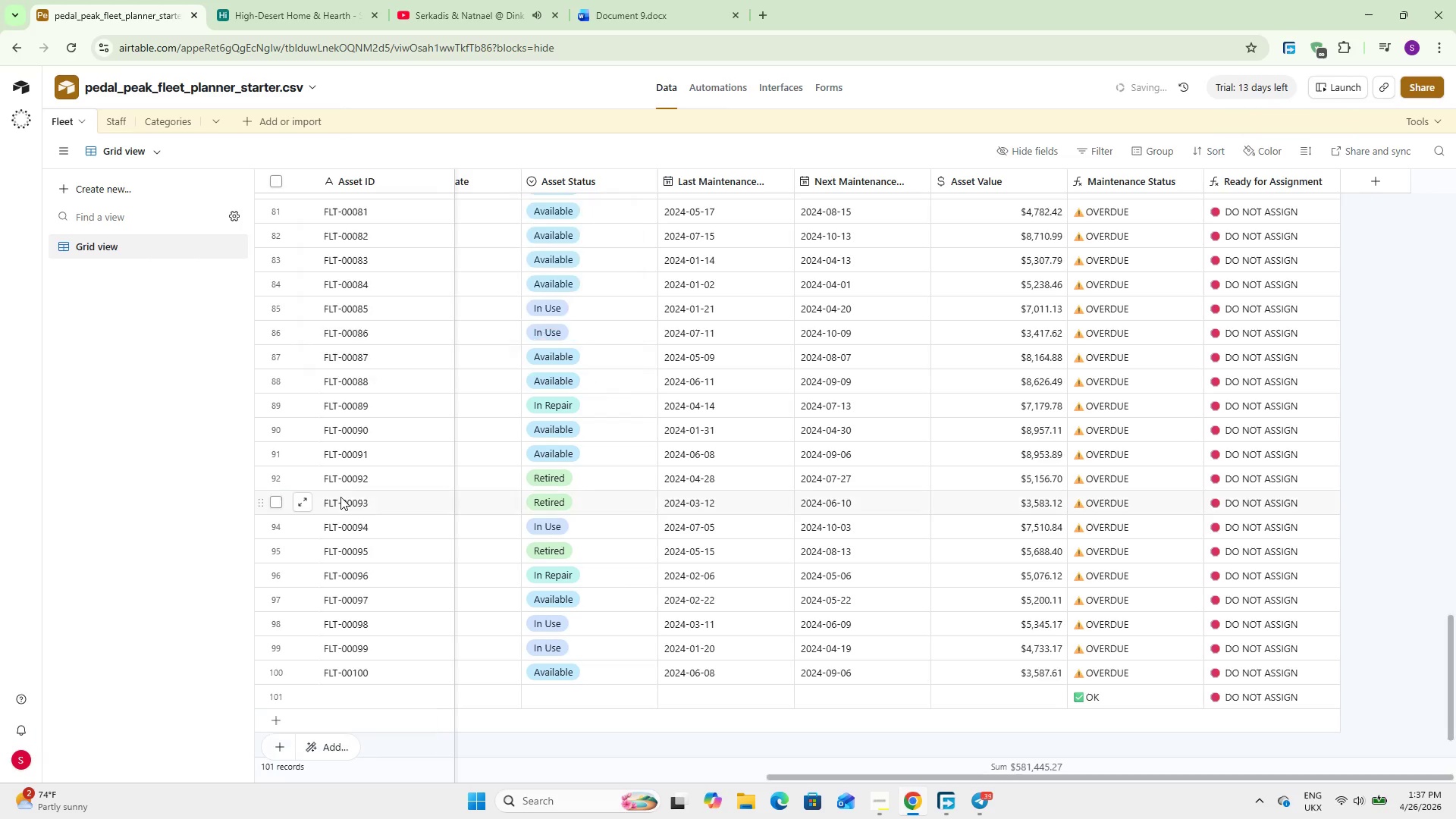 
scroll: coordinate [340, 497], scroll_direction: down, amount: 9.0
 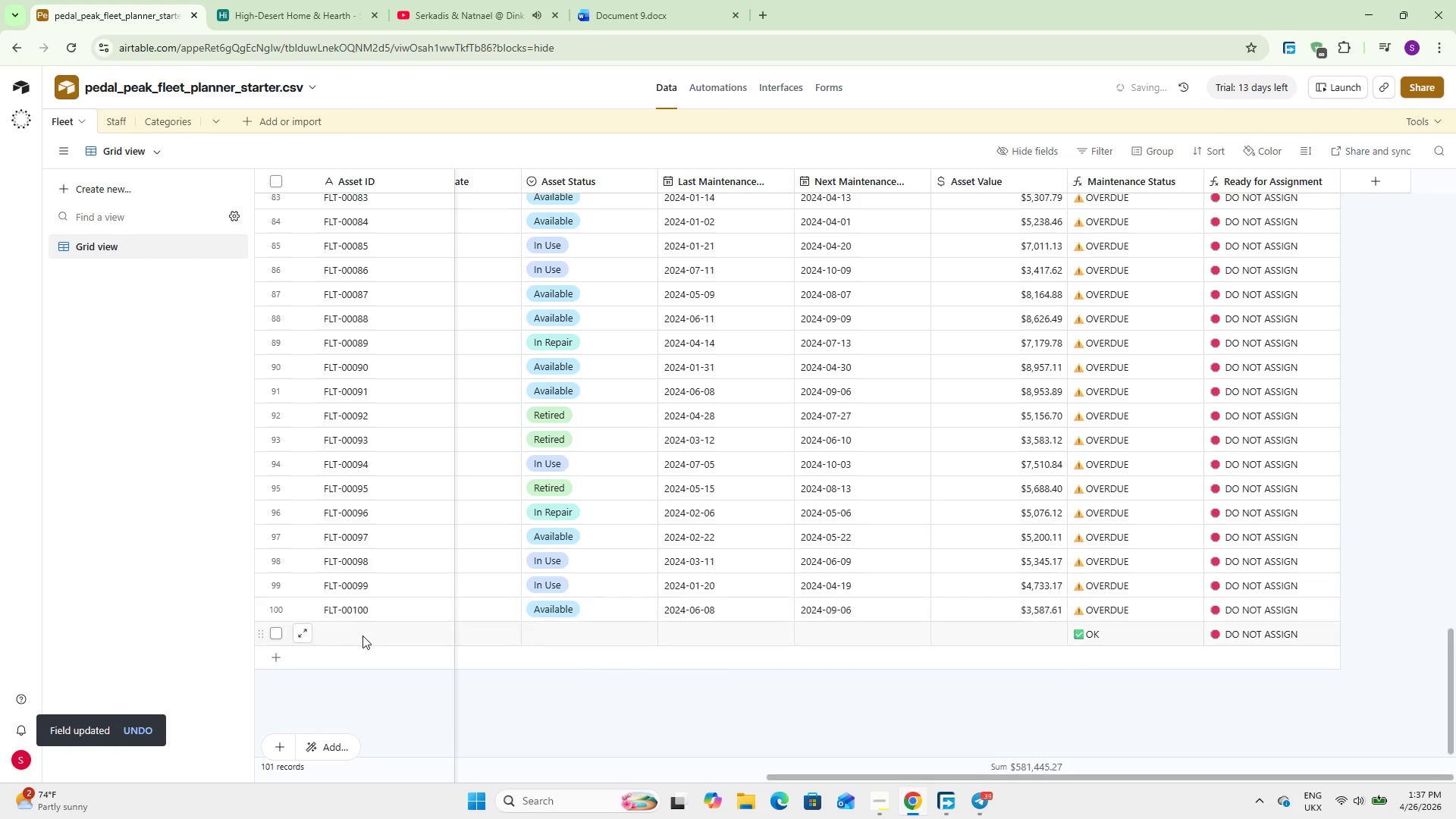 
double_click([360, 628])
 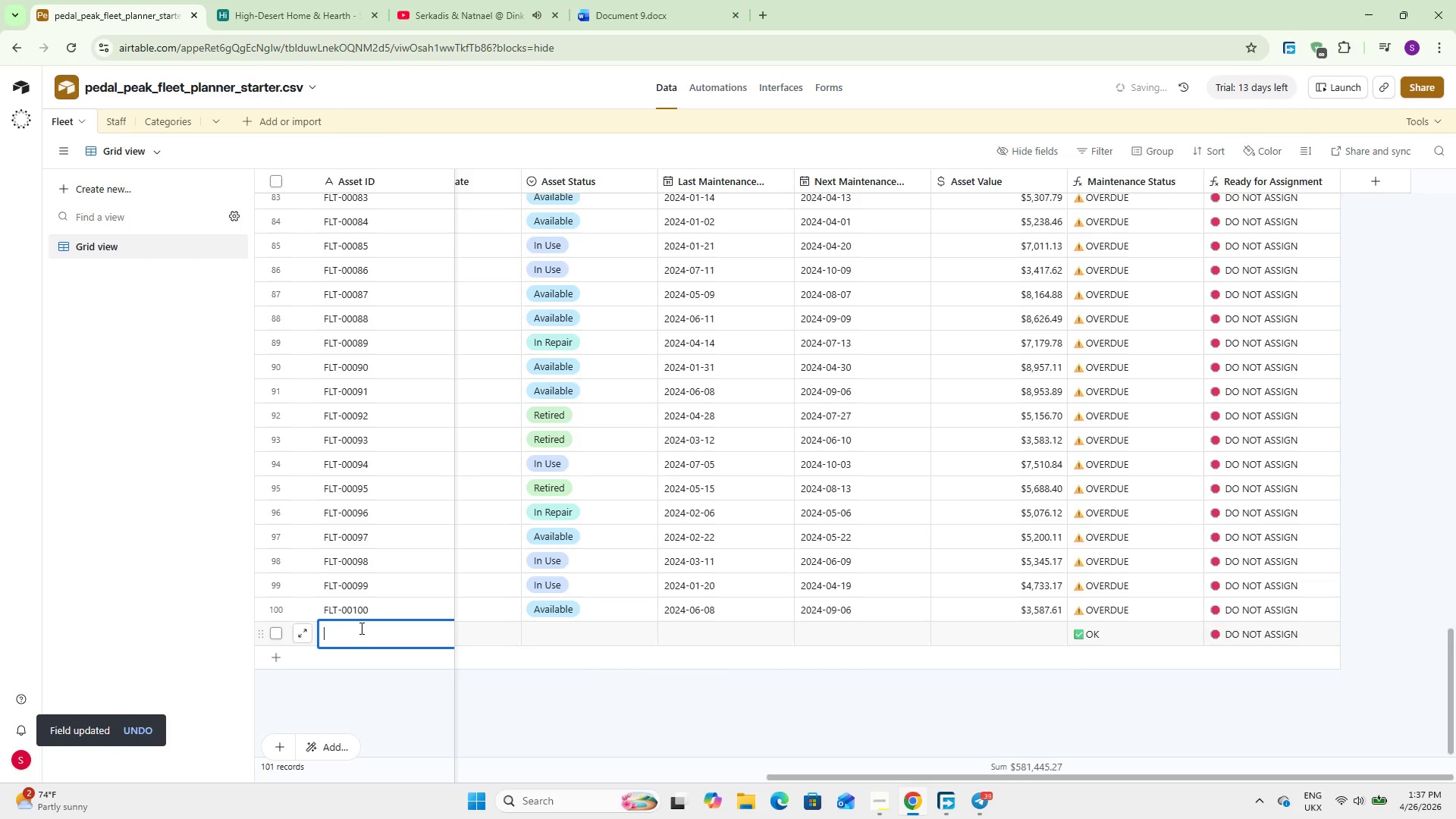 
type(FLT-00101)
 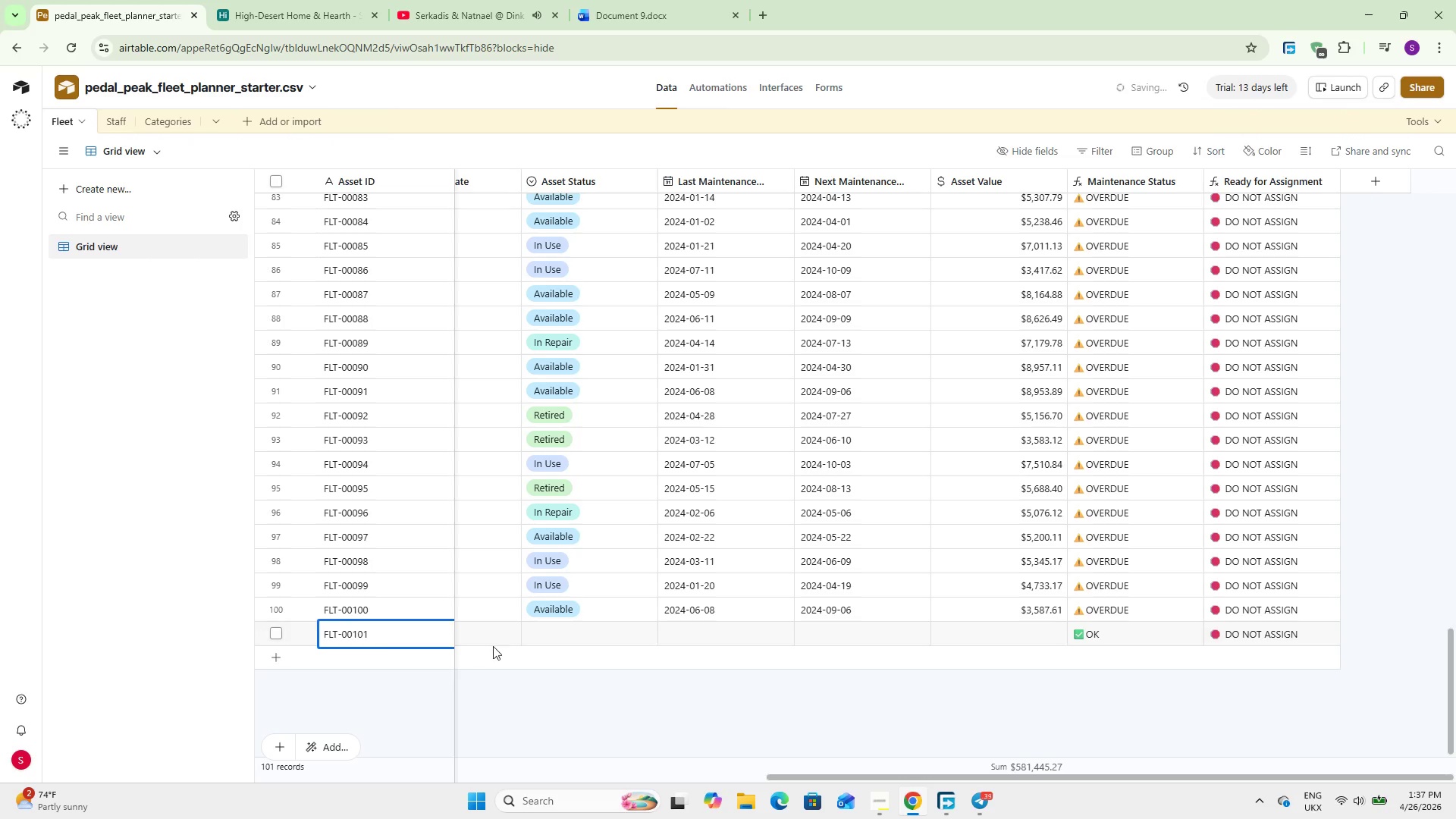 
left_click([558, 635])
 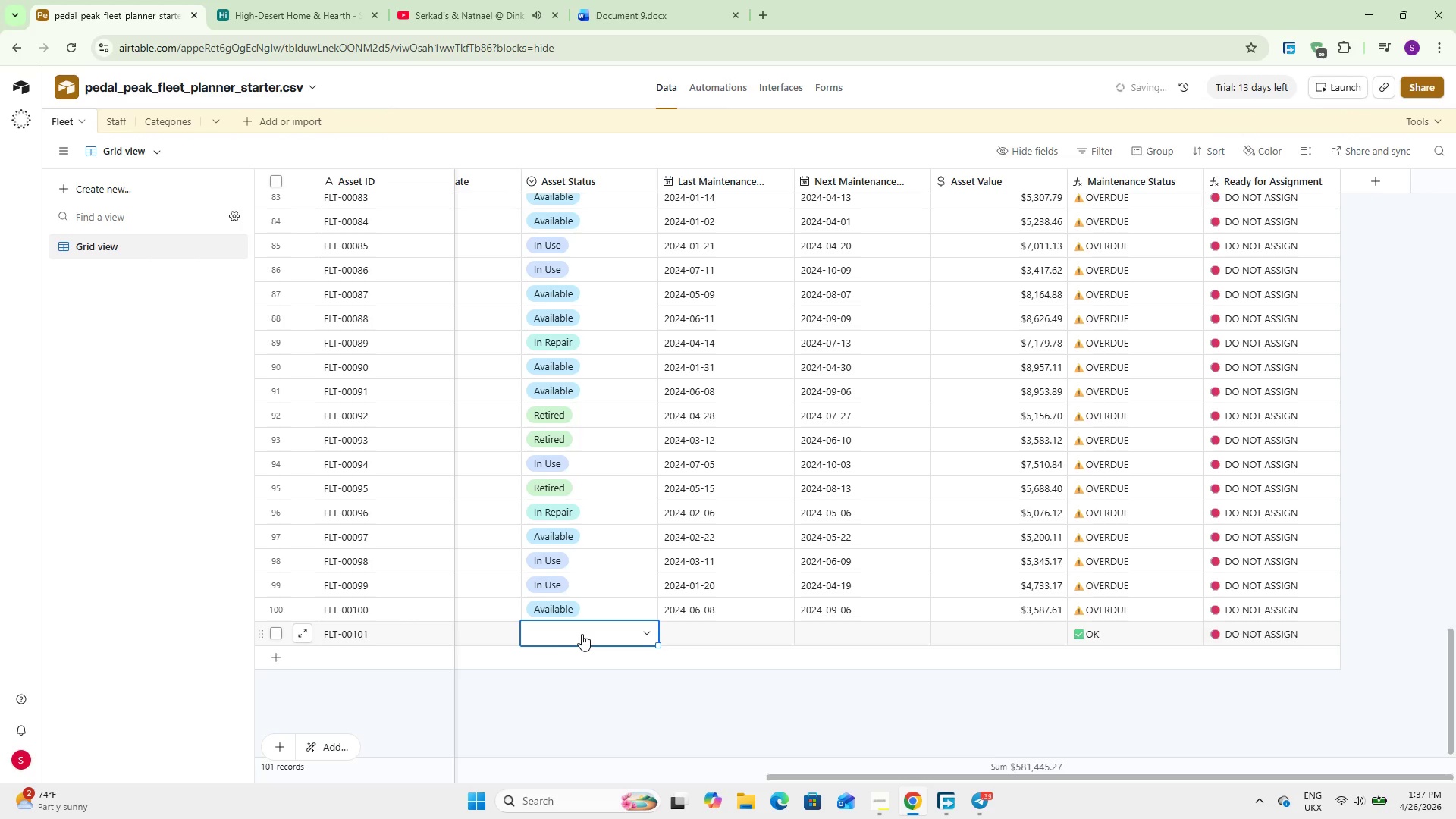 
left_click([582, 634])
 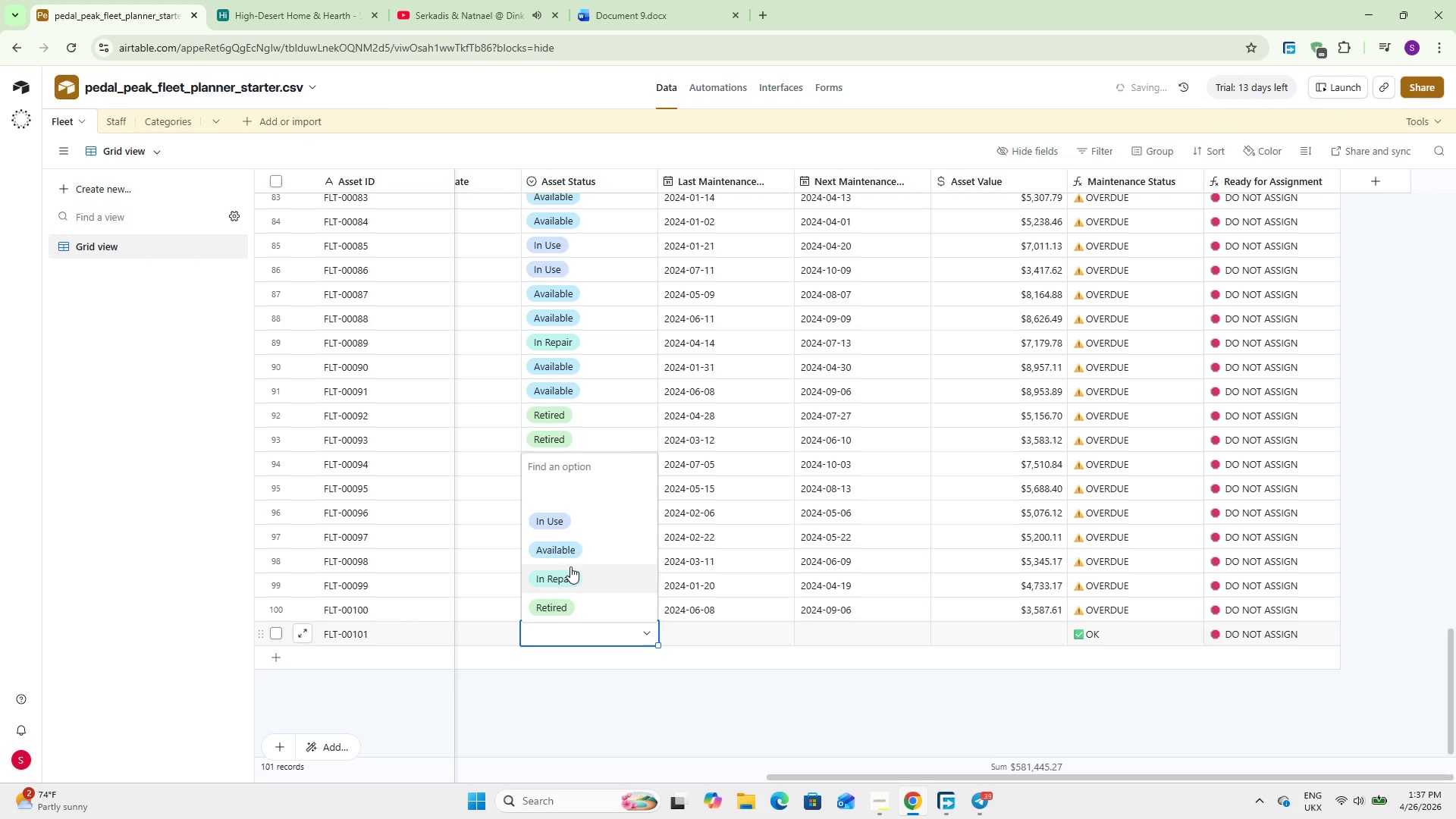 
left_click([570, 540])
 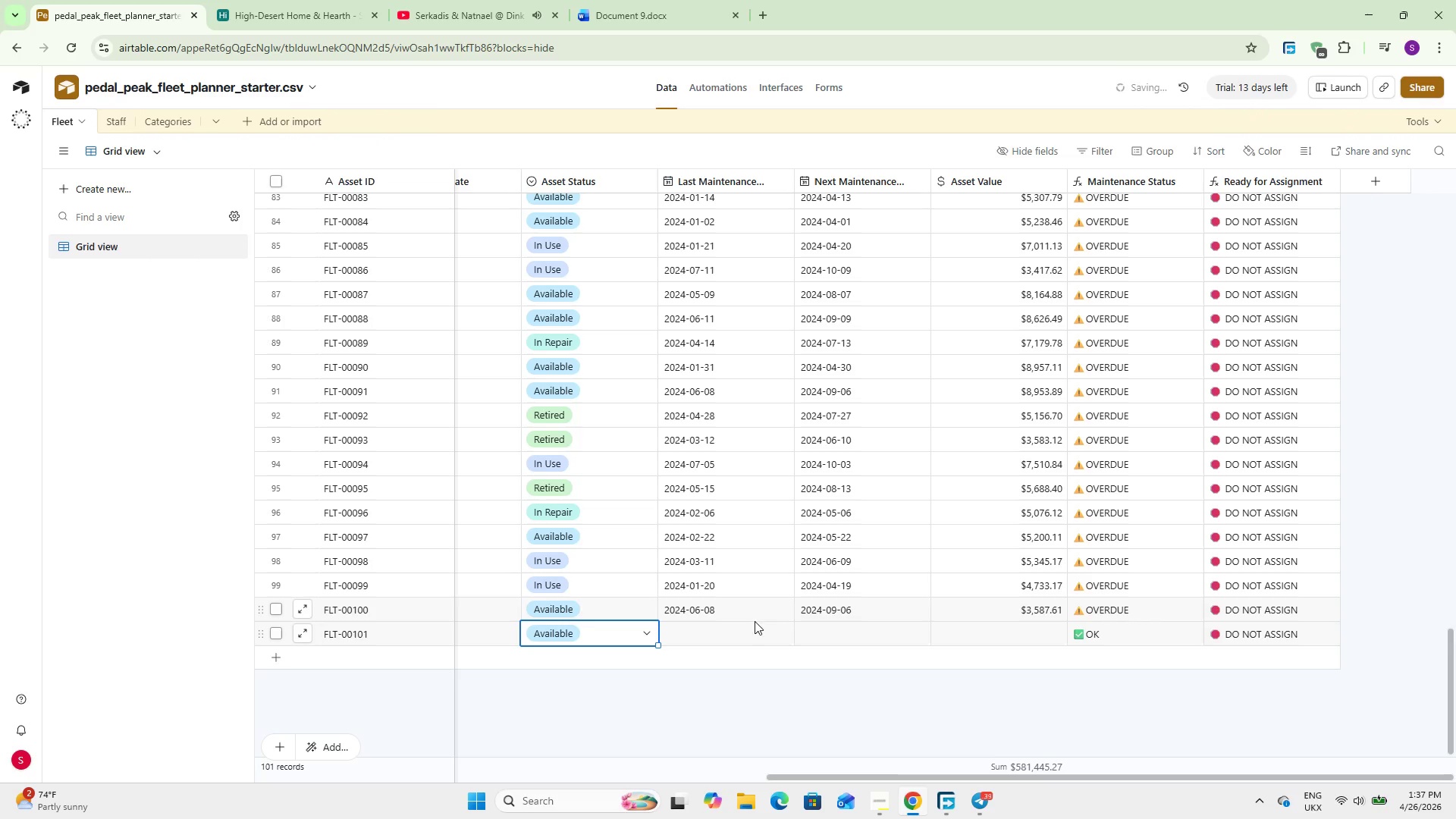 
left_click([729, 629])
 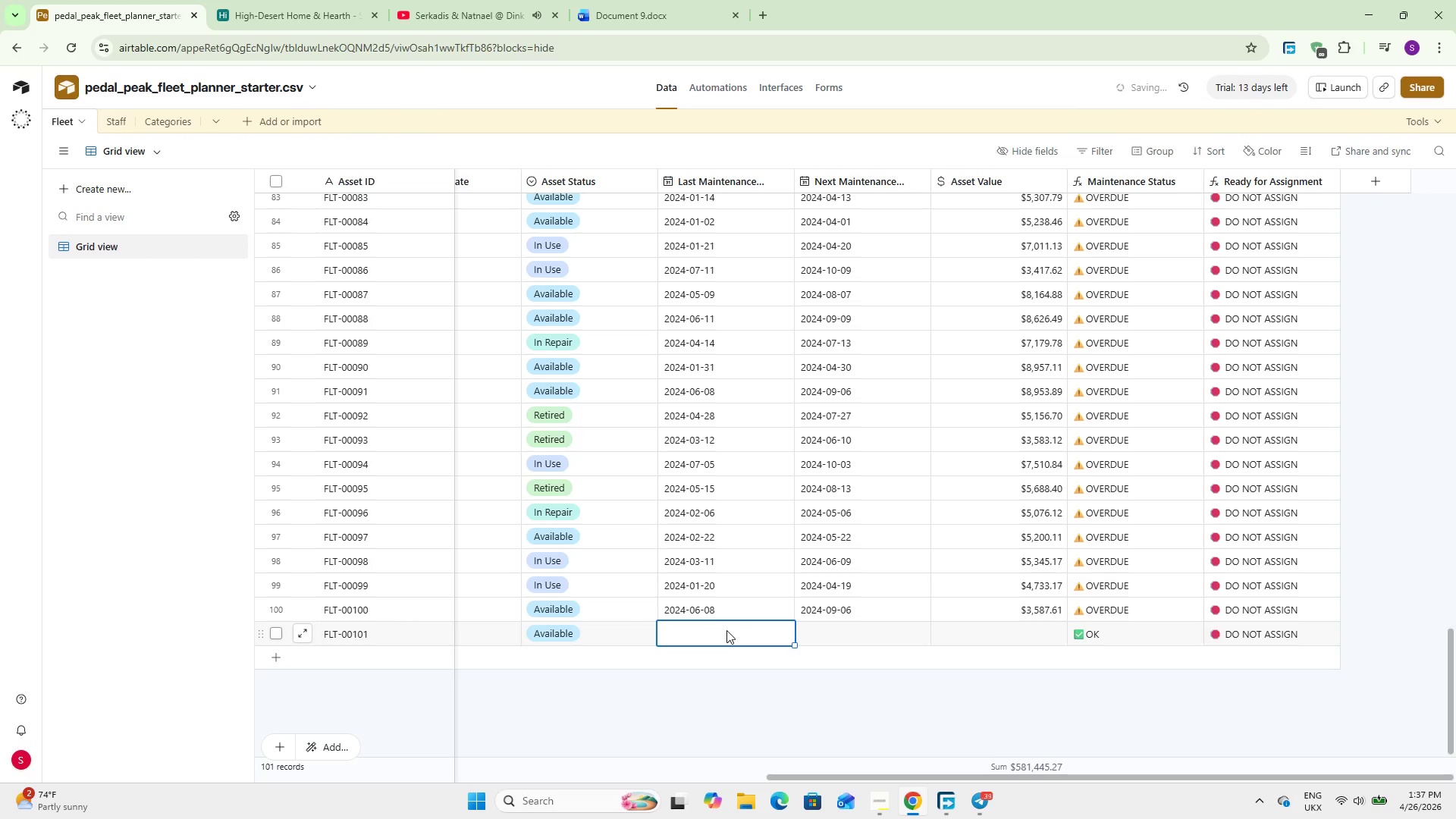 
left_click([718, 632])
 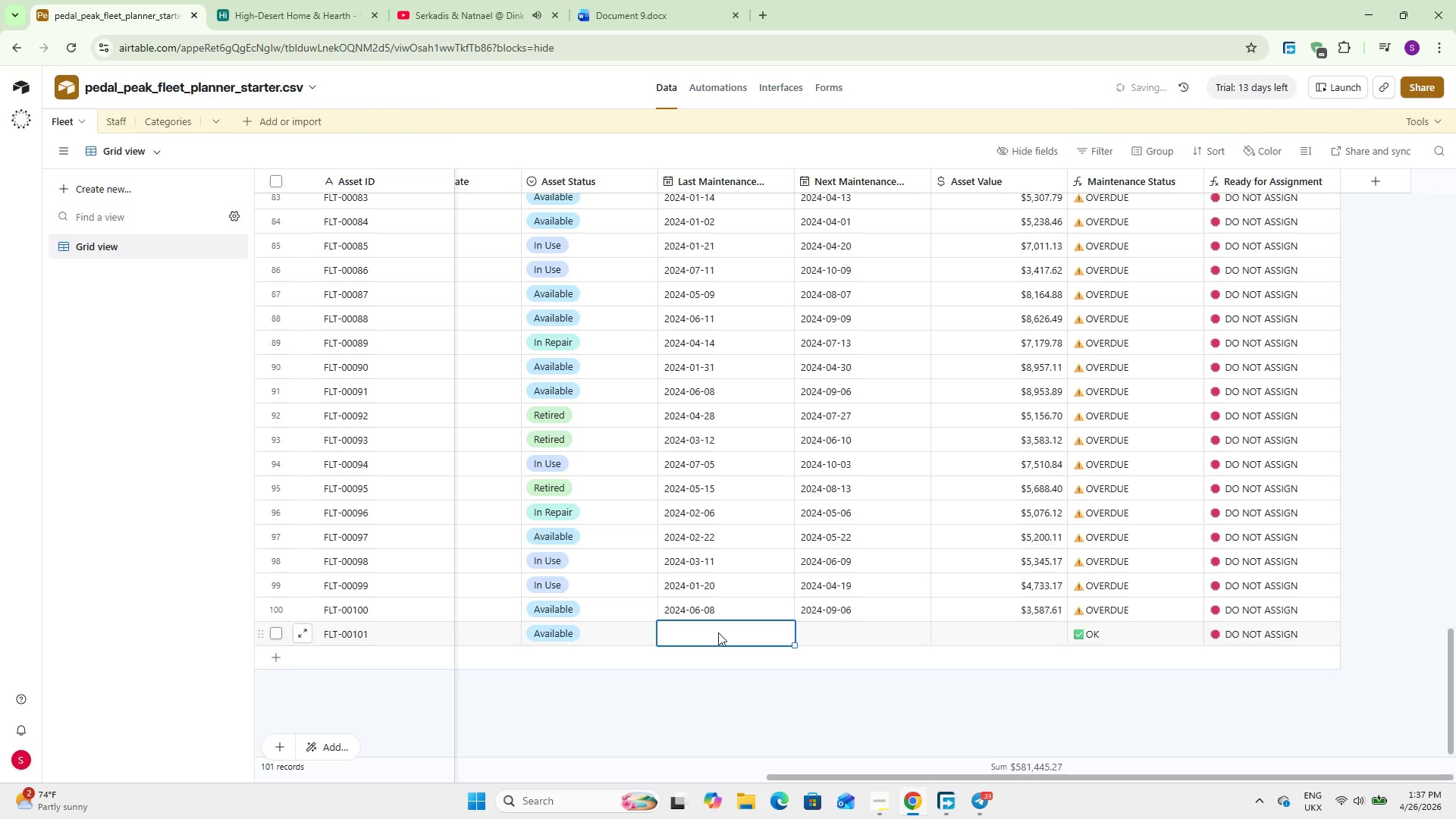 
left_click([730, 632])
 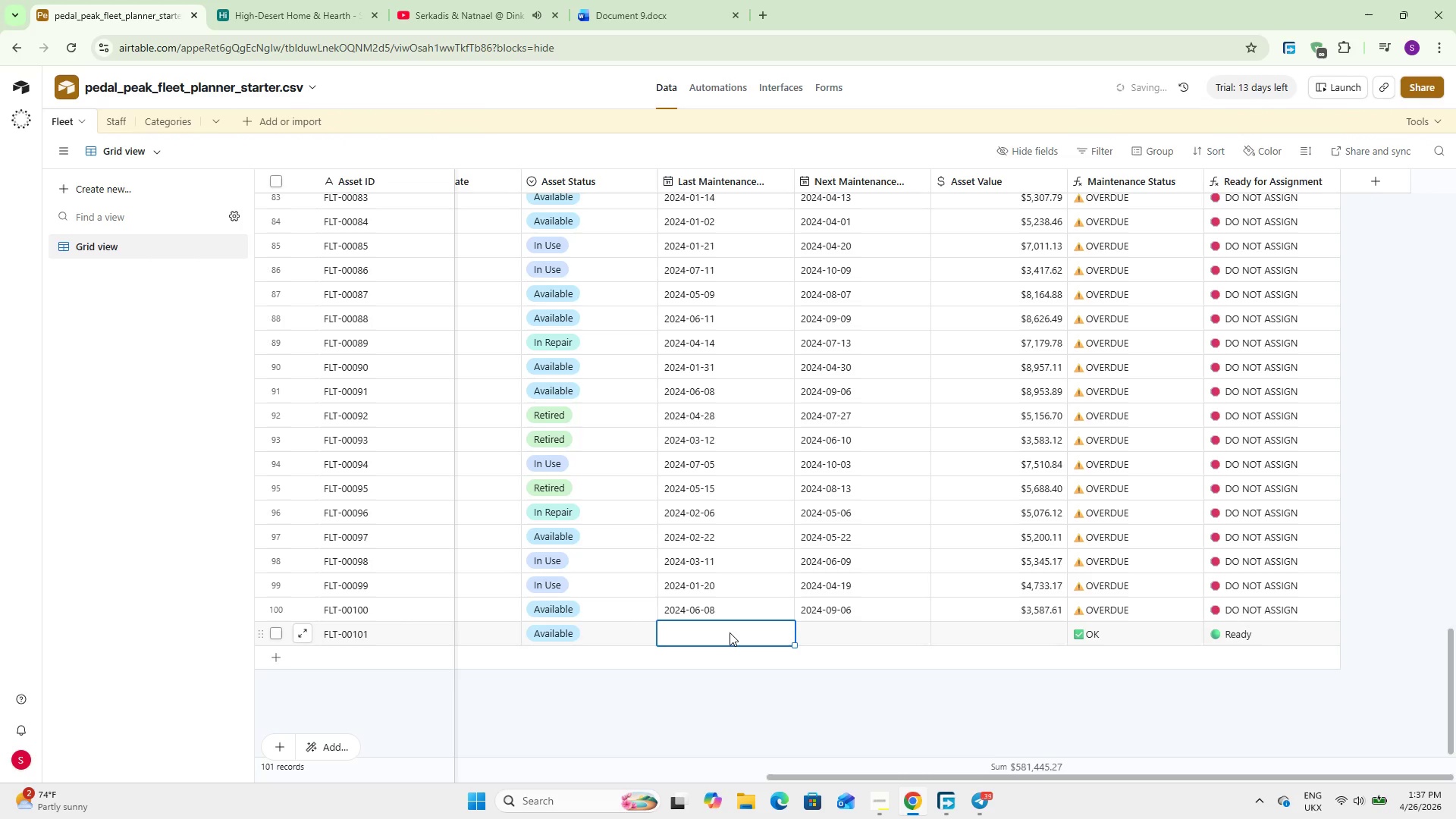 
double_click([730, 632])
 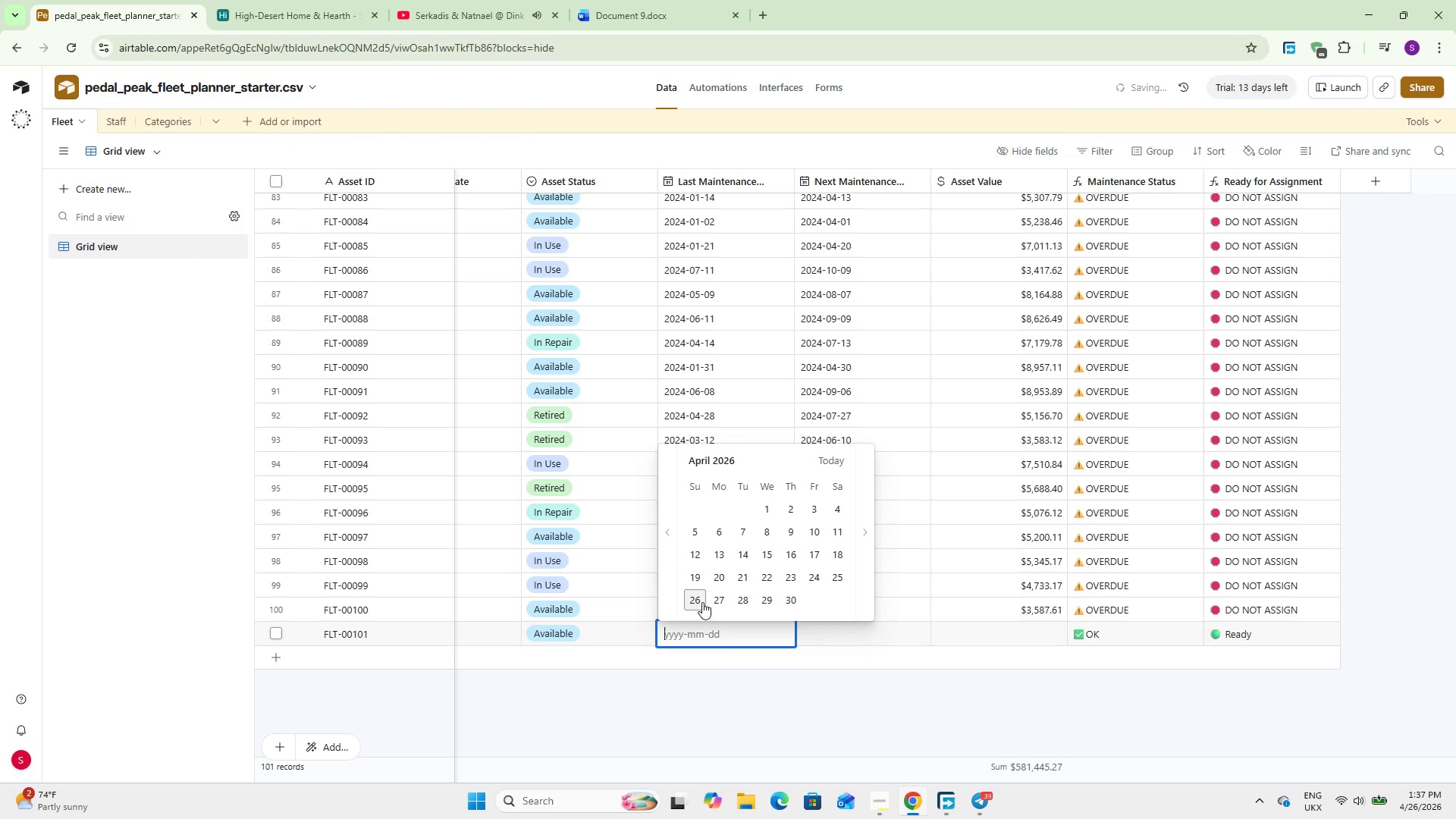 
left_click([813, 578])
 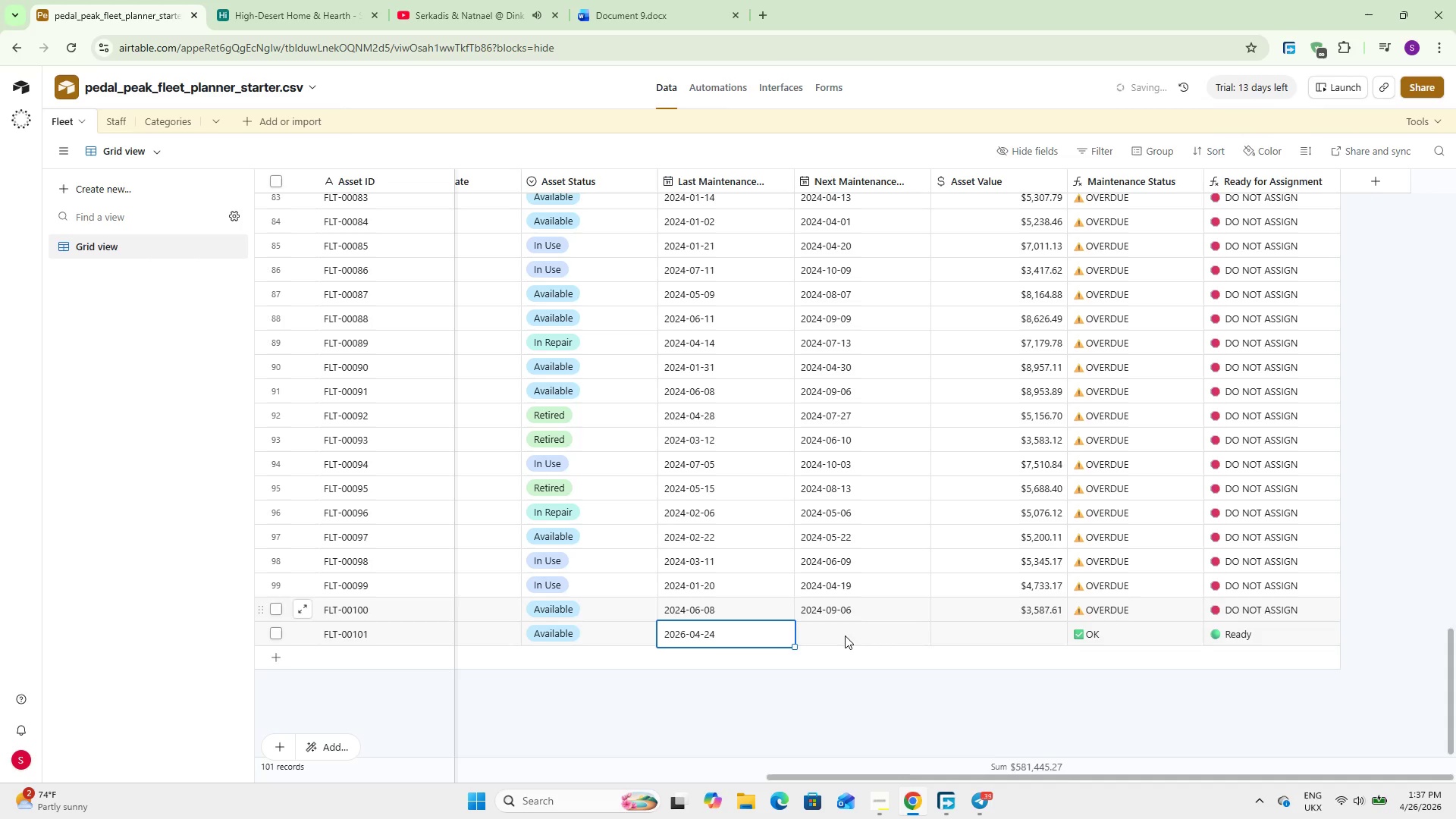 
double_click([845, 635])
 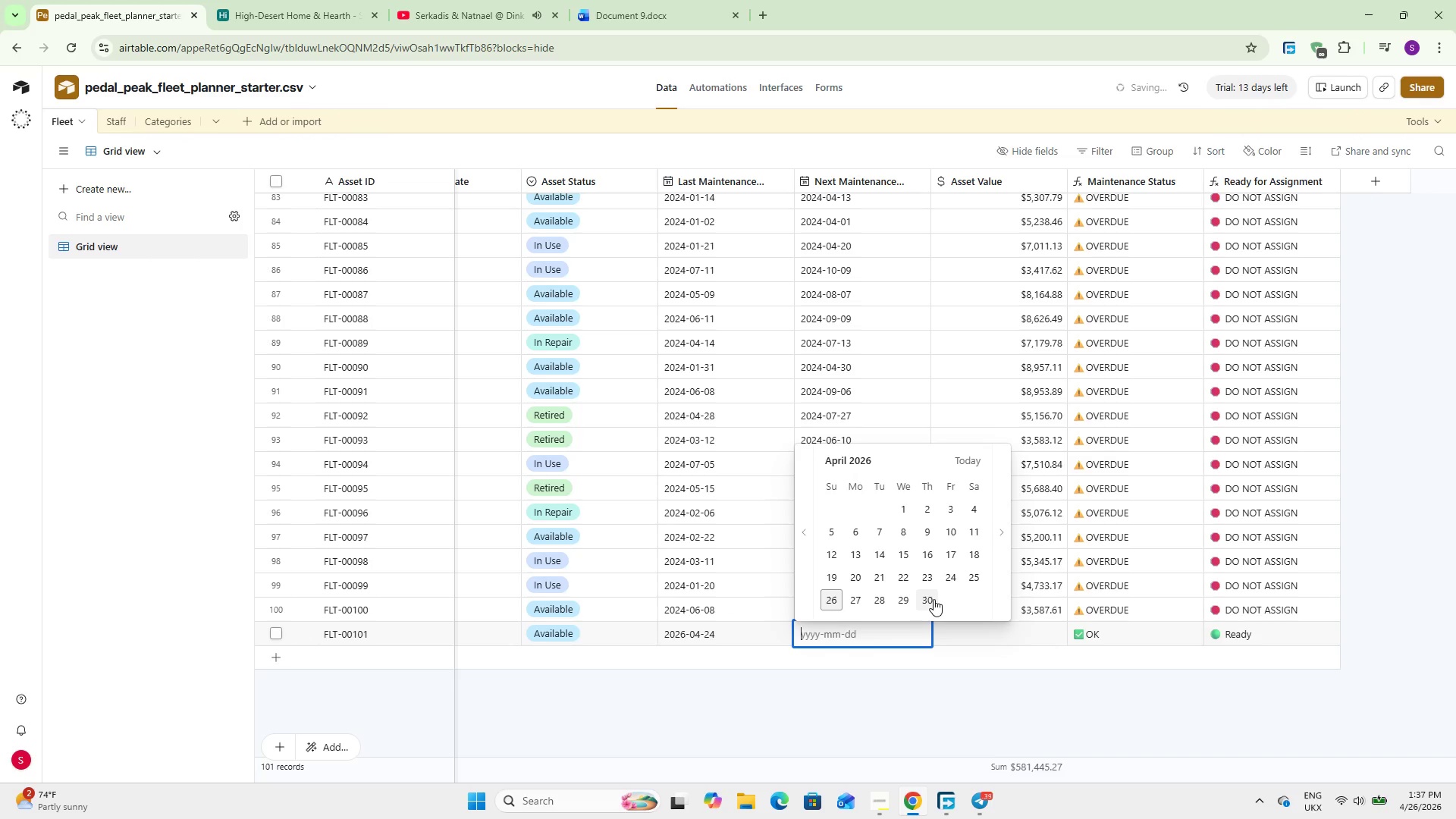 
left_click([999, 533])
 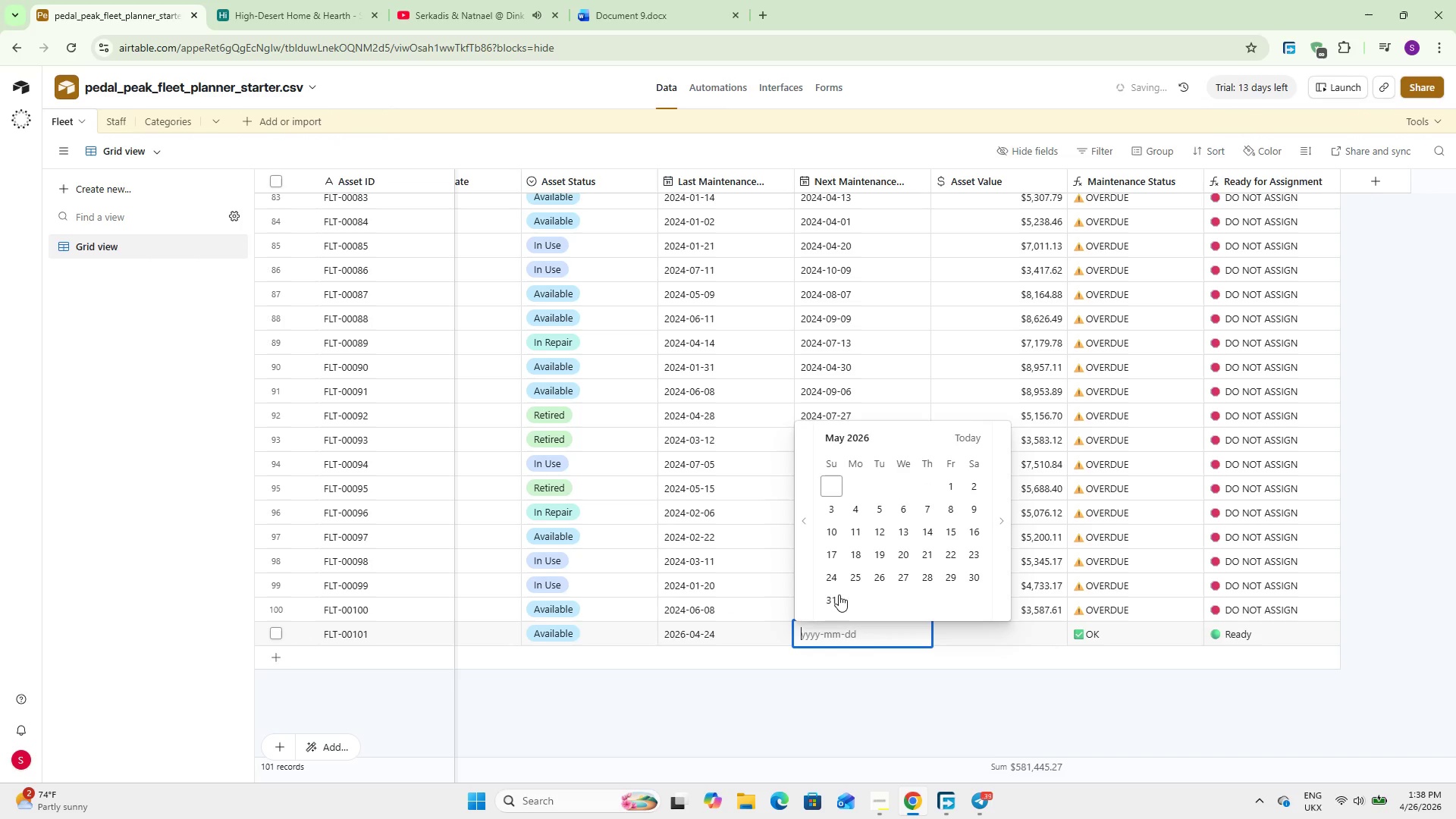 
left_click([831, 598])
 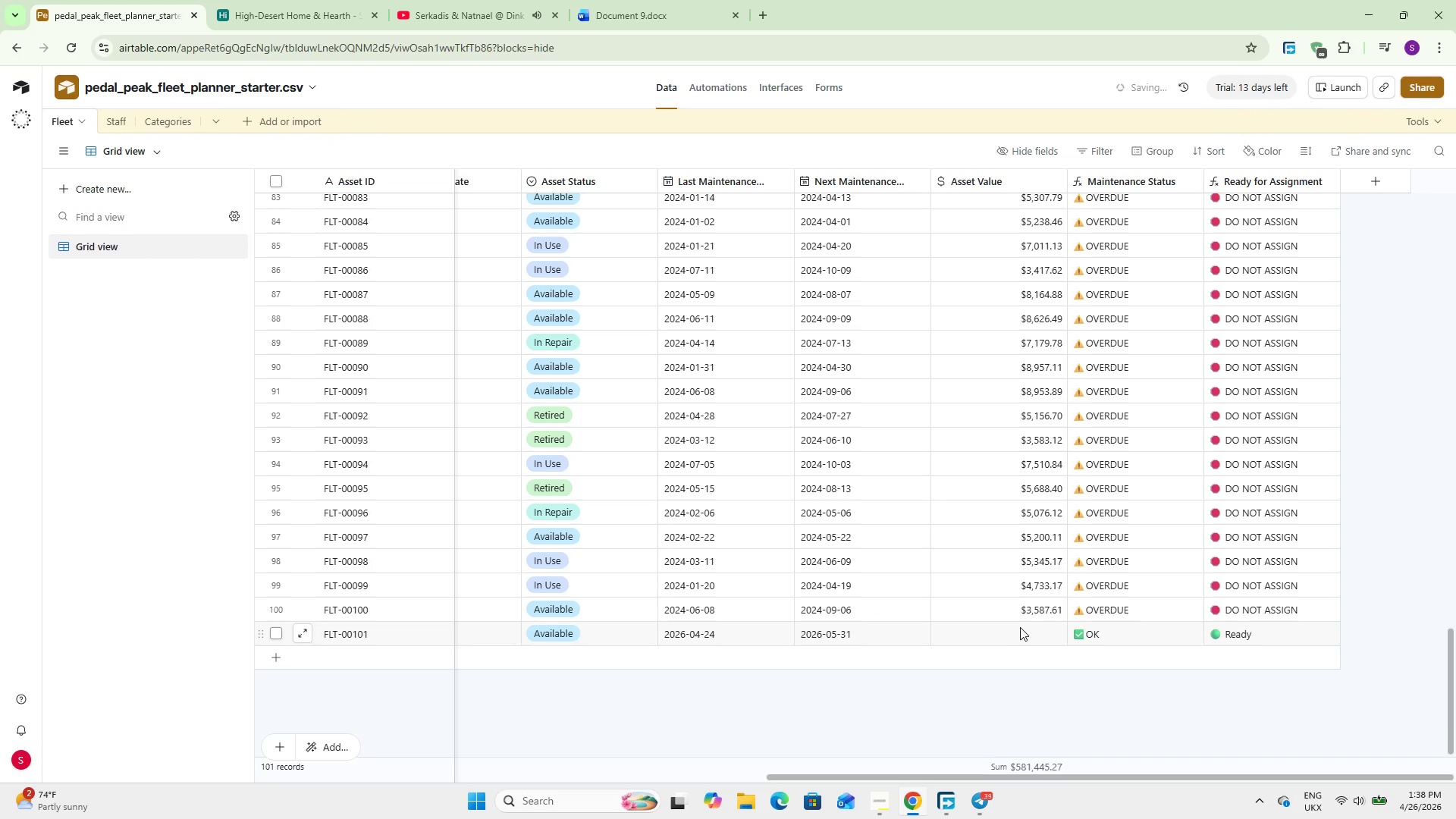 
double_click([1014, 624])
 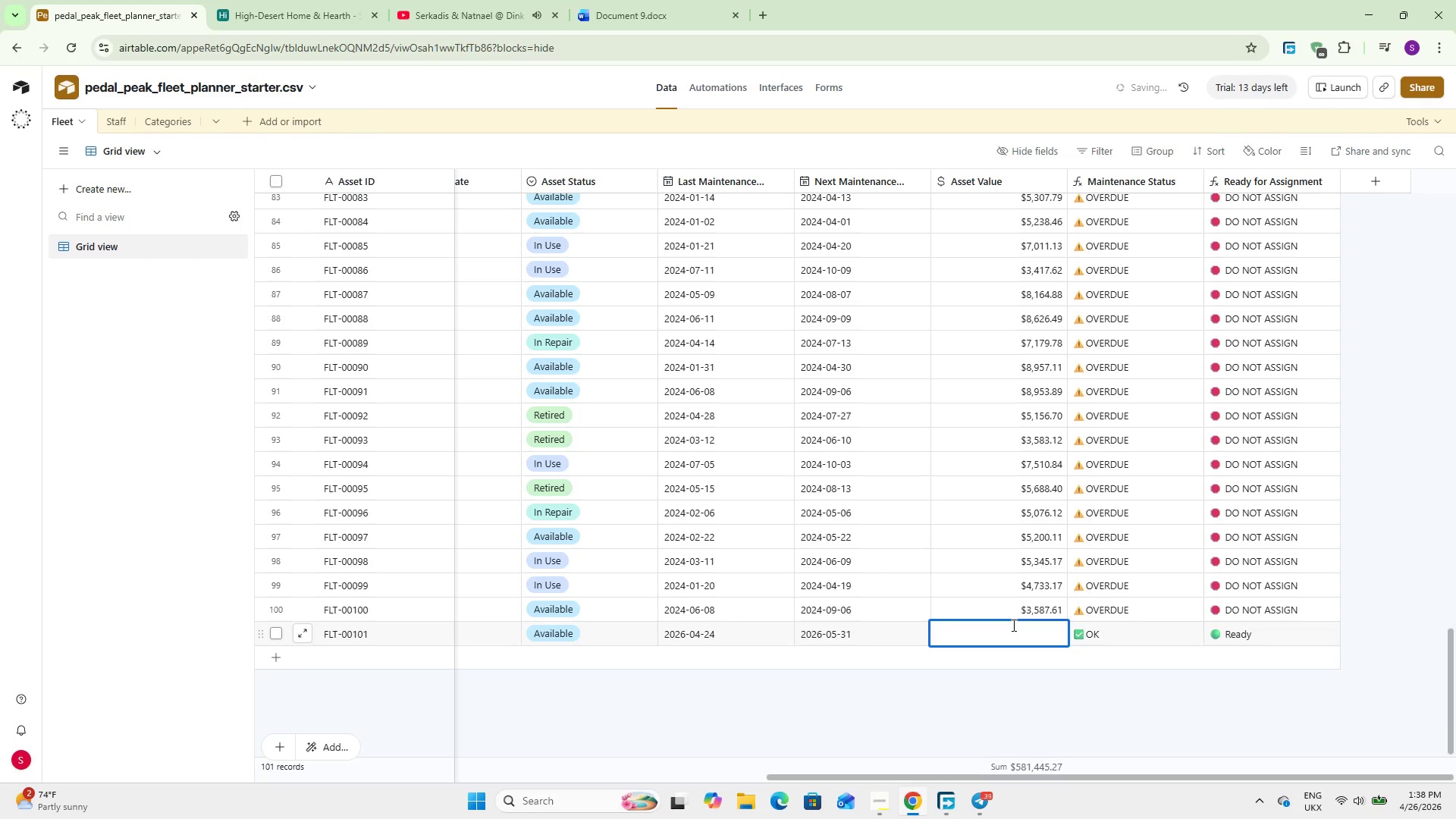 
key(Numpad3)
 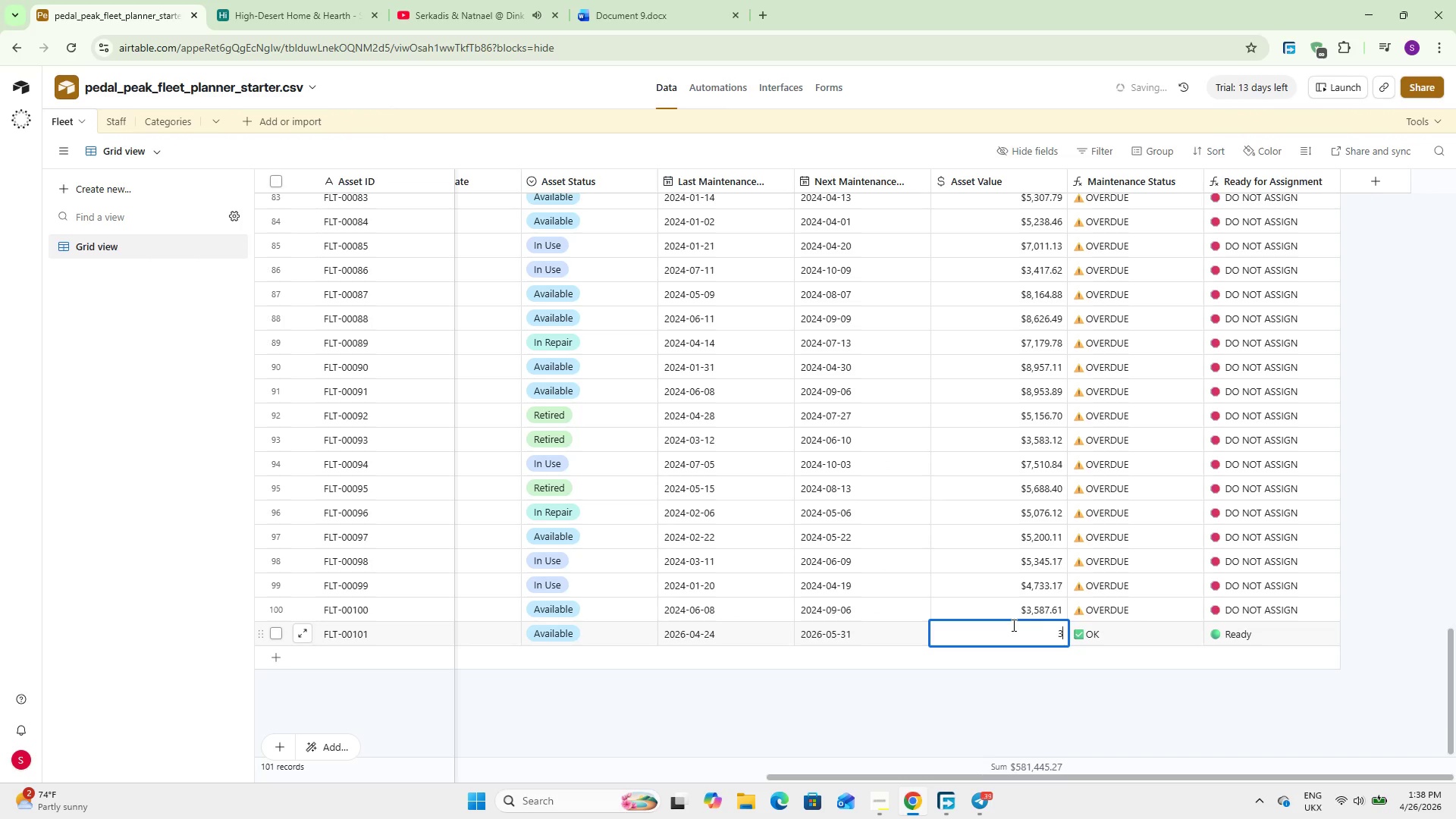 
key(Numpad0)
 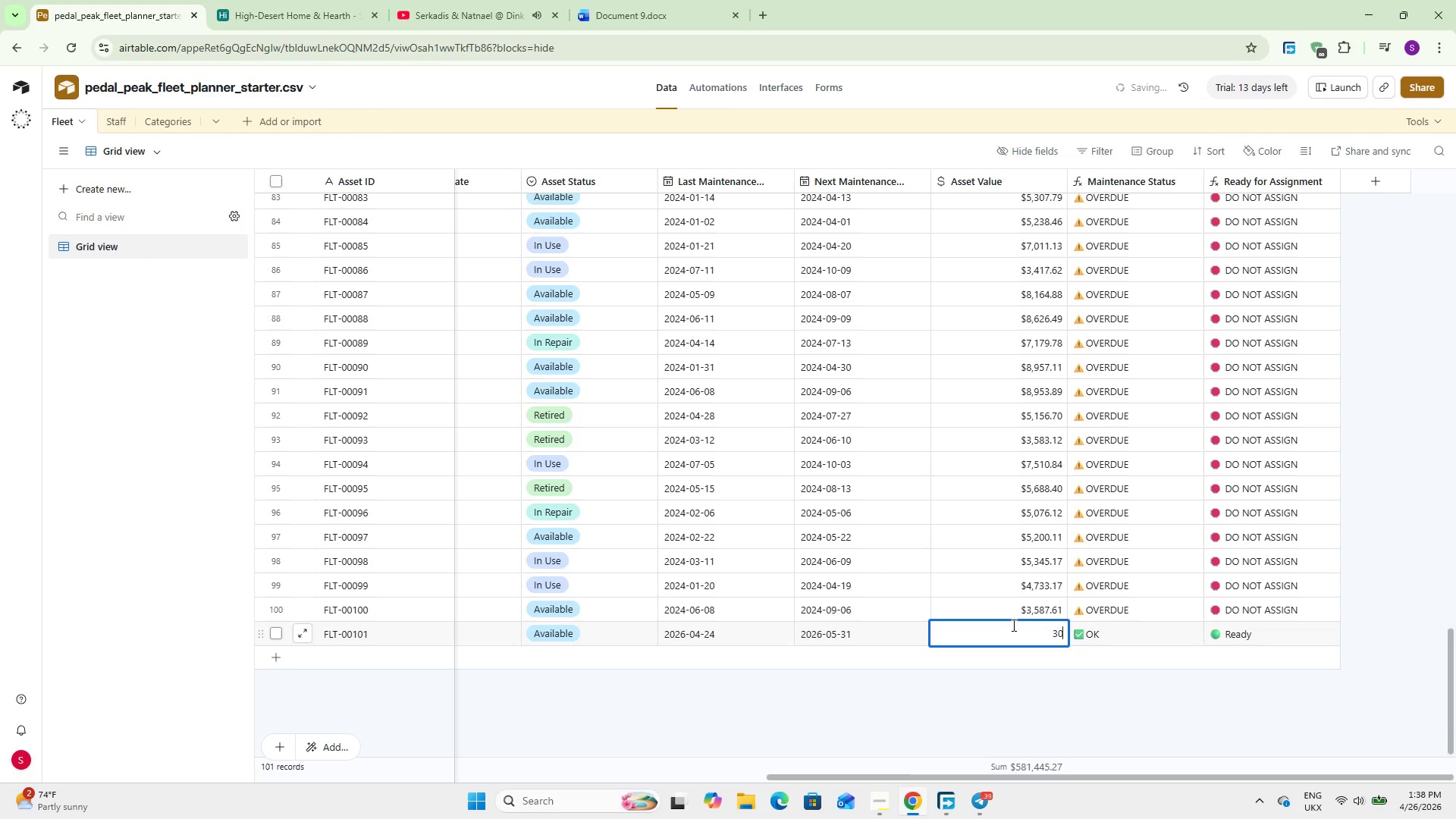 
key(Numpad0)
 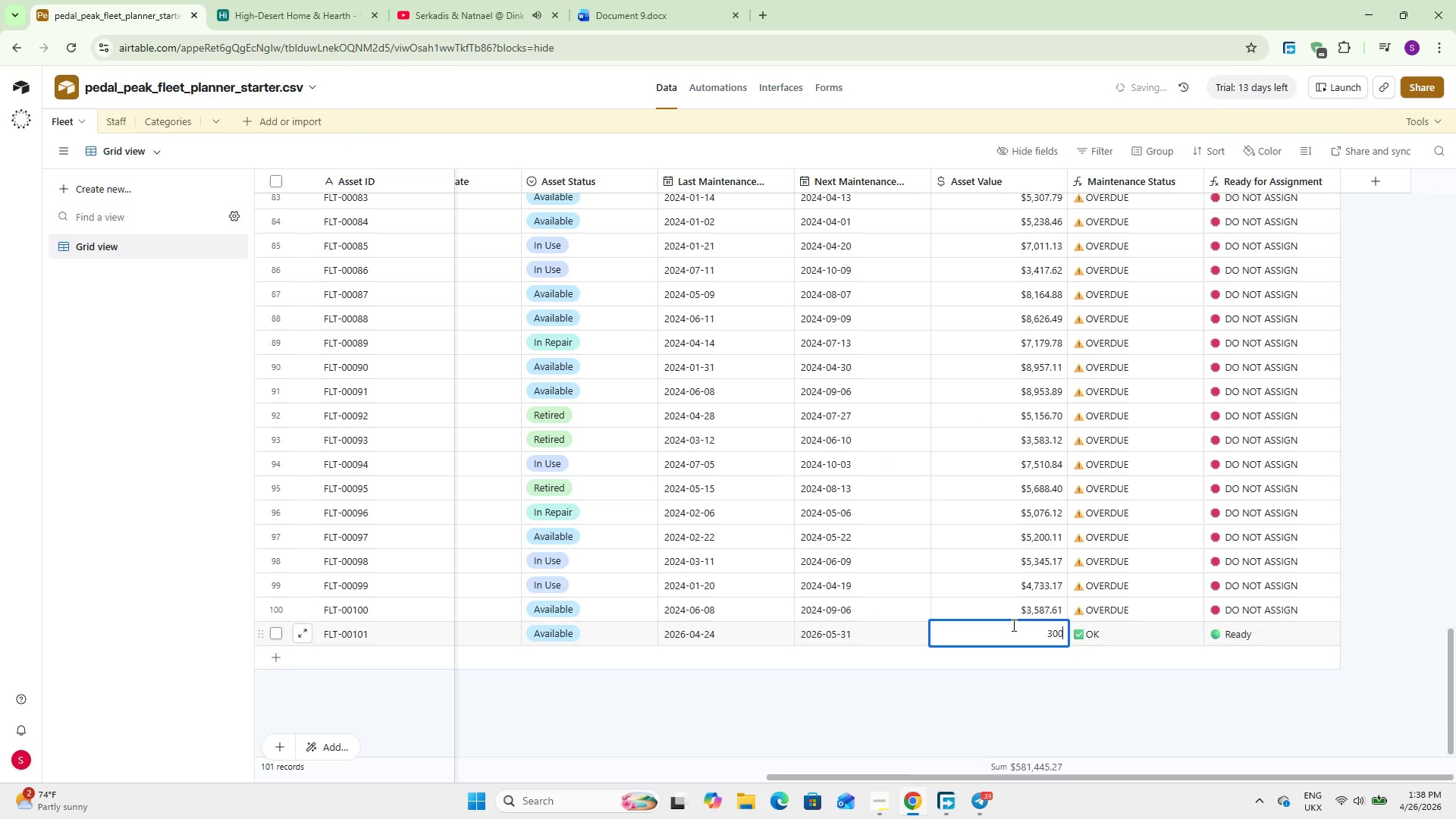 
key(Numpad0)
 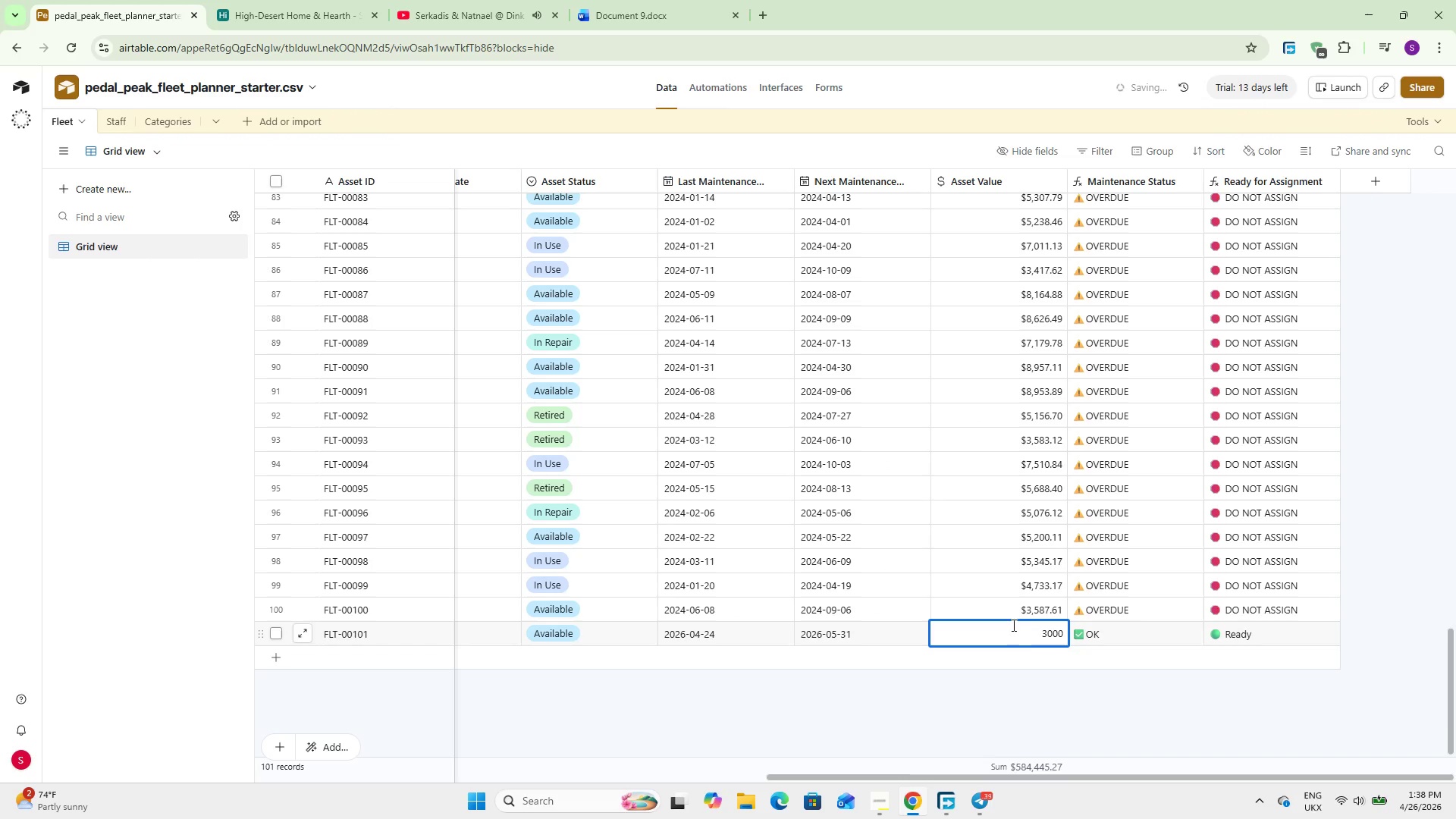 
left_click([1094, 693])
 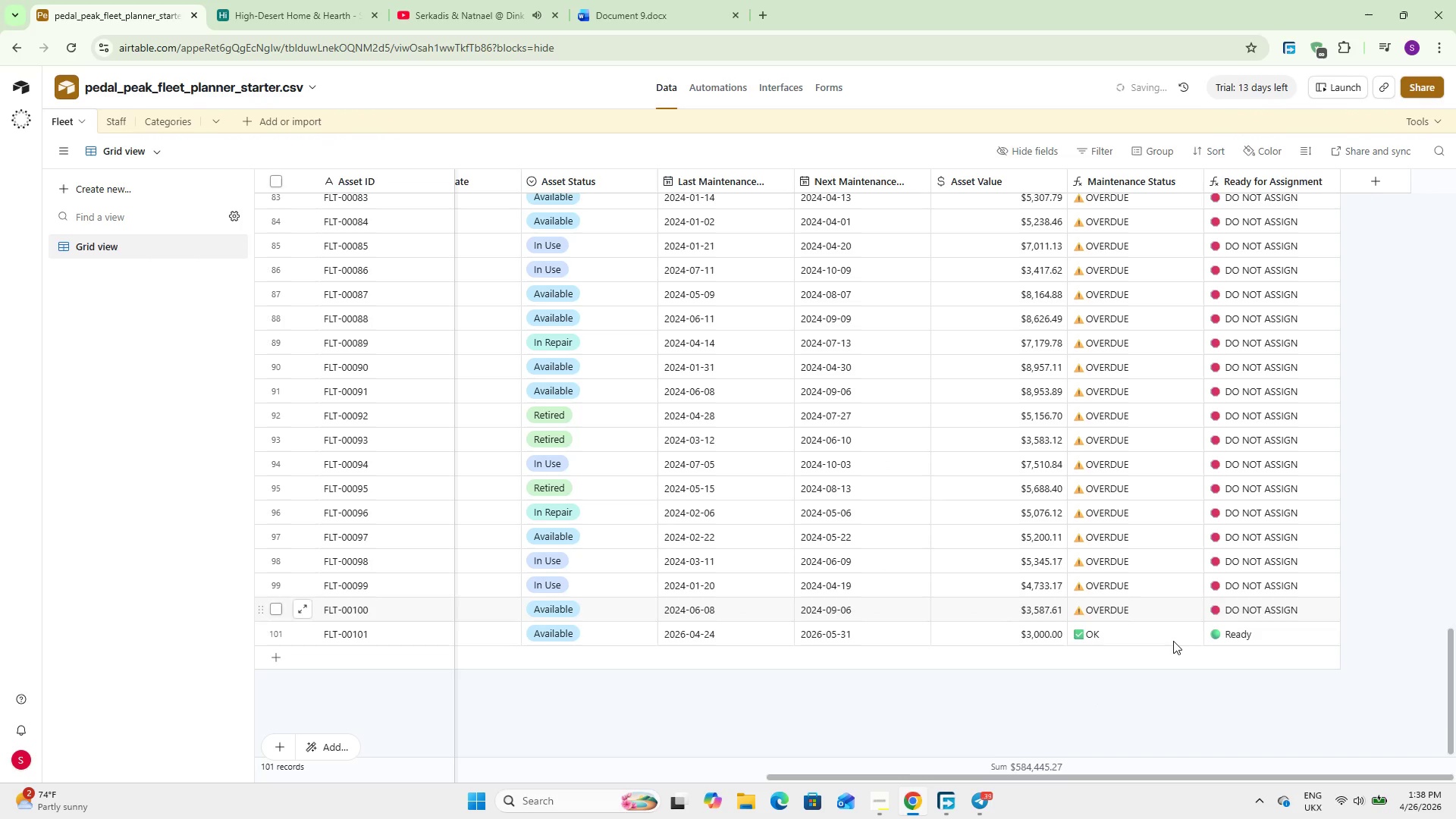 
scroll: coordinate [1171, 645], scroll_direction: up, amount: 1.0
 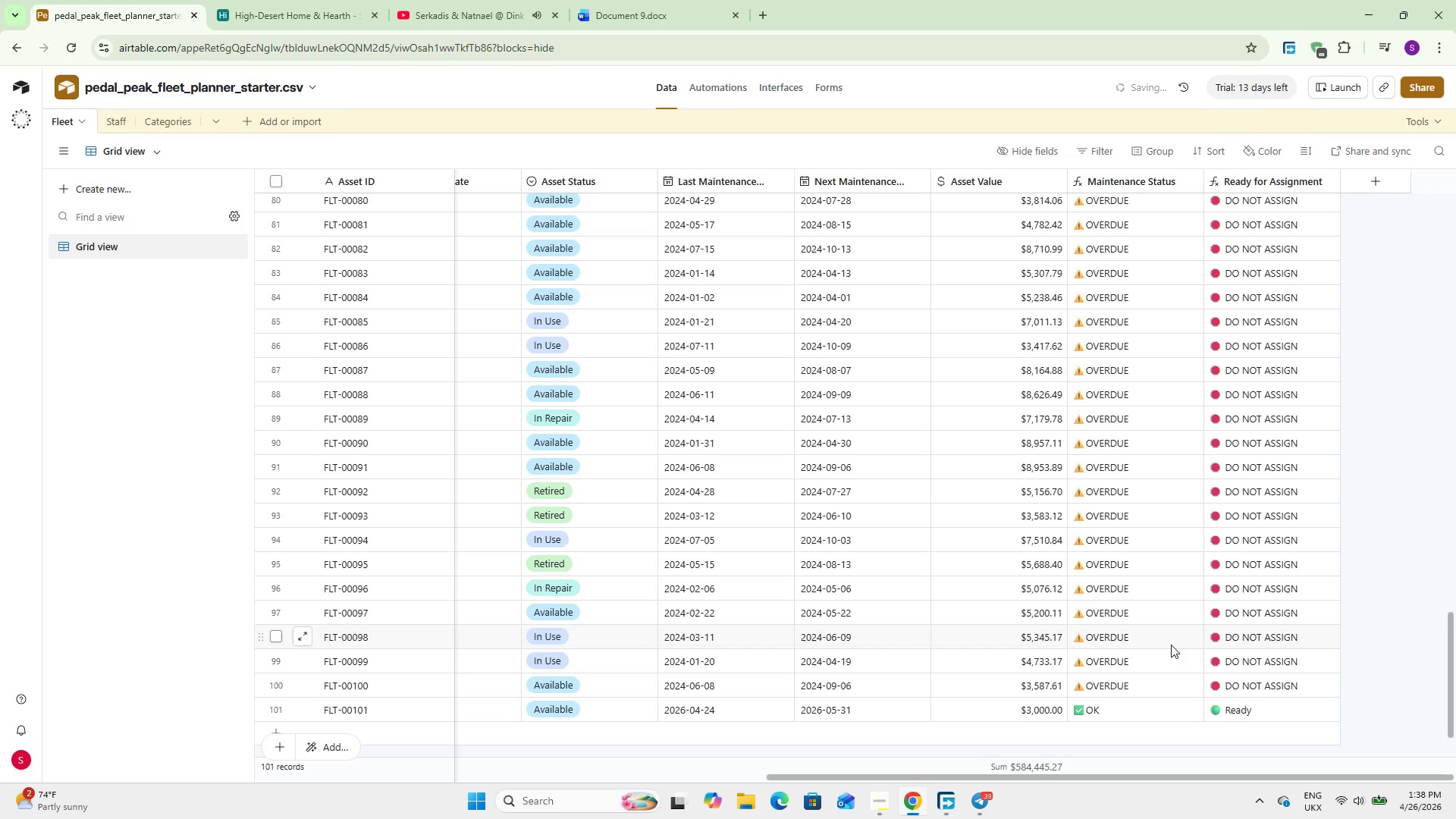 
scroll: coordinate [1171, 645], scroll_direction: down, amount: 5.0
 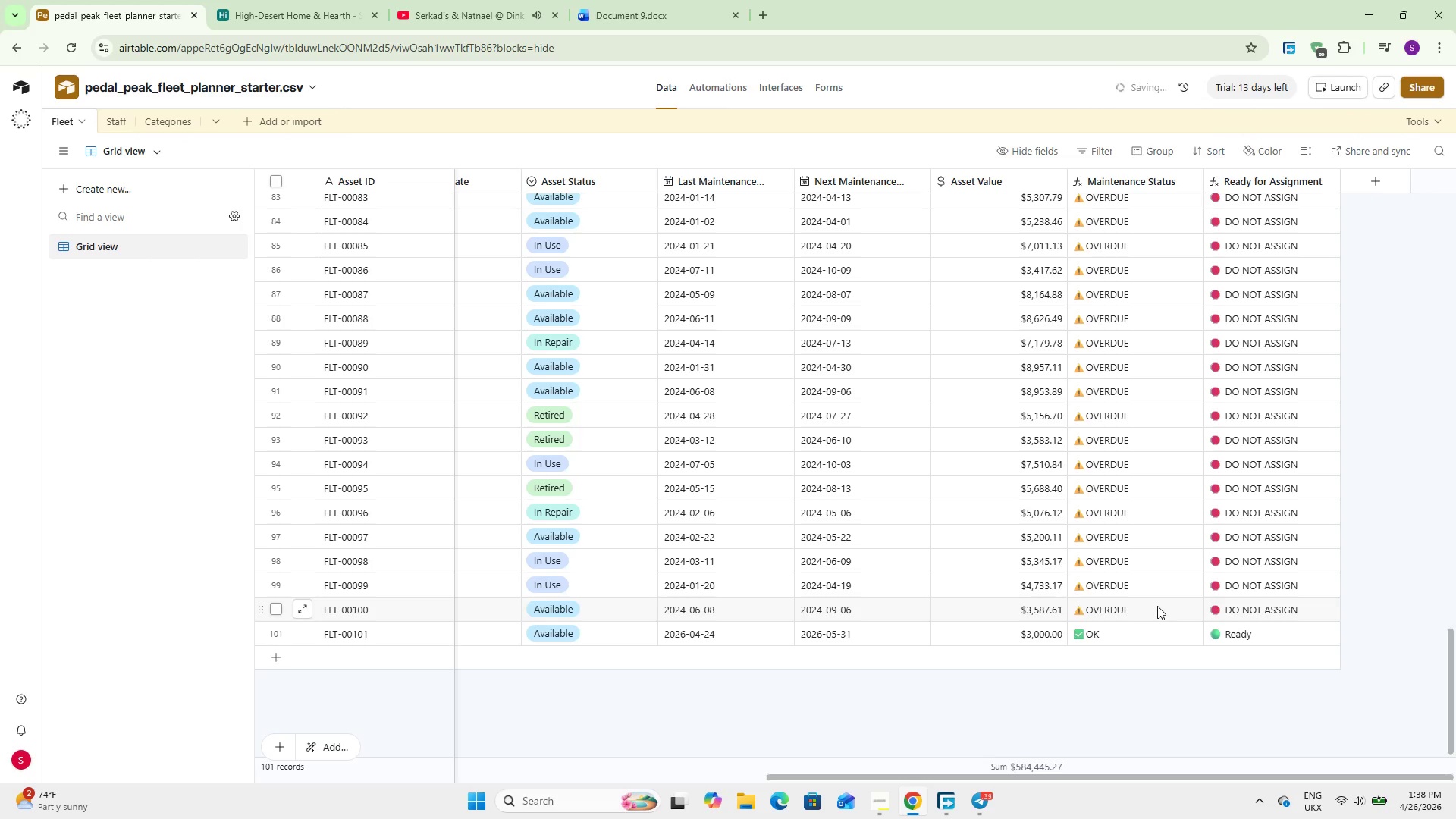 
wait(16.88)
 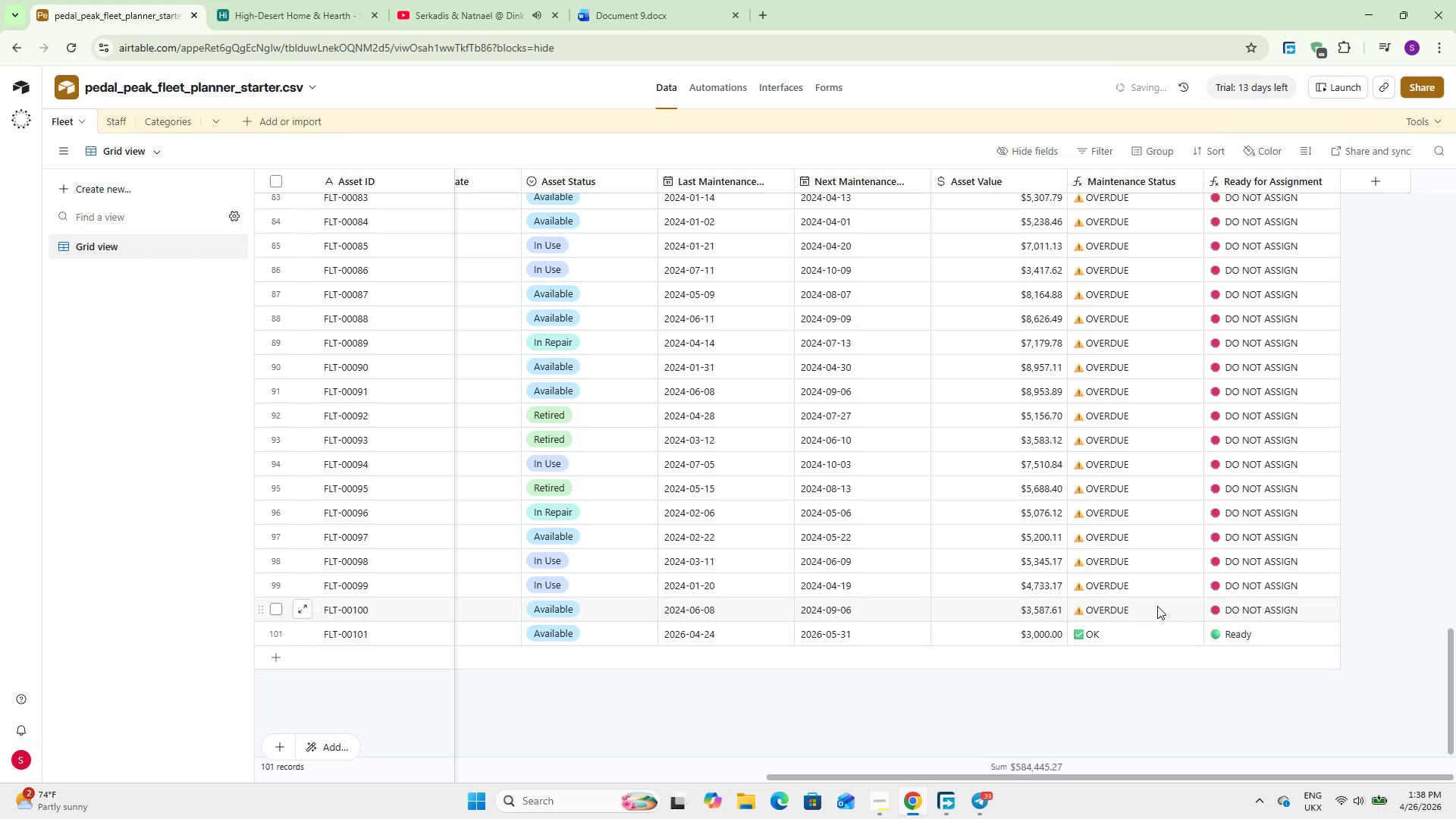 
left_click([163, 121])
 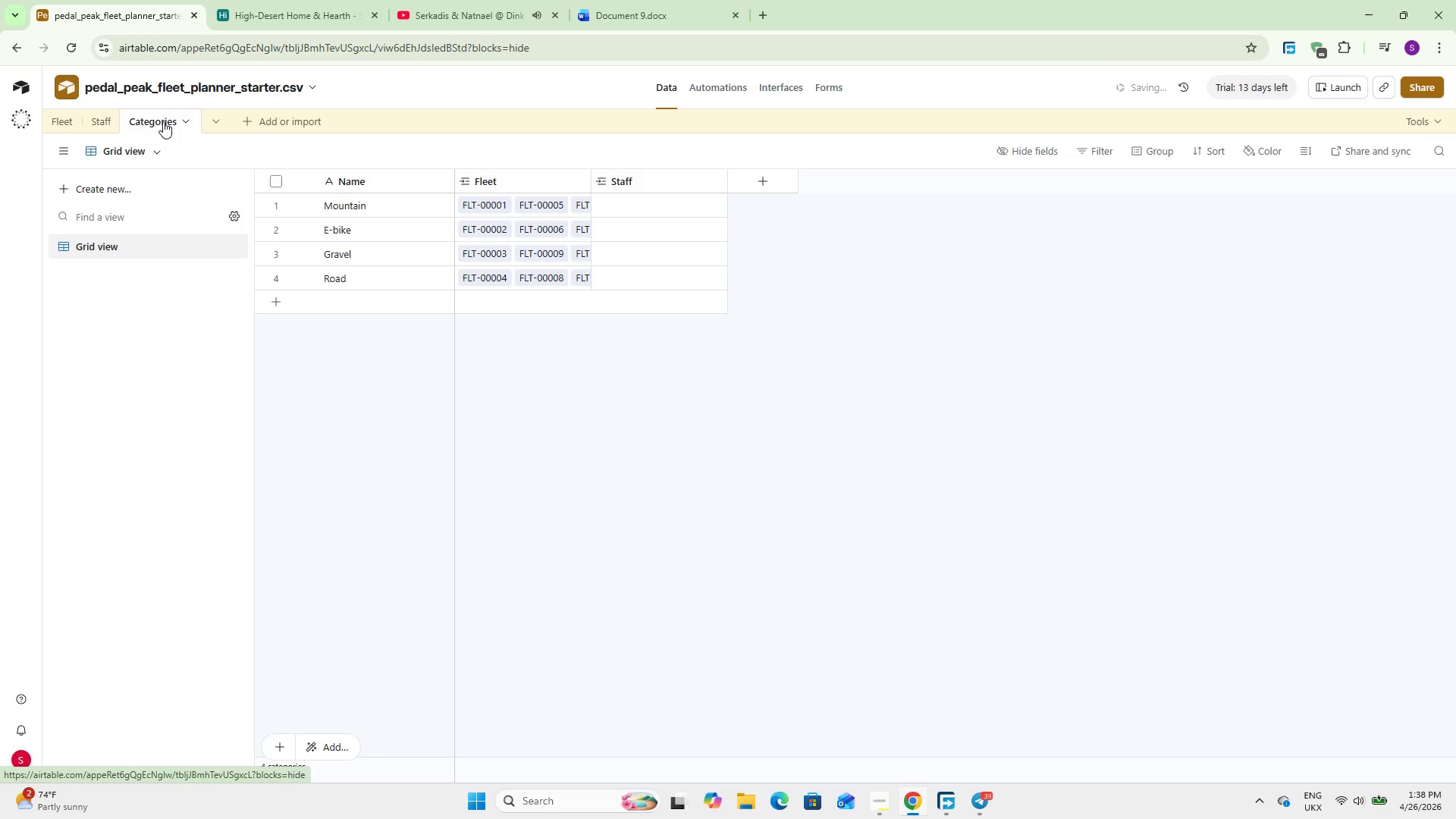 
wait(9.91)
 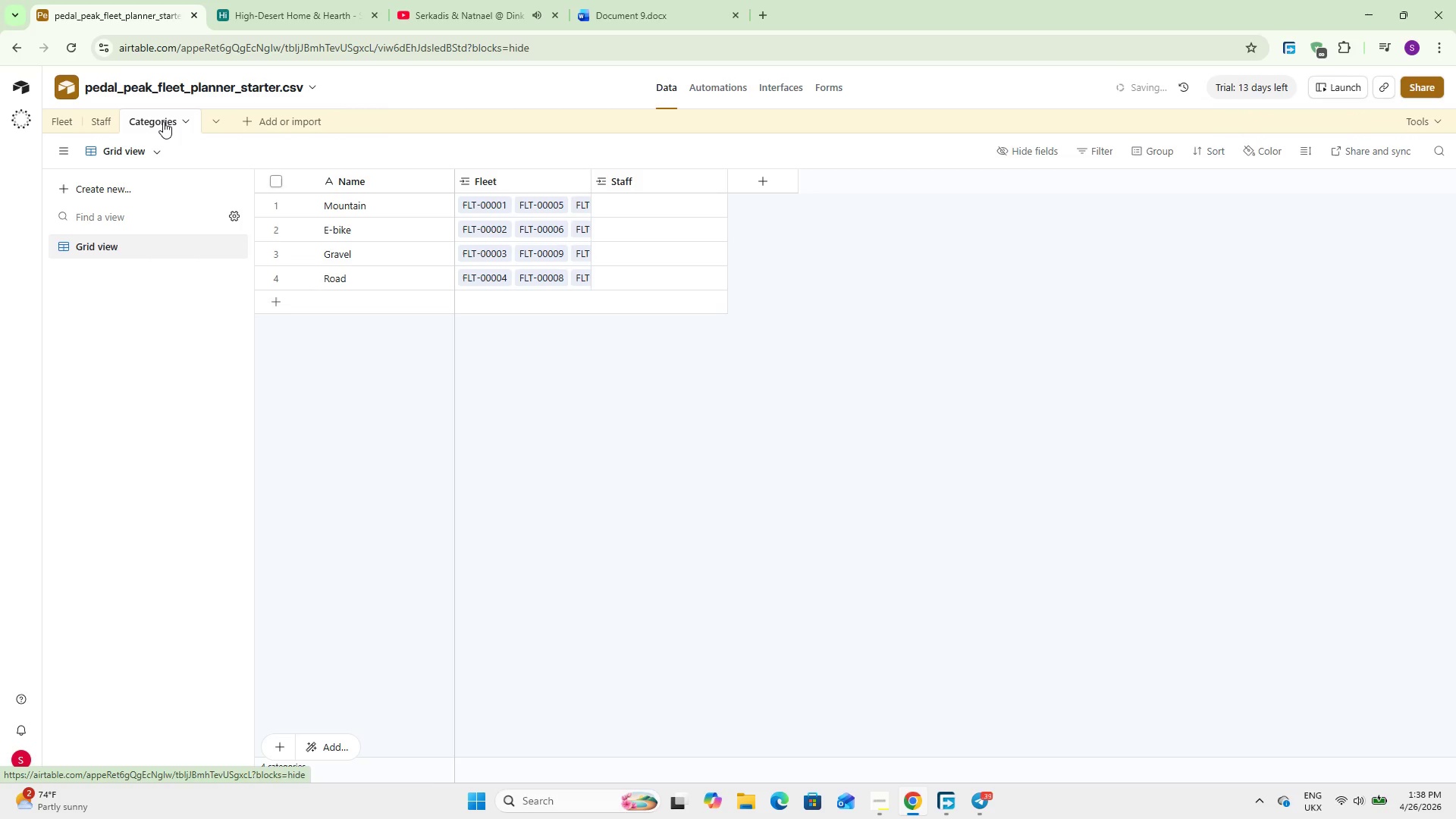 
left_click([779, 180])
 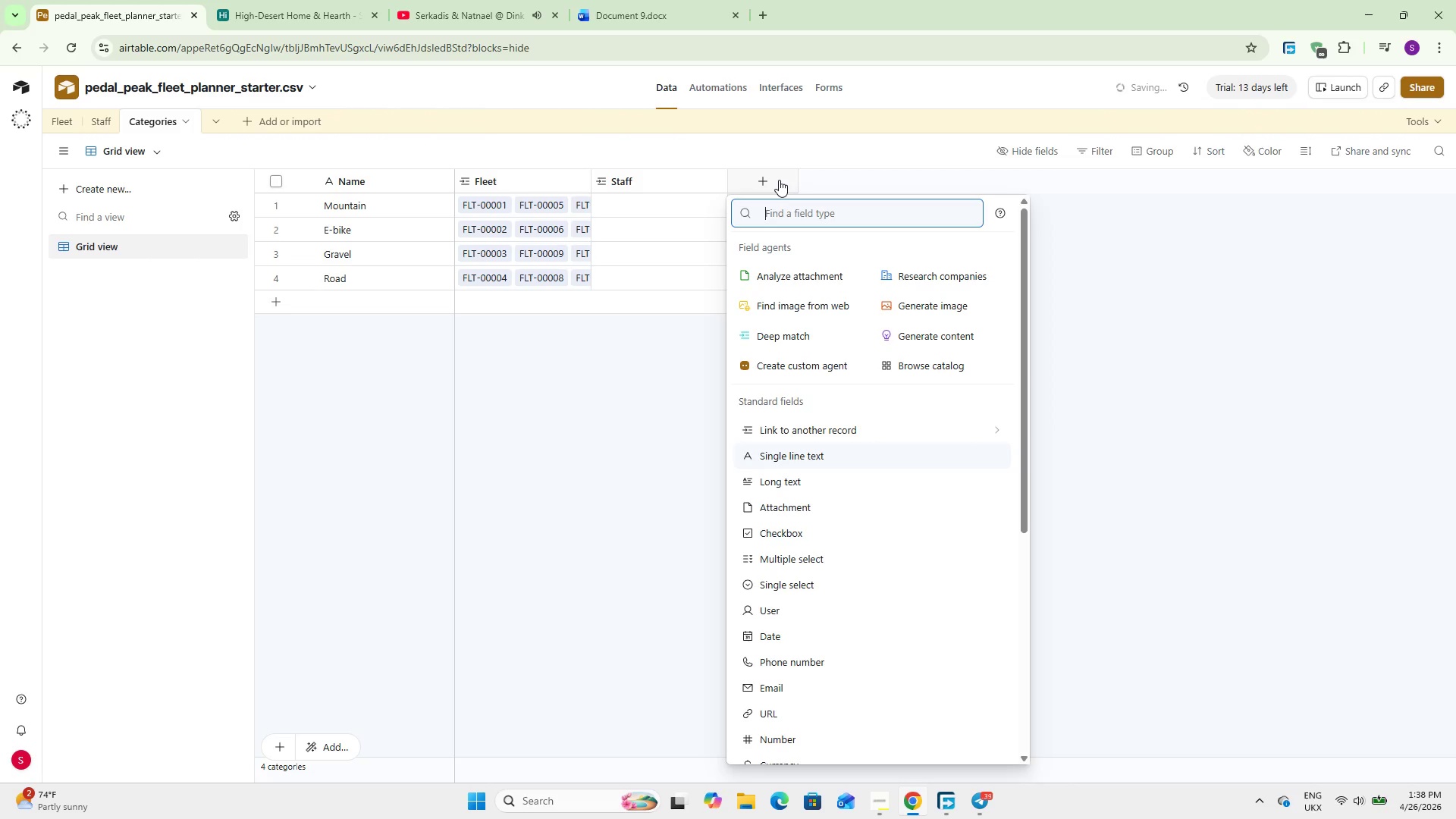 
type(roll)
 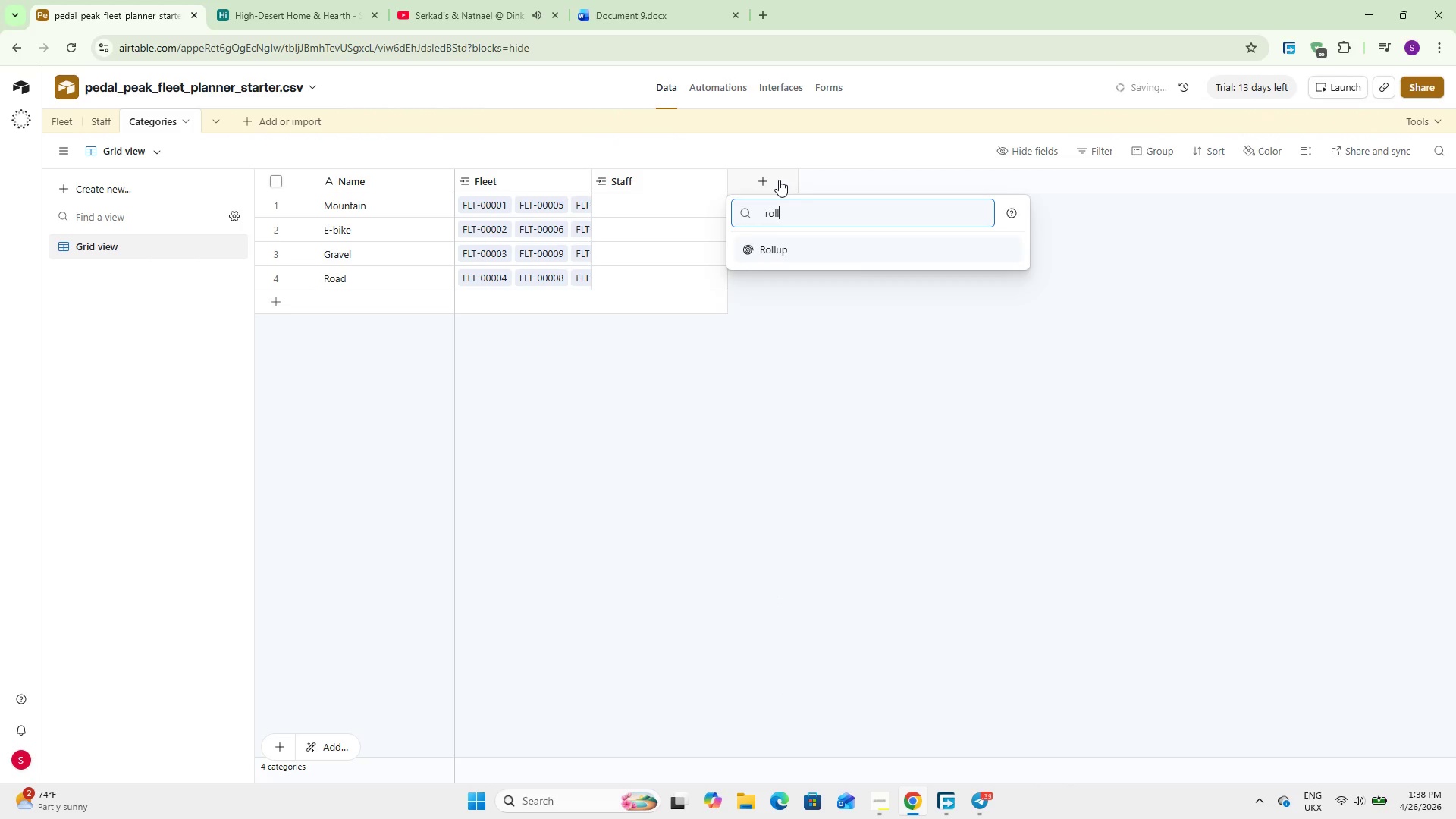 
key(Enter)
 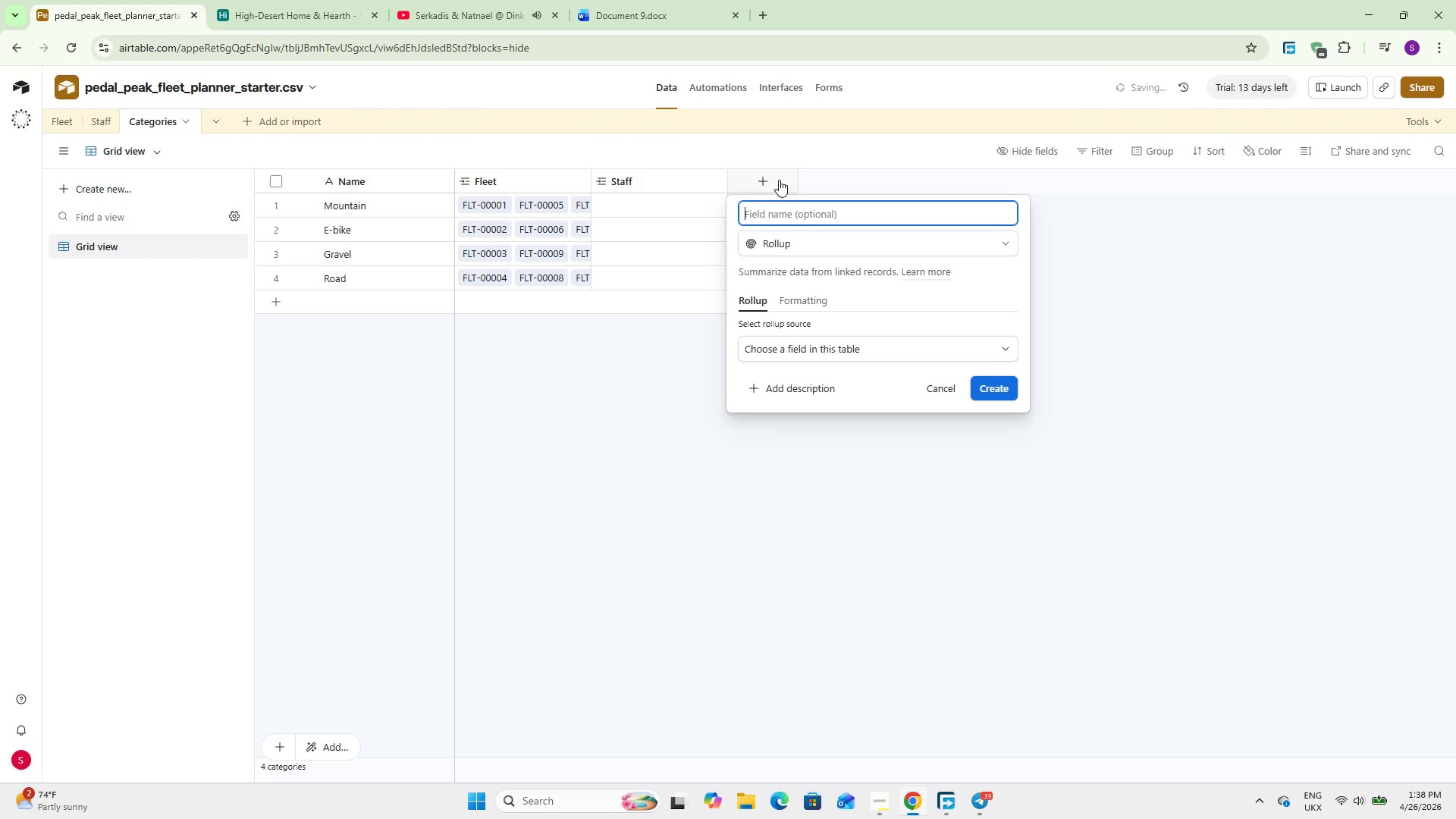 
type(Current Inc)
key(Backspace)
type(ventory)
 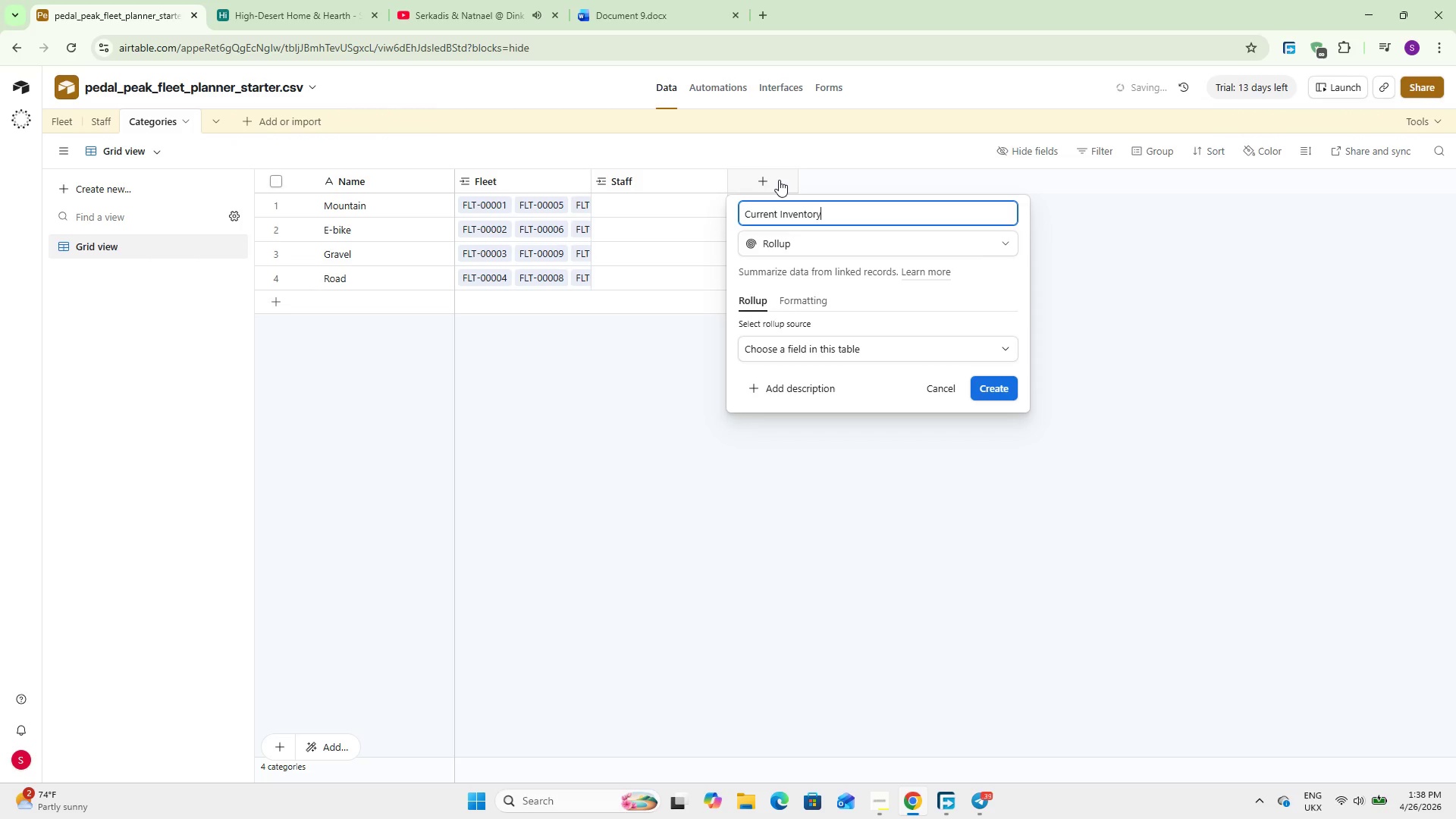 
wait(198.42)
 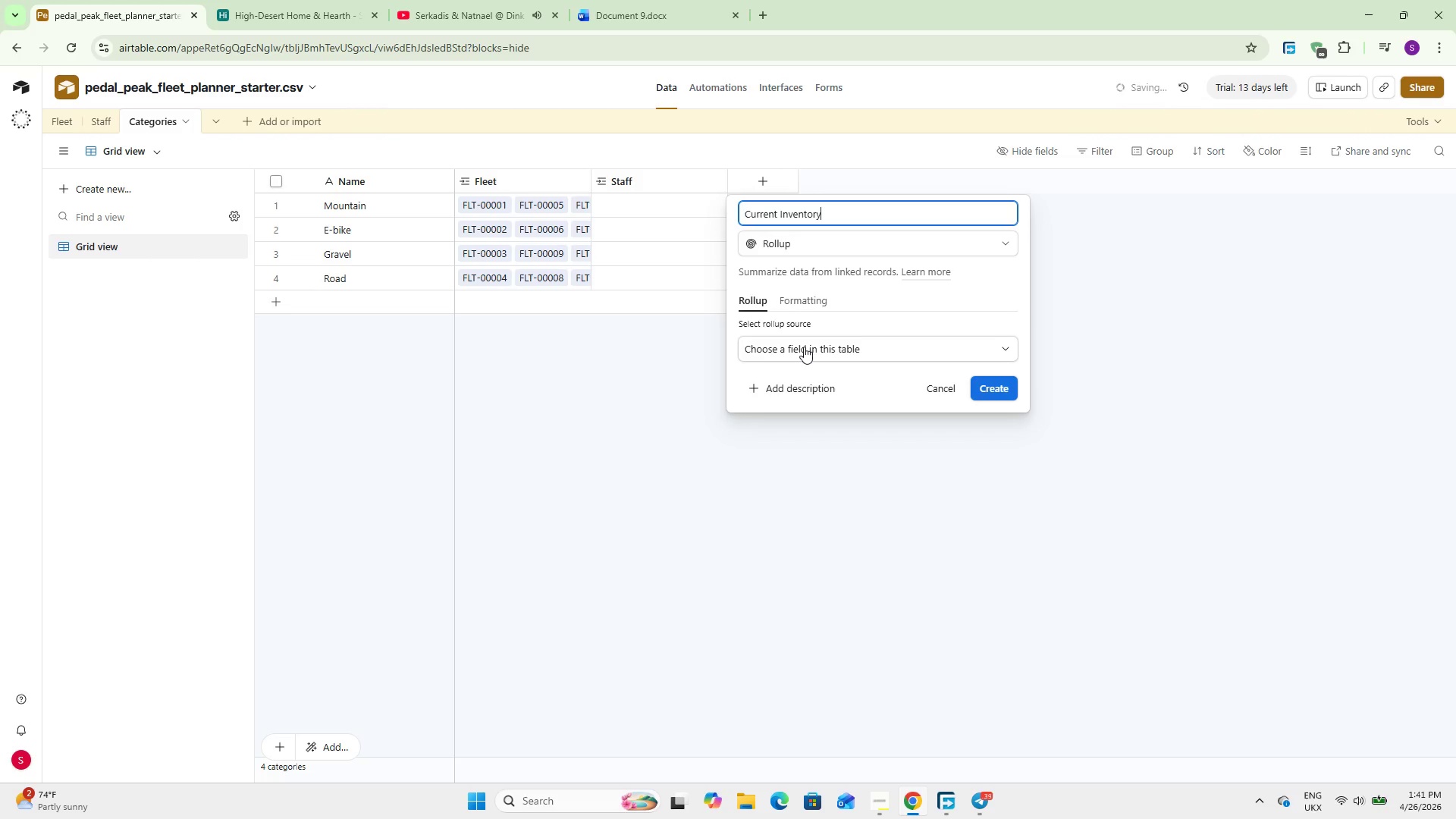 
left_click([804, 347])
 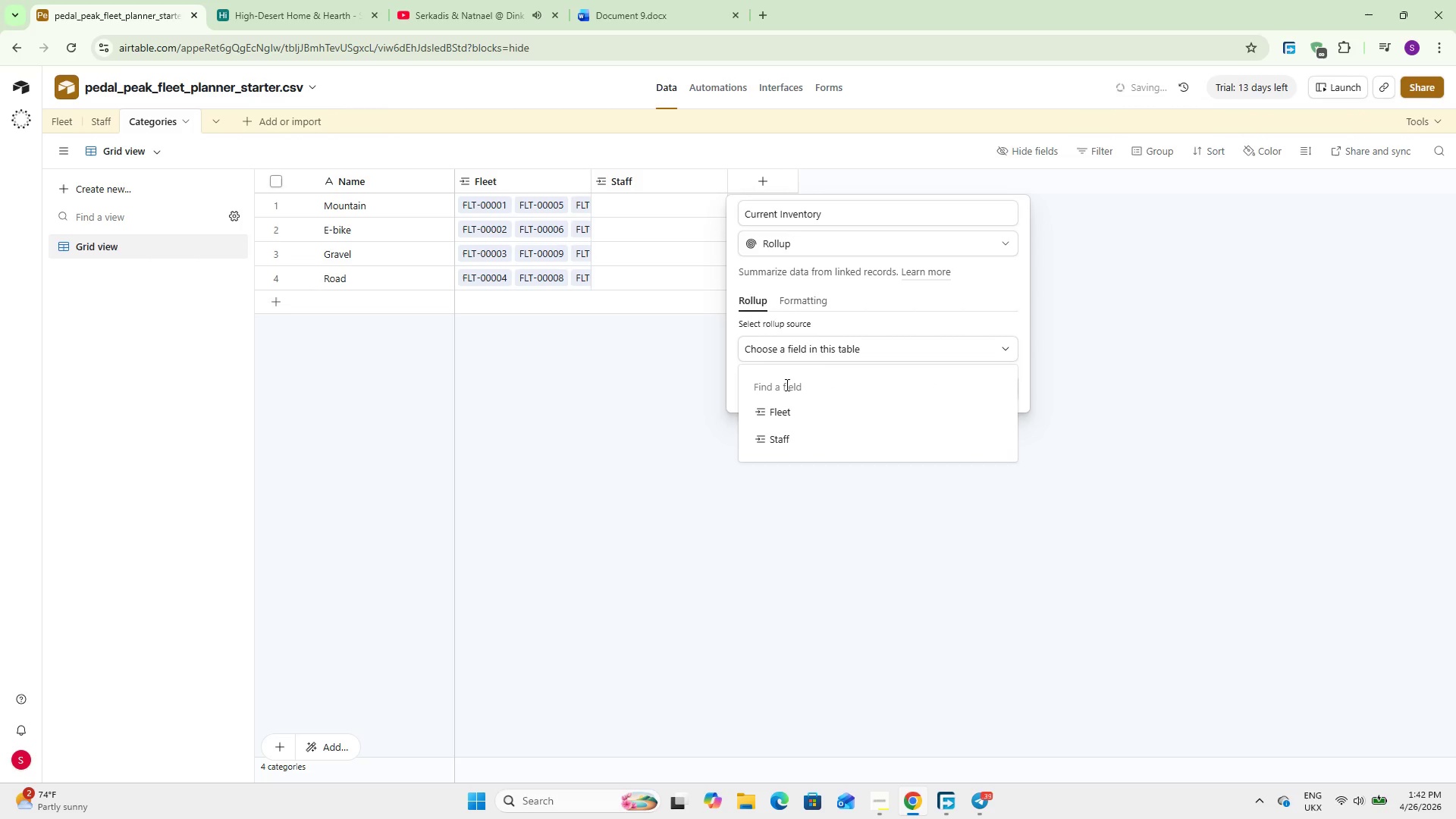 
left_click([786, 416])
 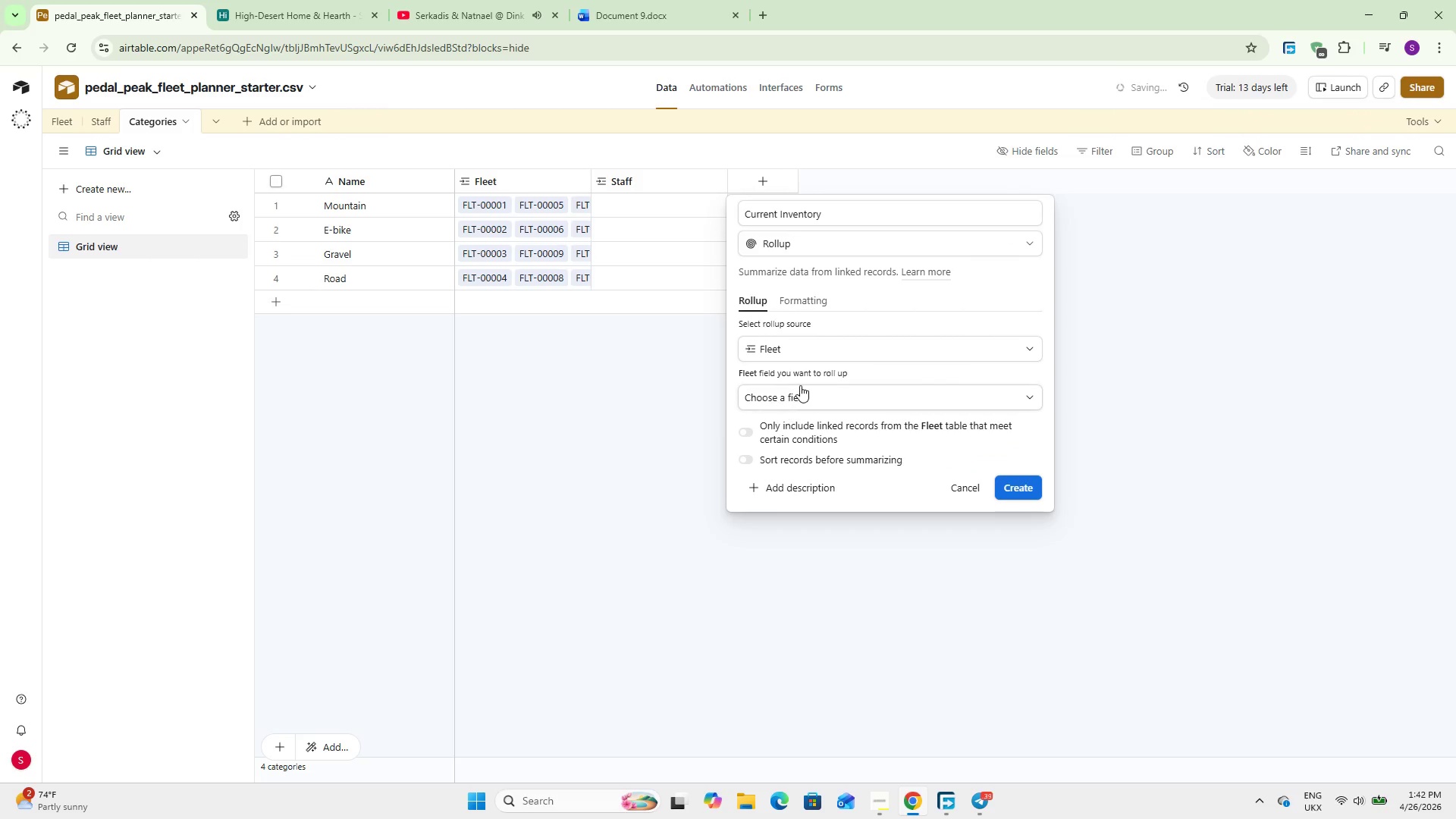 
left_click([800, 385])
 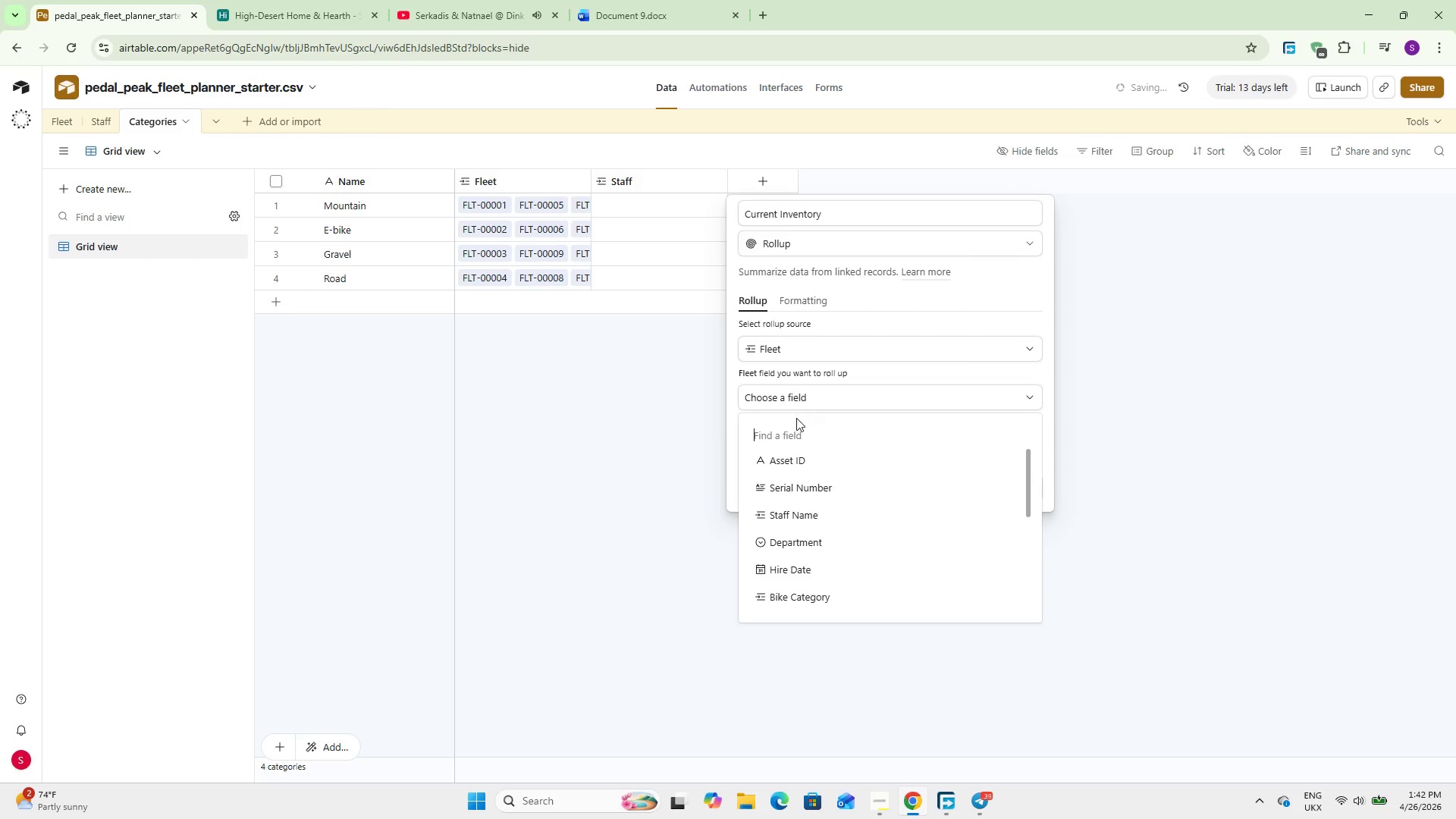 
mouse_move([814, 463])
 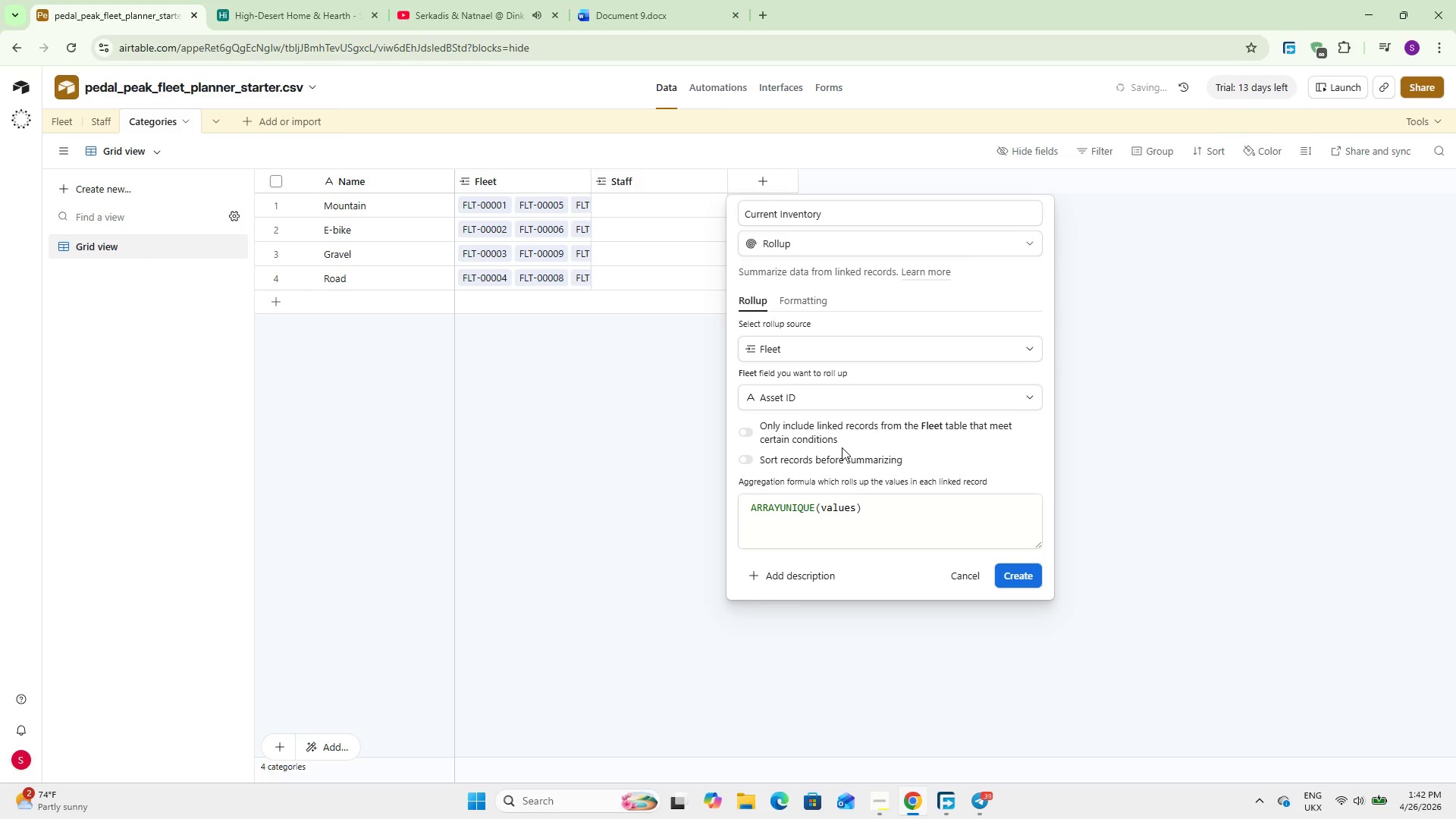 
mouse_move([838, 455])
 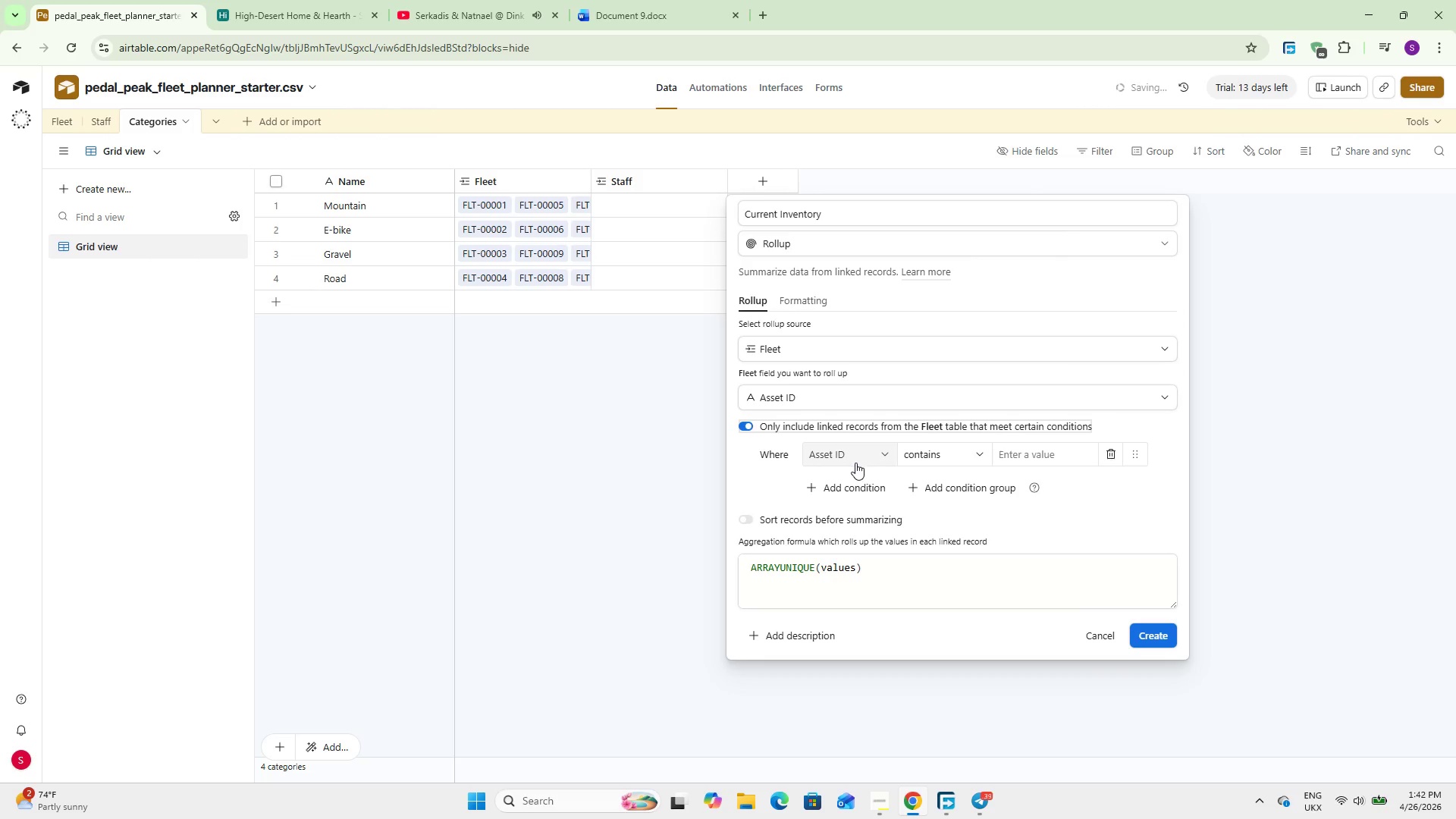 
left_click([854, 463])
 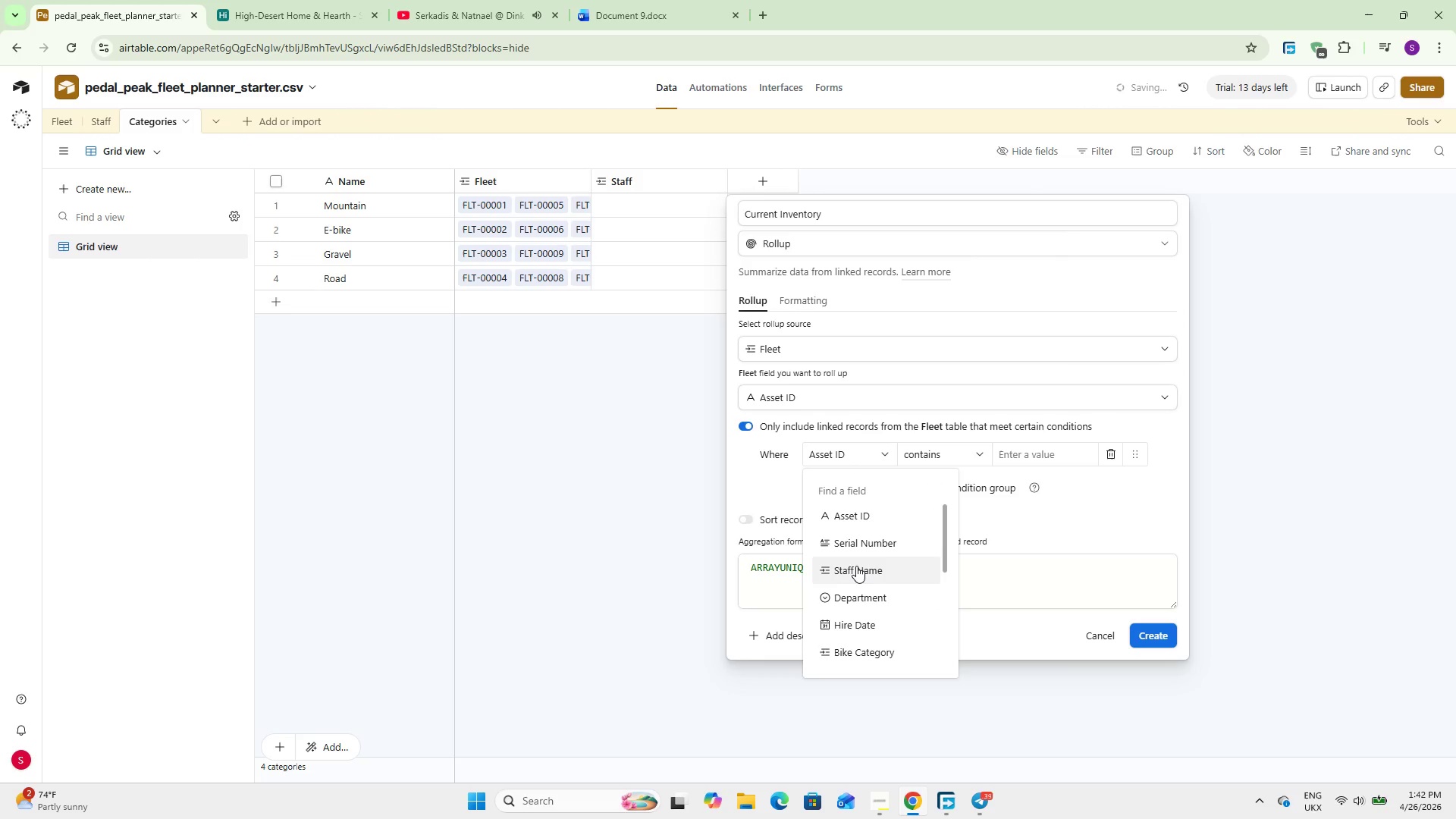 
scroll: coordinate [861, 581], scroll_direction: down, amount: 3.0
 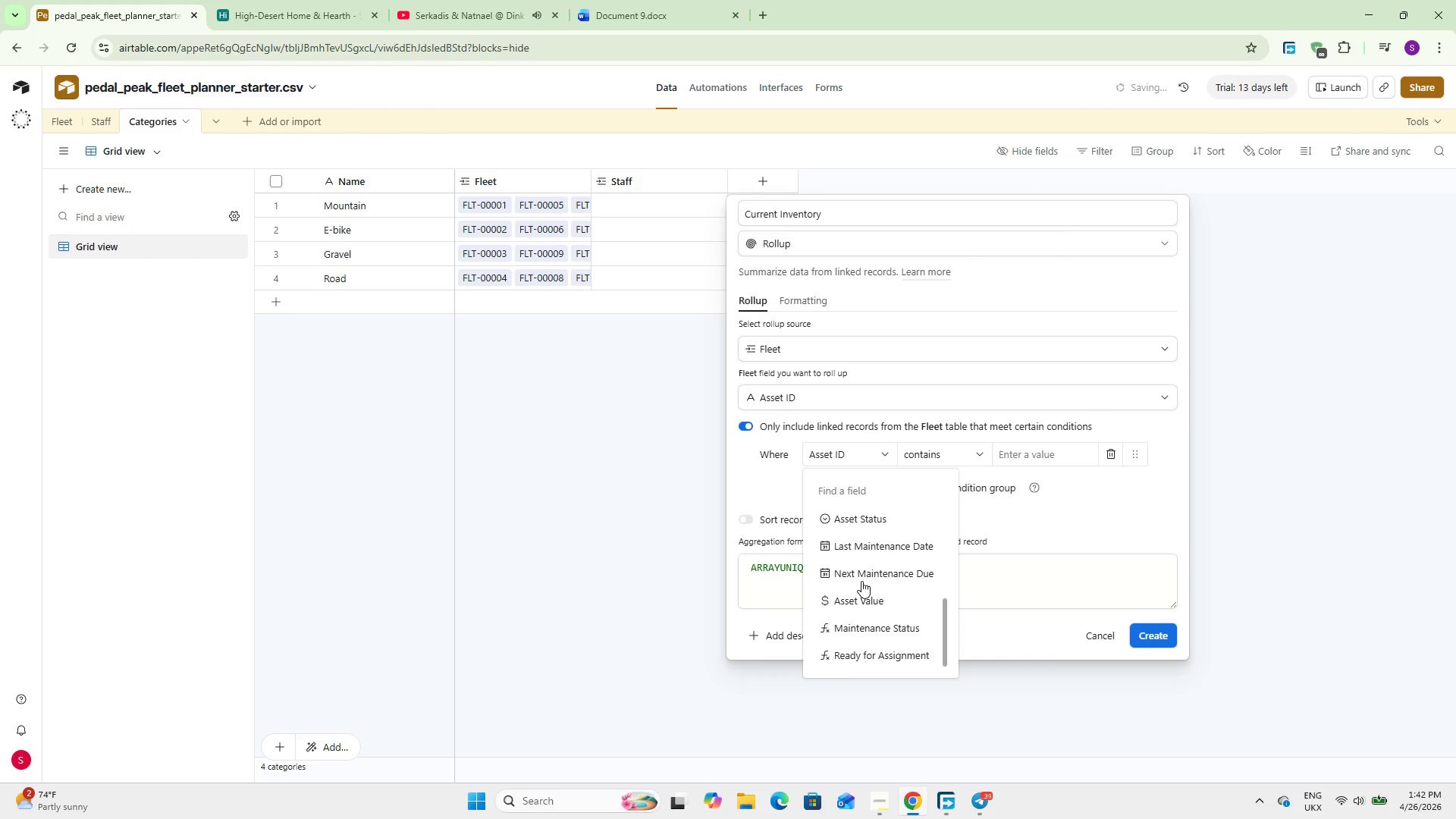 
scroll: coordinate [861, 581], scroll_direction: up, amount: 1.0
 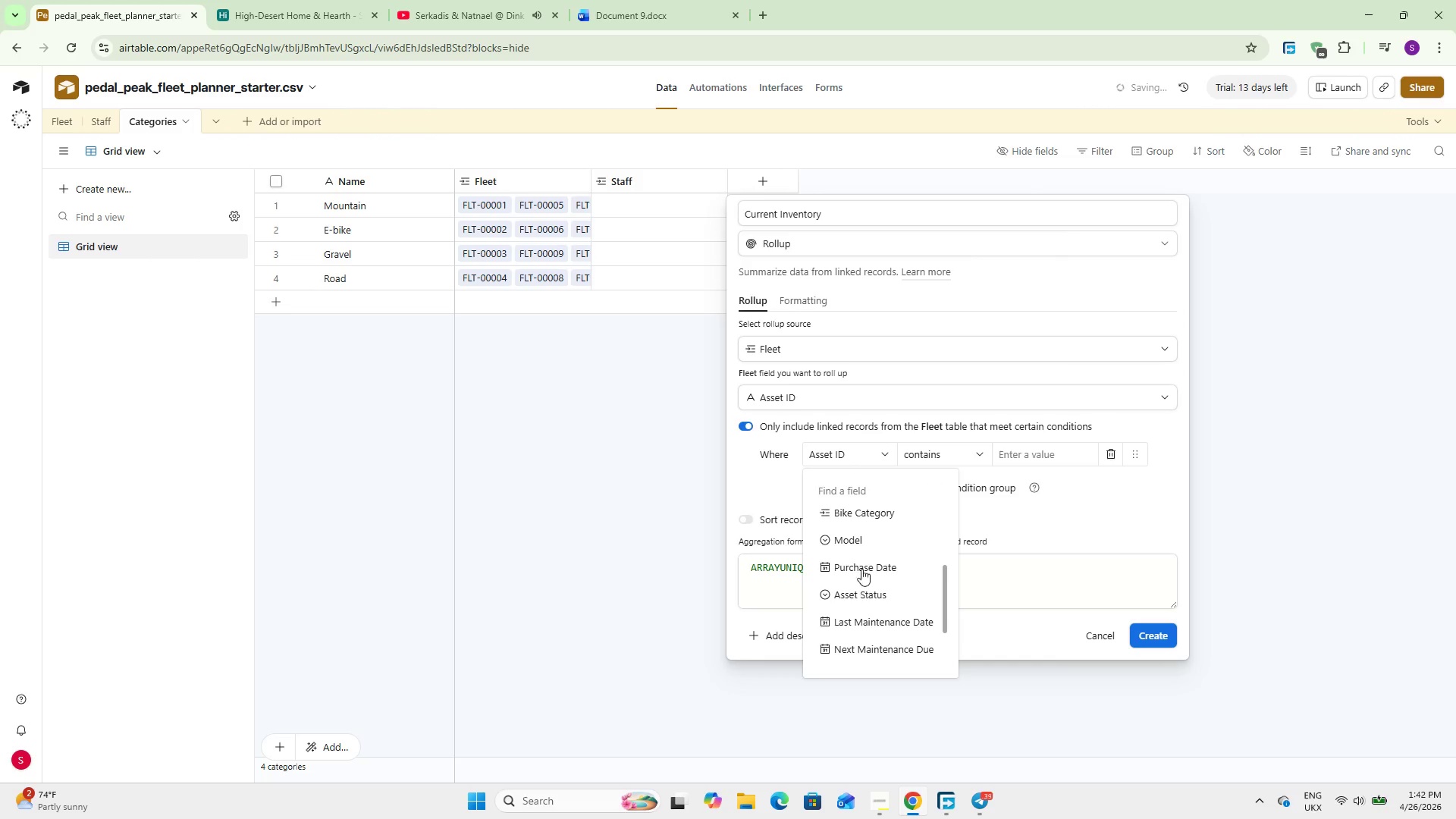 
scroll: coordinate [860, 562], scroll_direction: down, amount: 4.0
 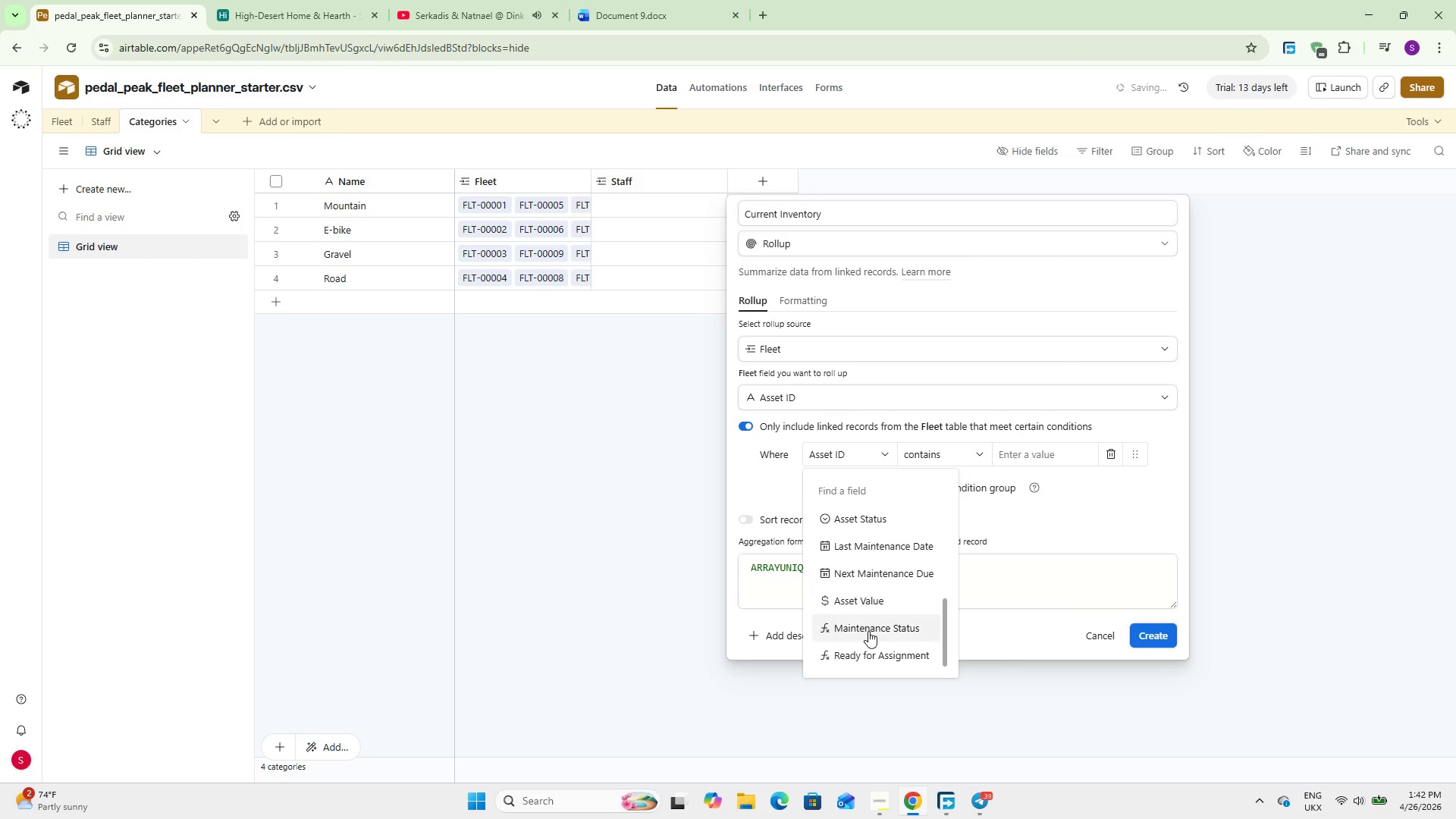 
scroll: coordinate [869, 632], scroll_direction: up, amount: 1.0
 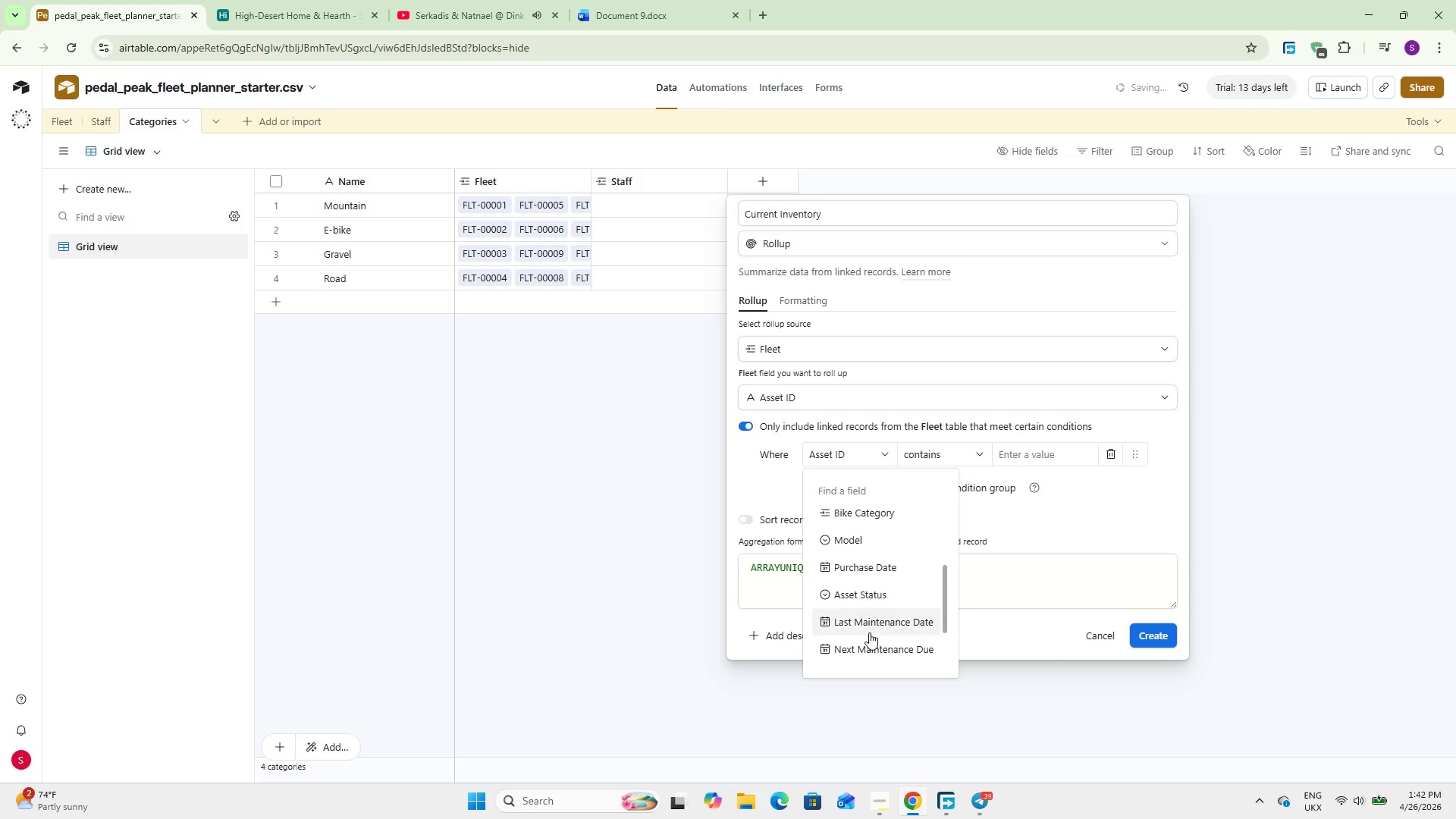 
scroll: coordinate [869, 632], scroll_direction: down, amount: 2.0
 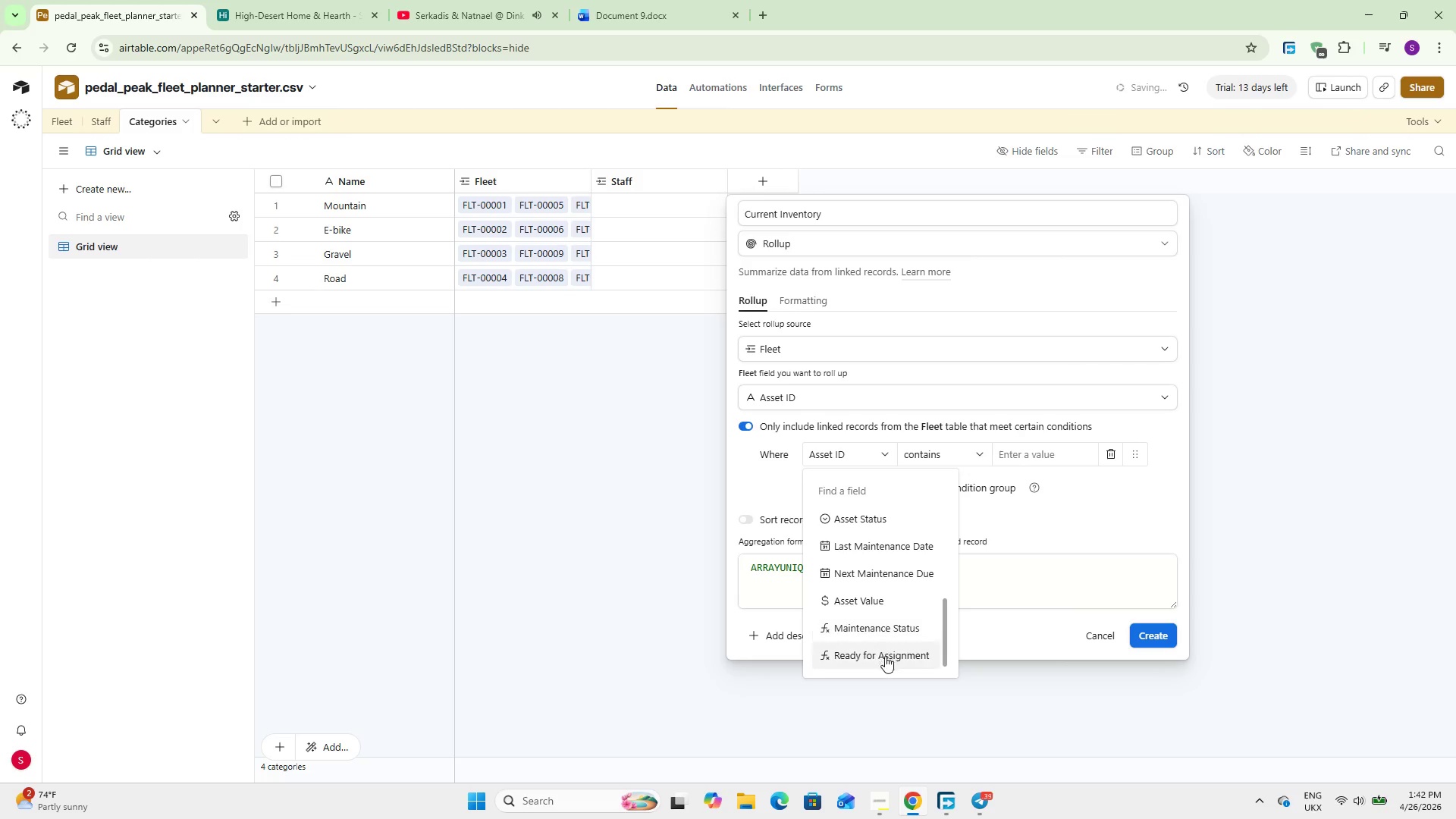 
scroll: coordinate [870, 626], scroll_direction: up, amount: 7.0
 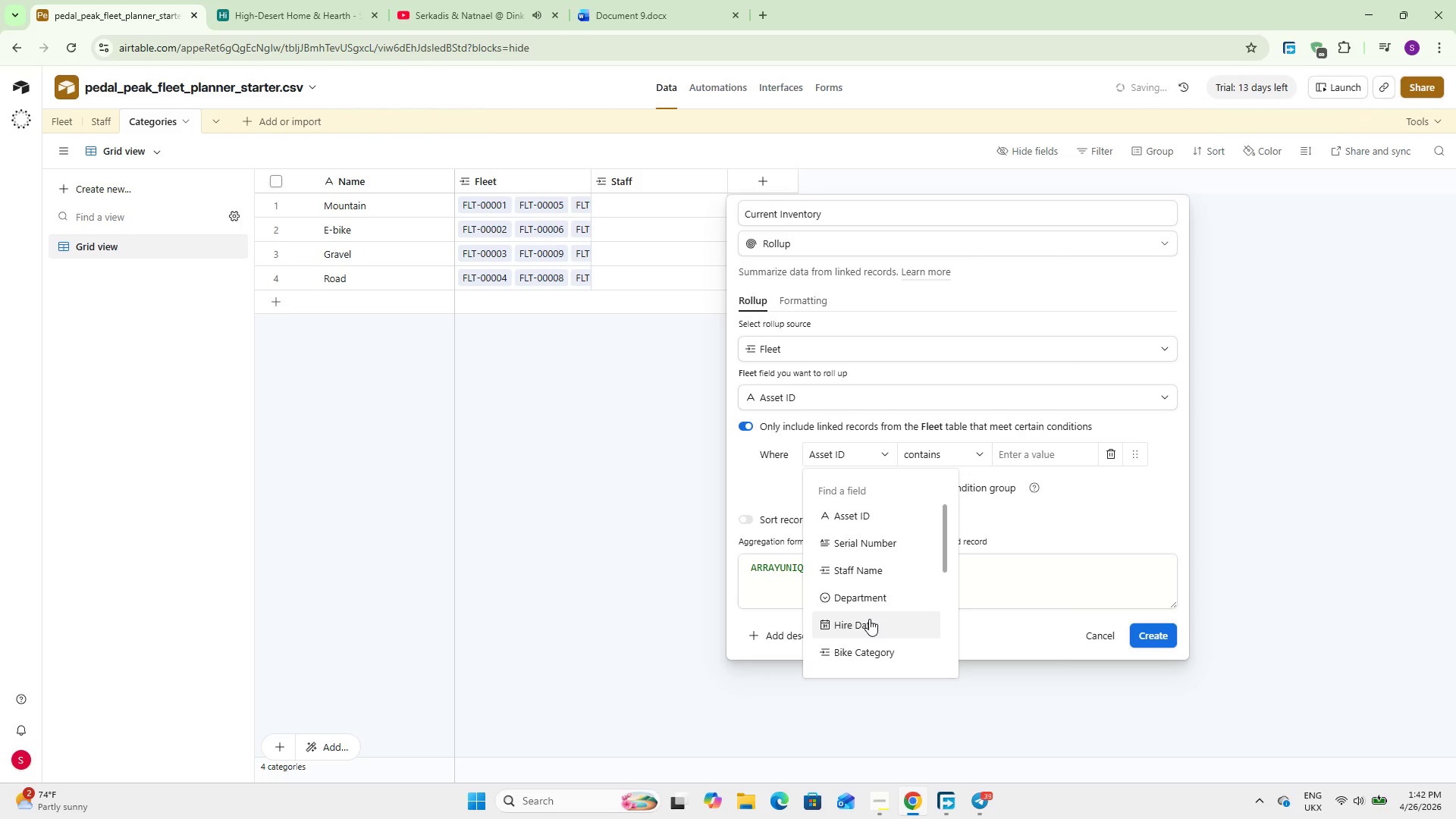 
wait(9.75)
 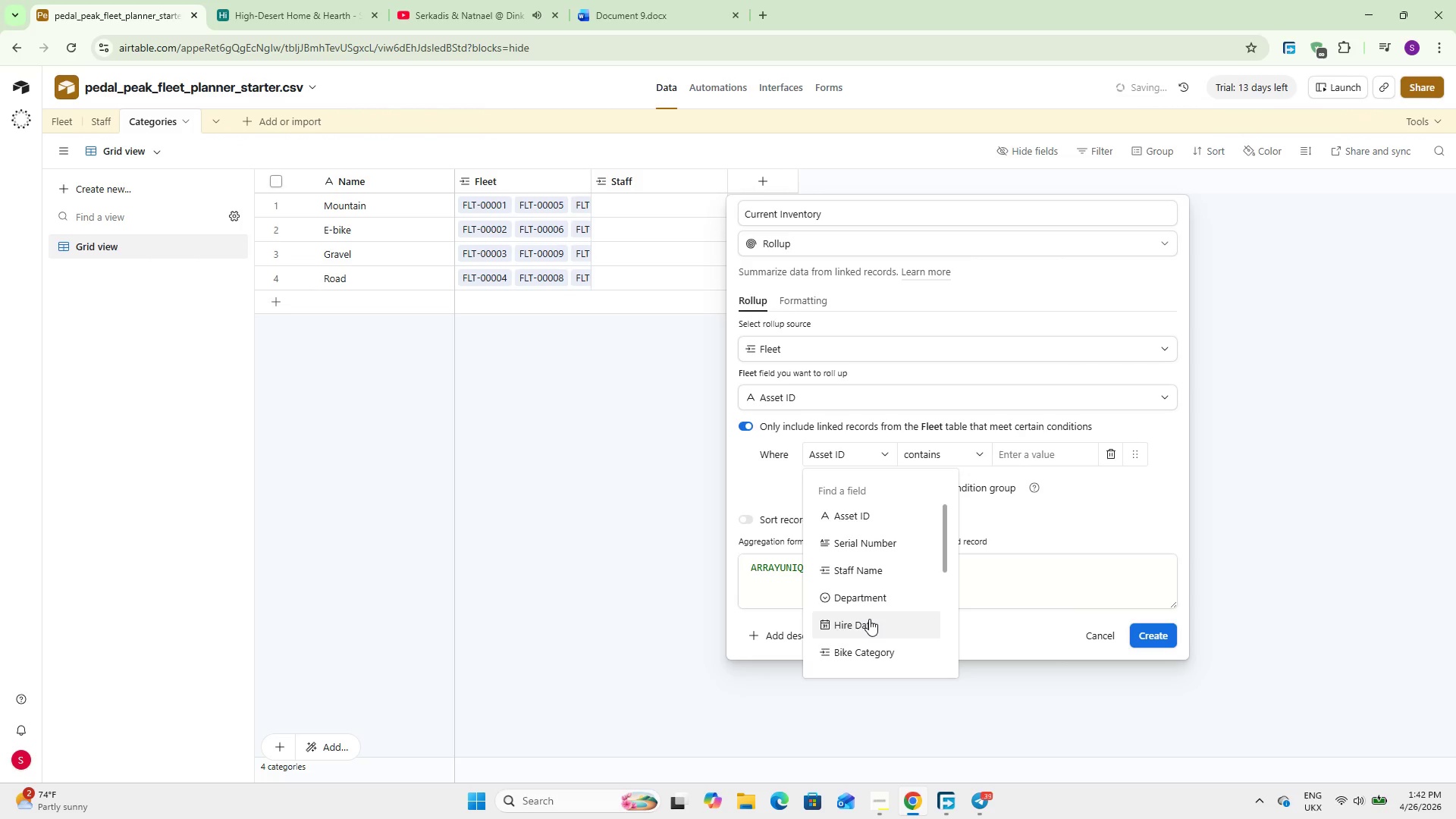 
left_click([871, 482])
 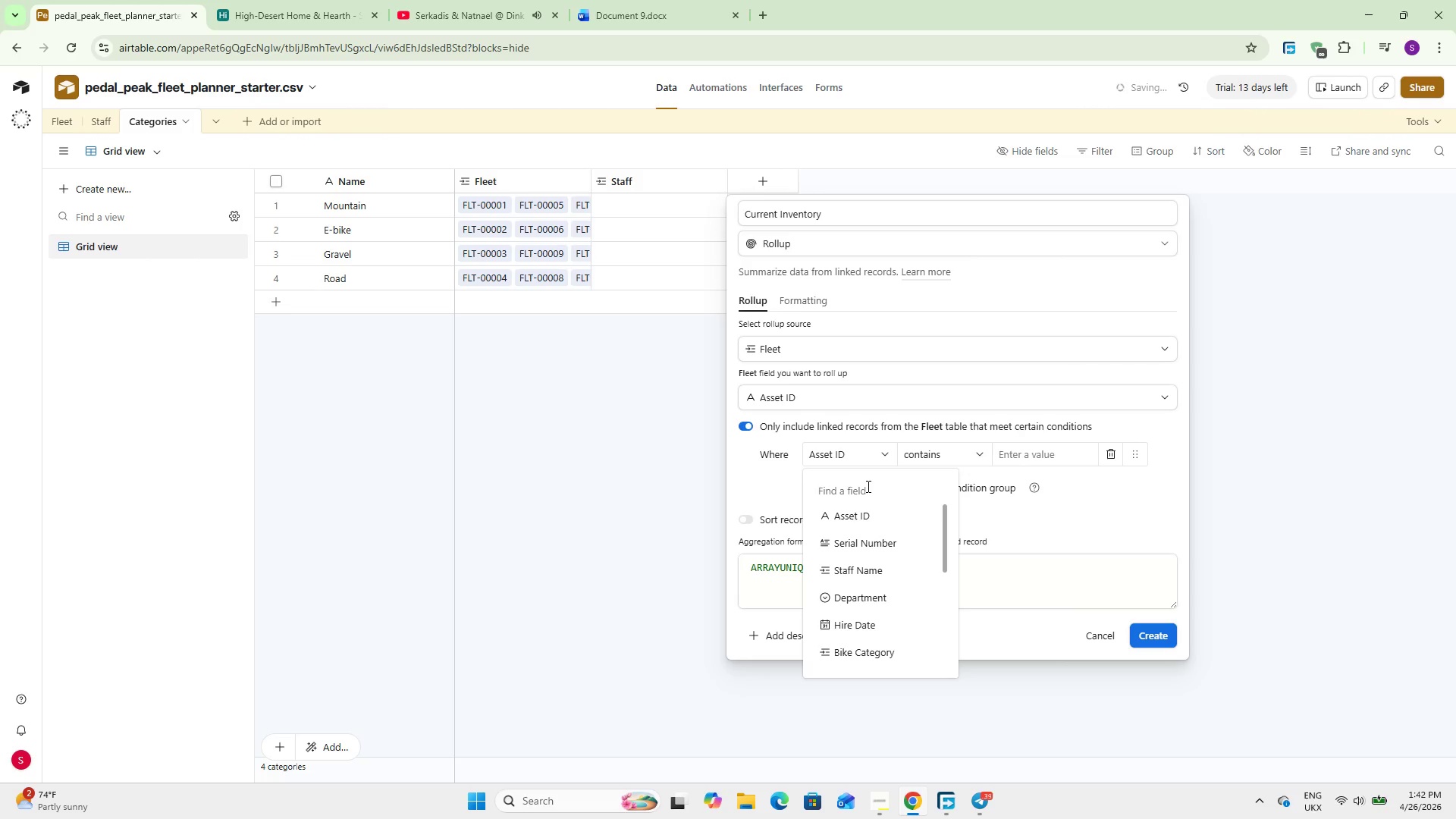 
key(S)
 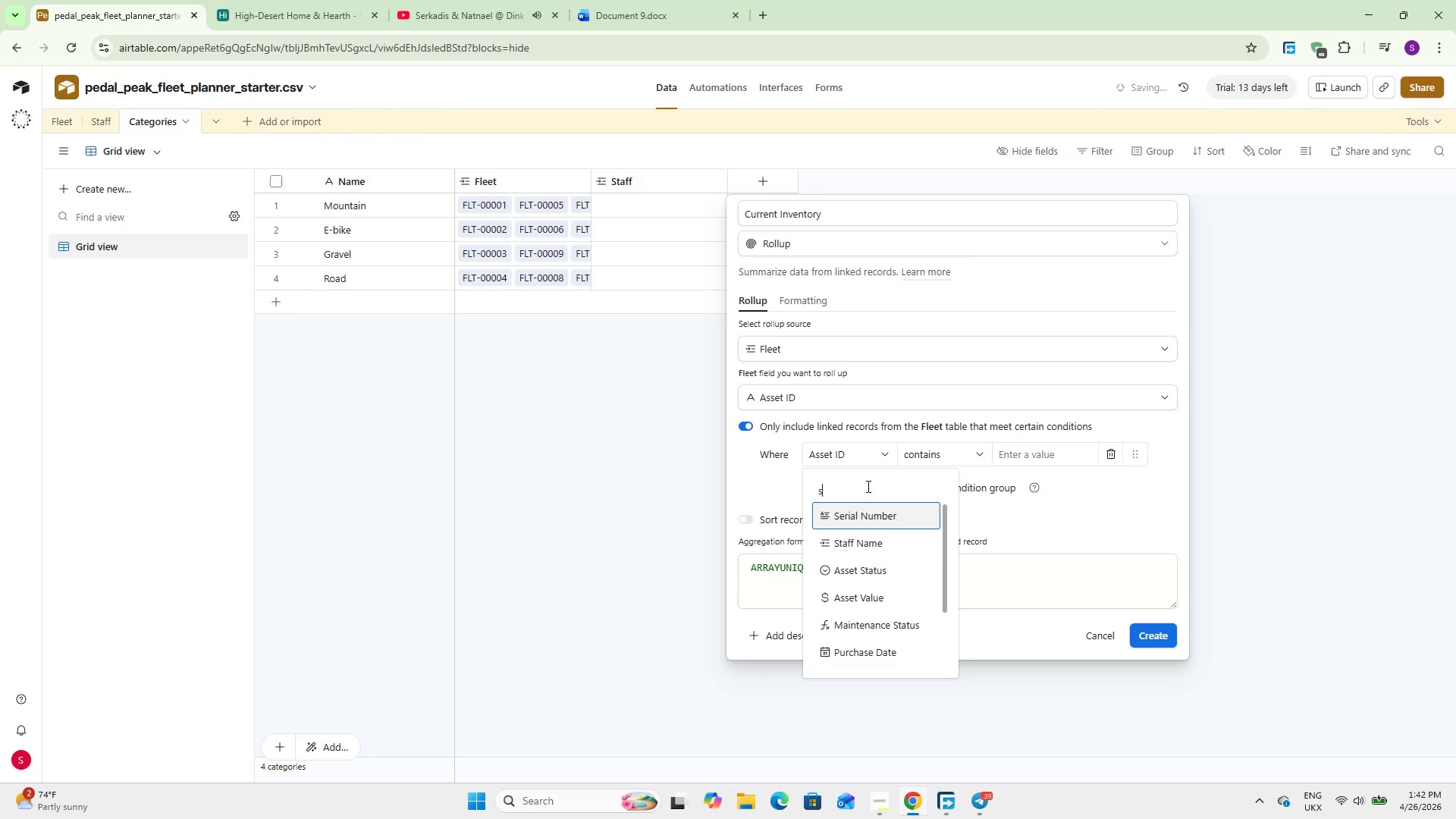 
left_click([858, 574])
 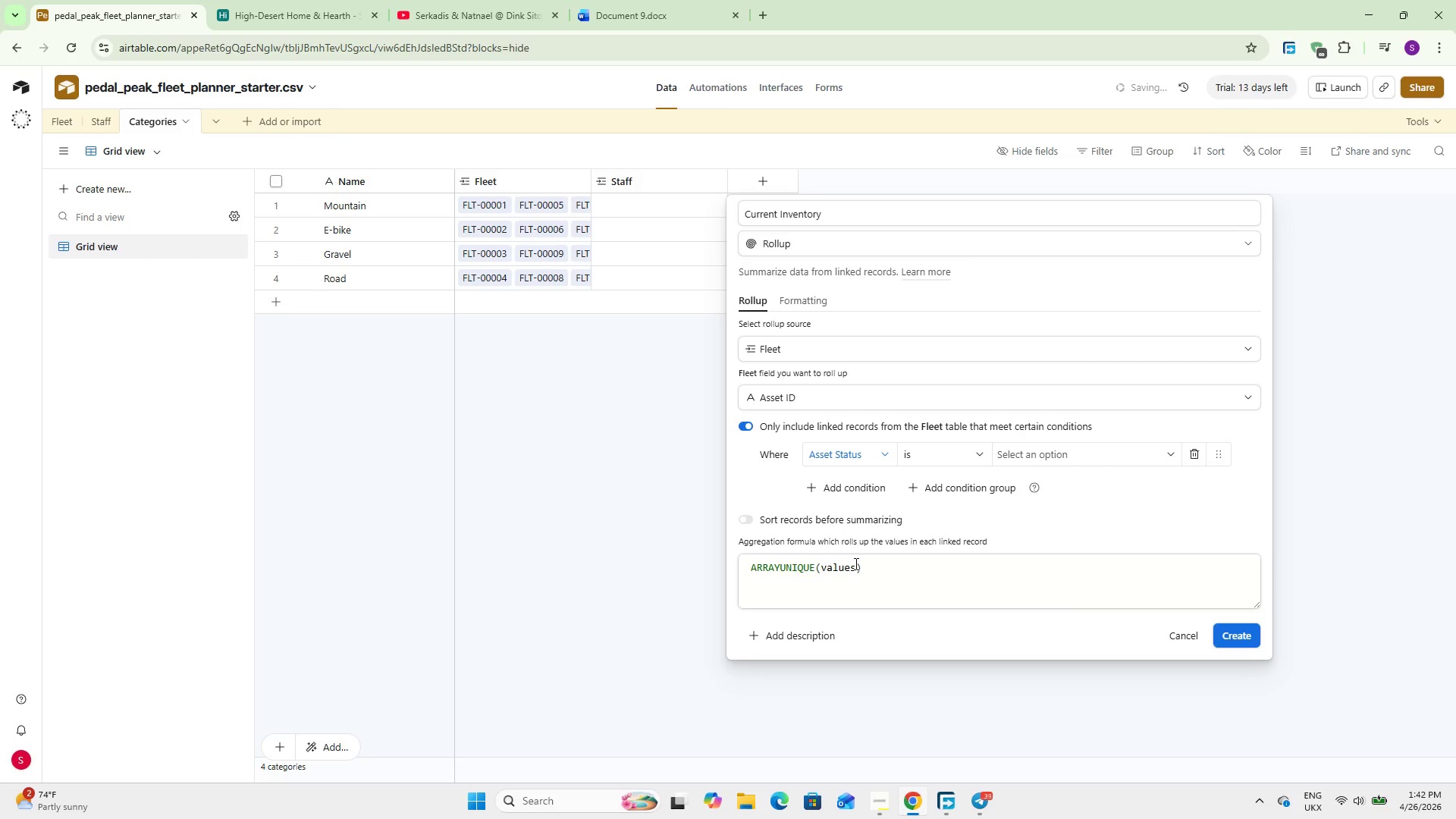 
wait(7.5)
 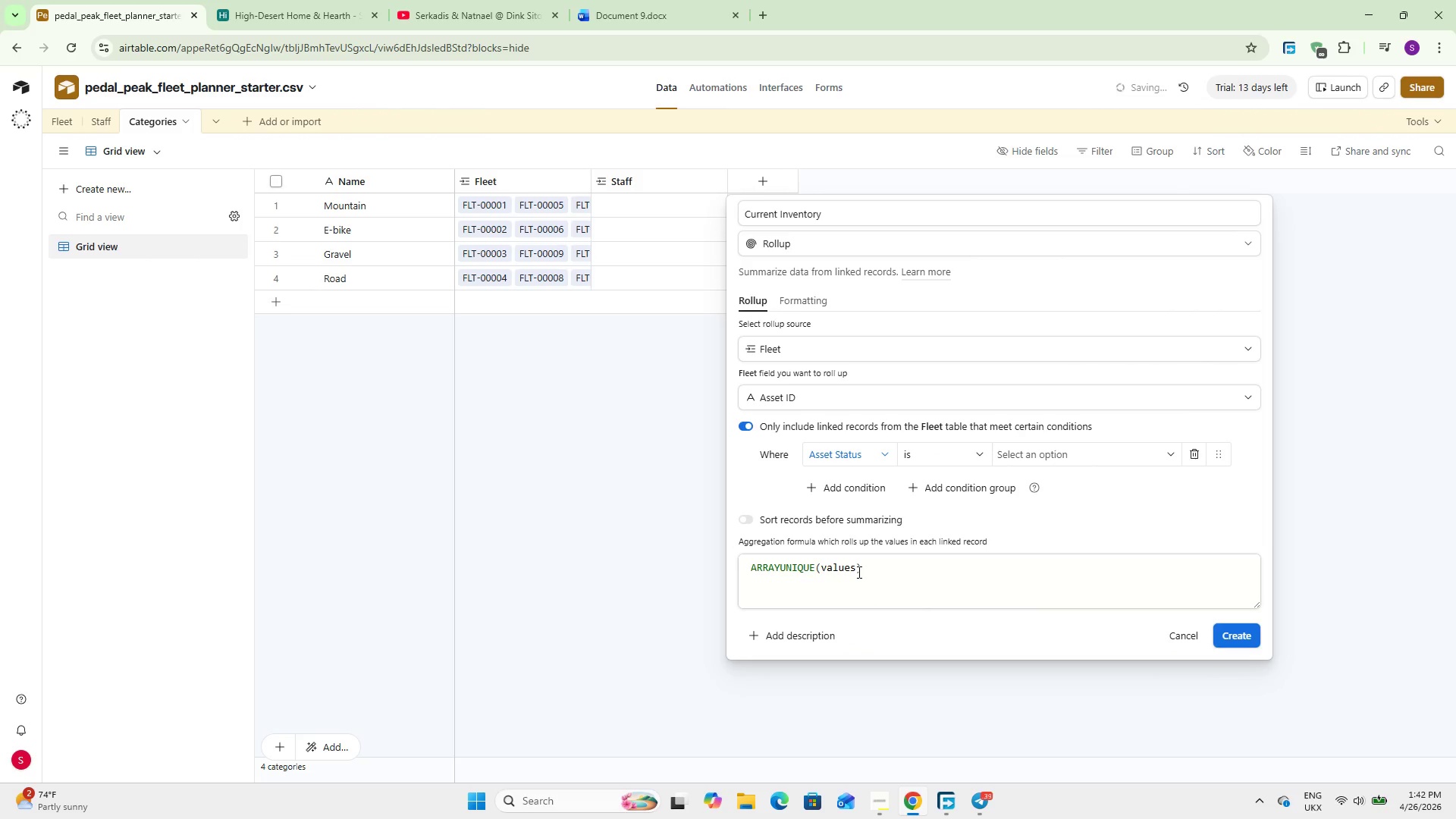 
left_click([1047, 449])
 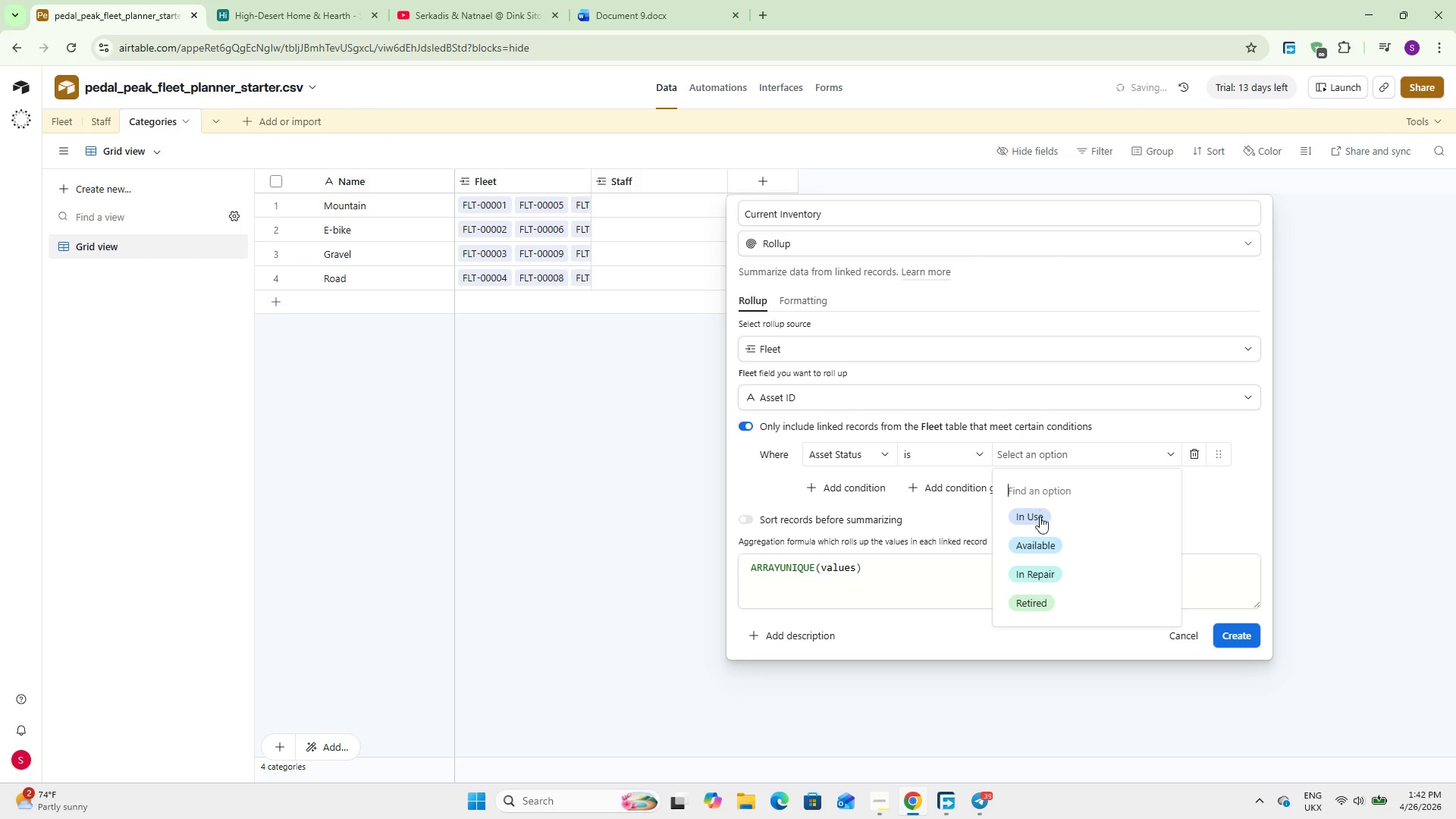 
left_click([1040, 539])
 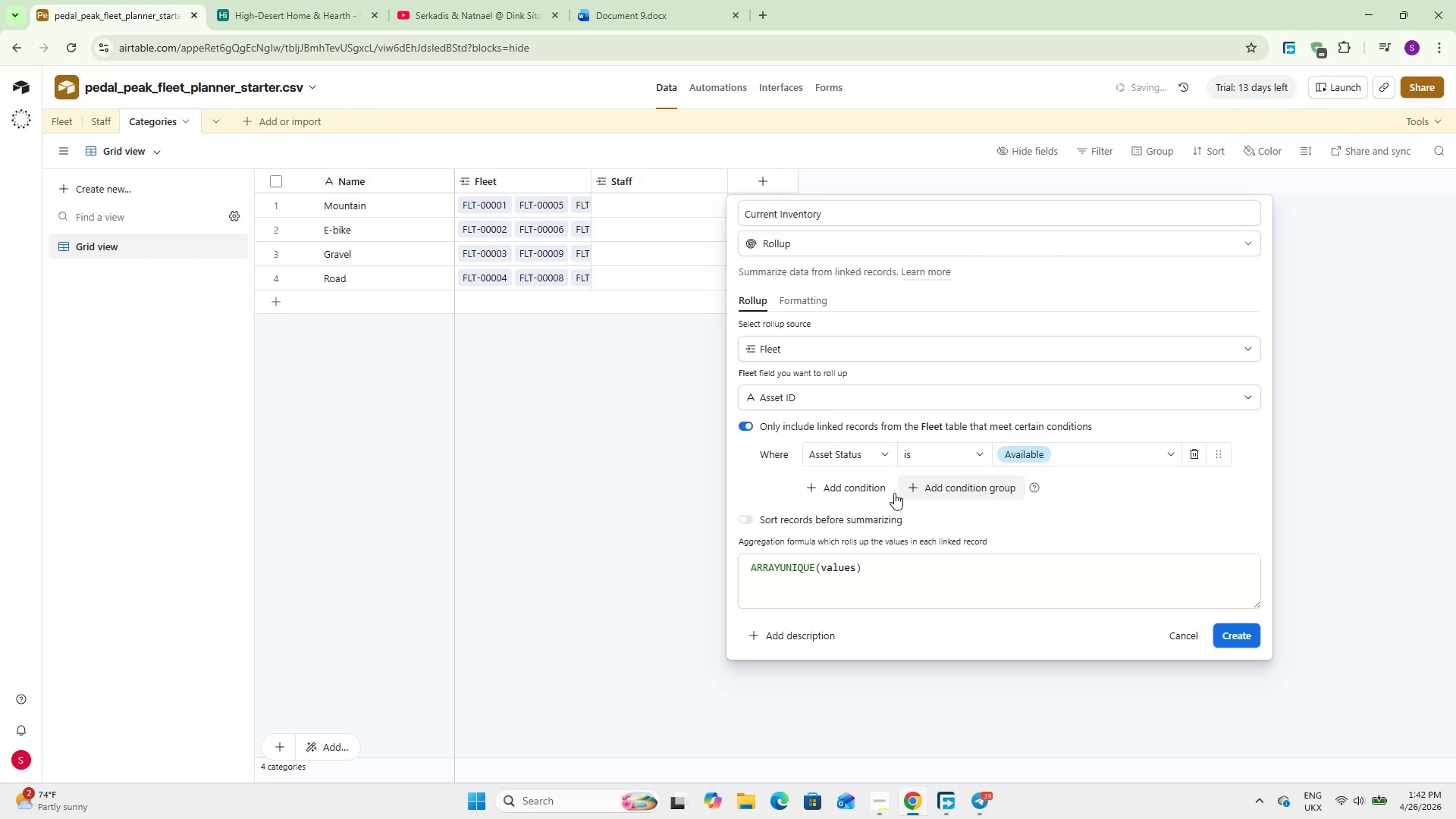 
left_click([861, 491])
 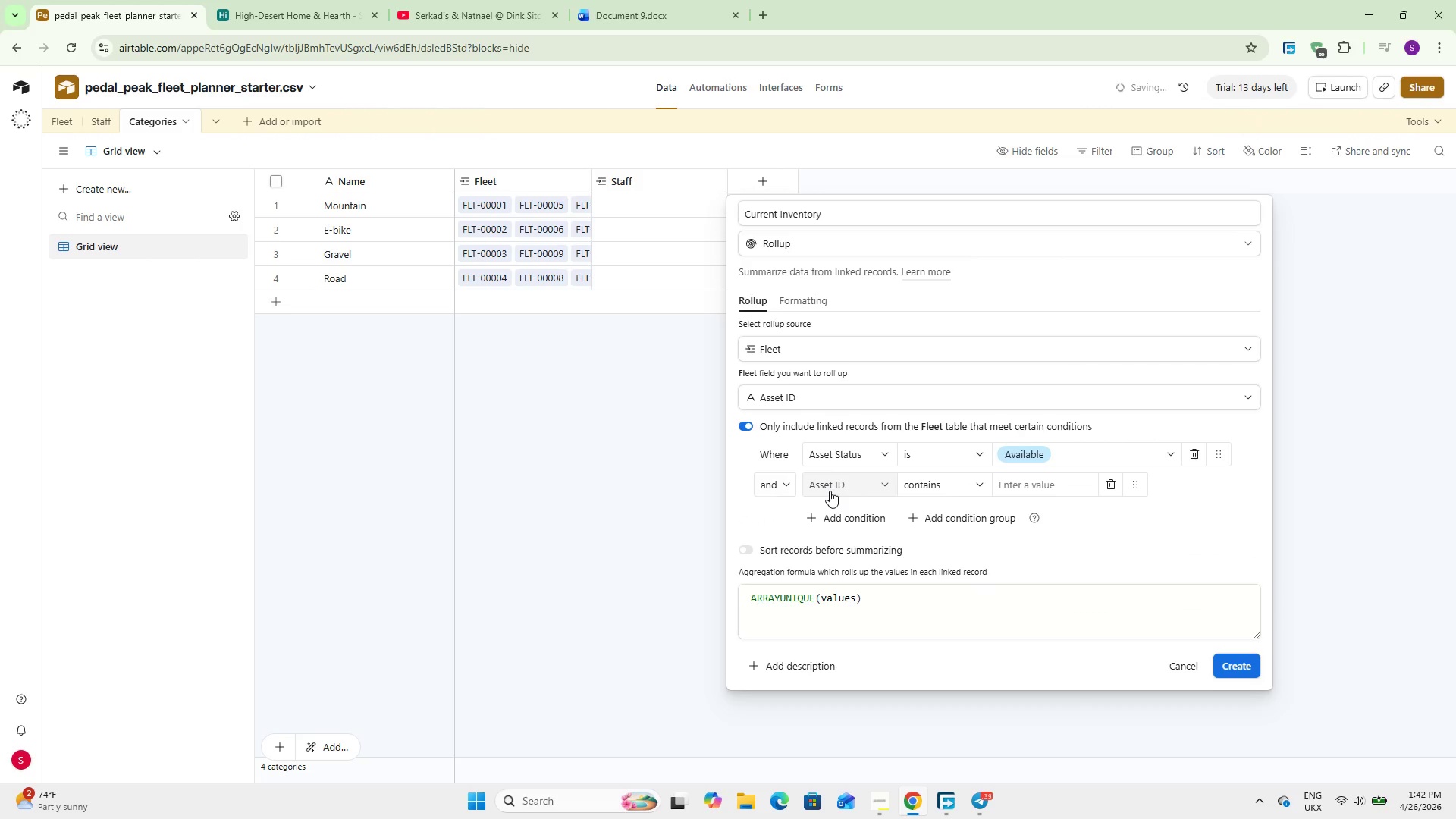 
left_click([832, 490])
 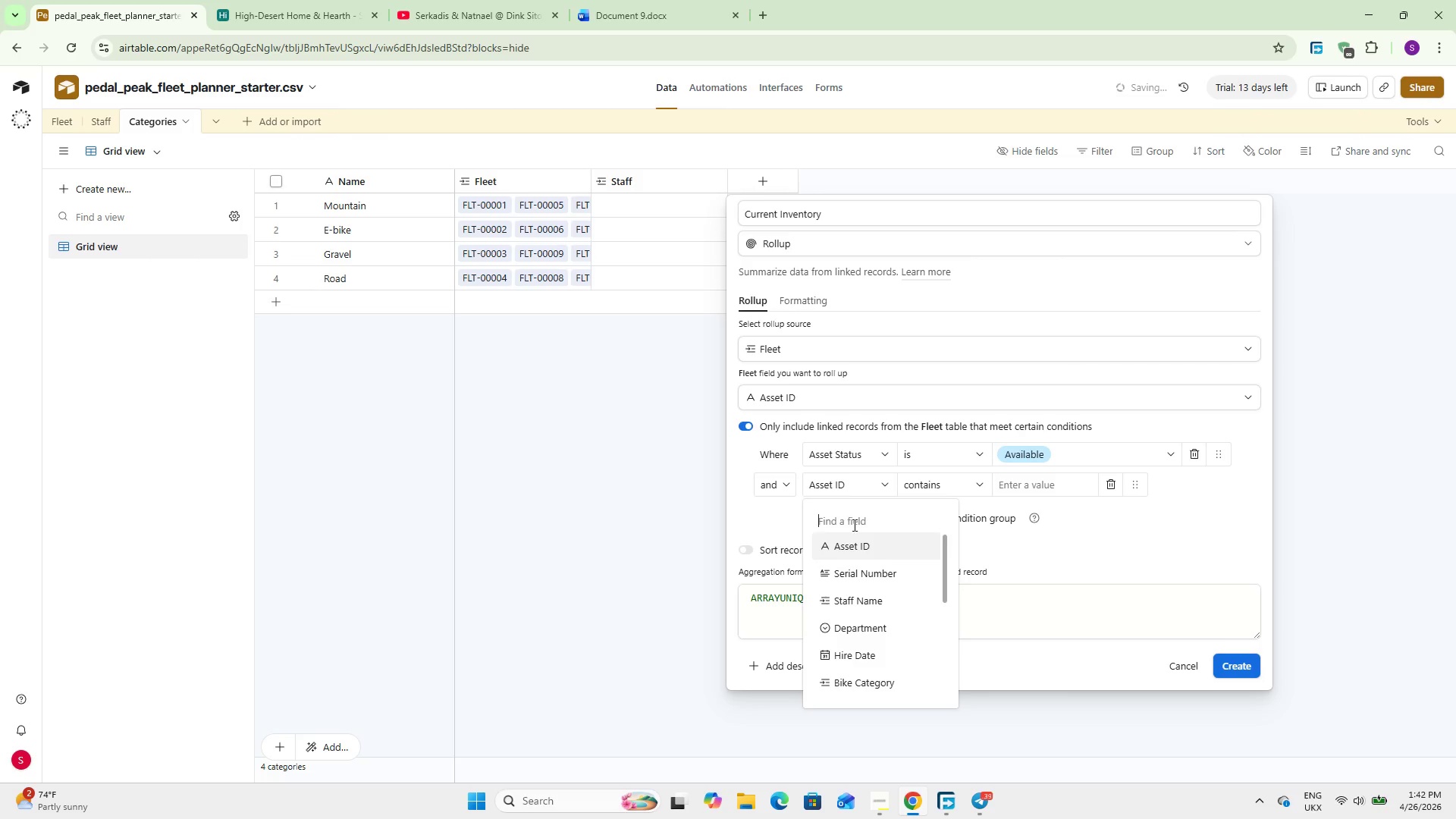 
scroll: coordinate [864, 563], scroll_direction: down, amount: 4.0
 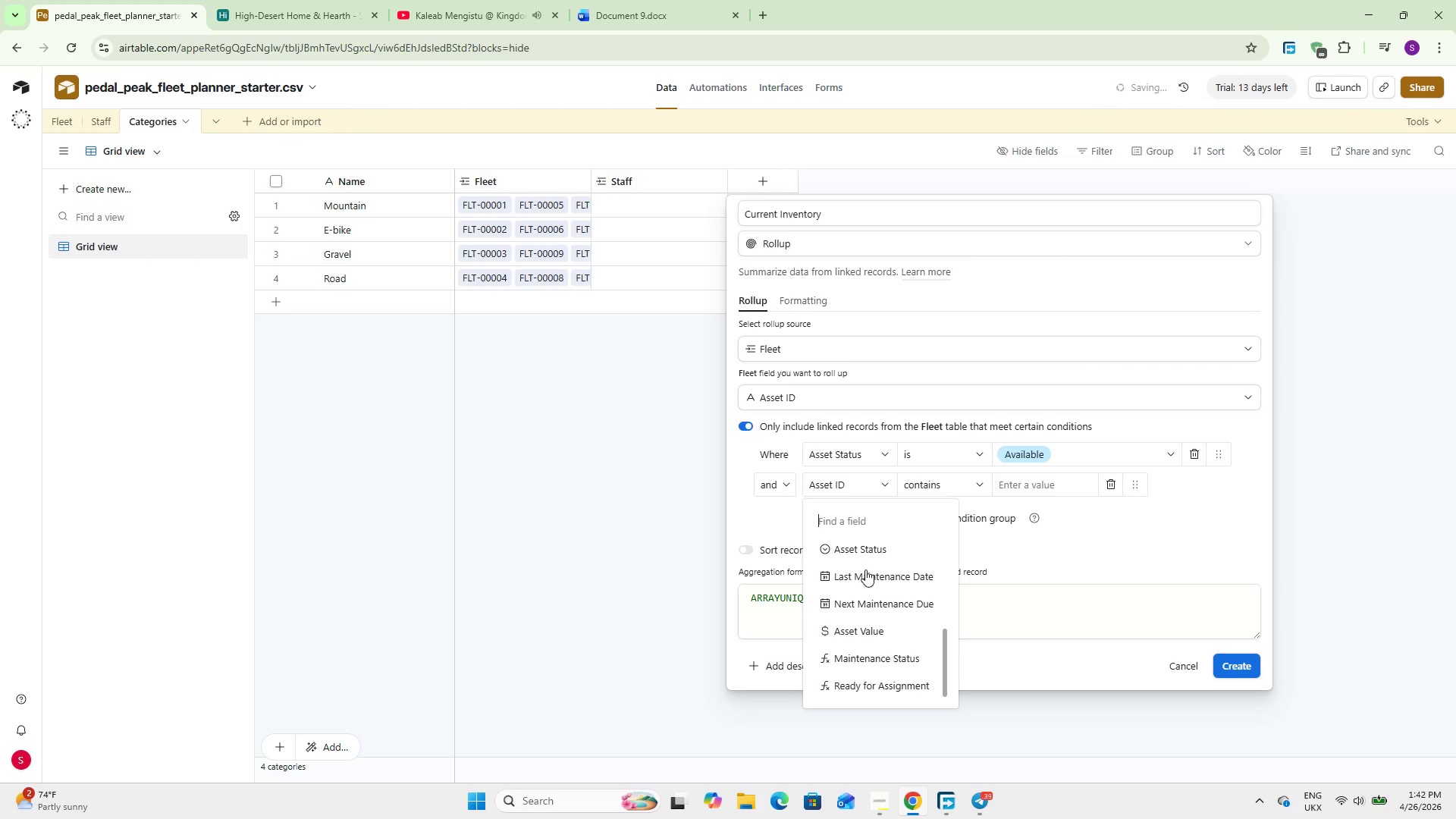 
left_click([877, 676])
 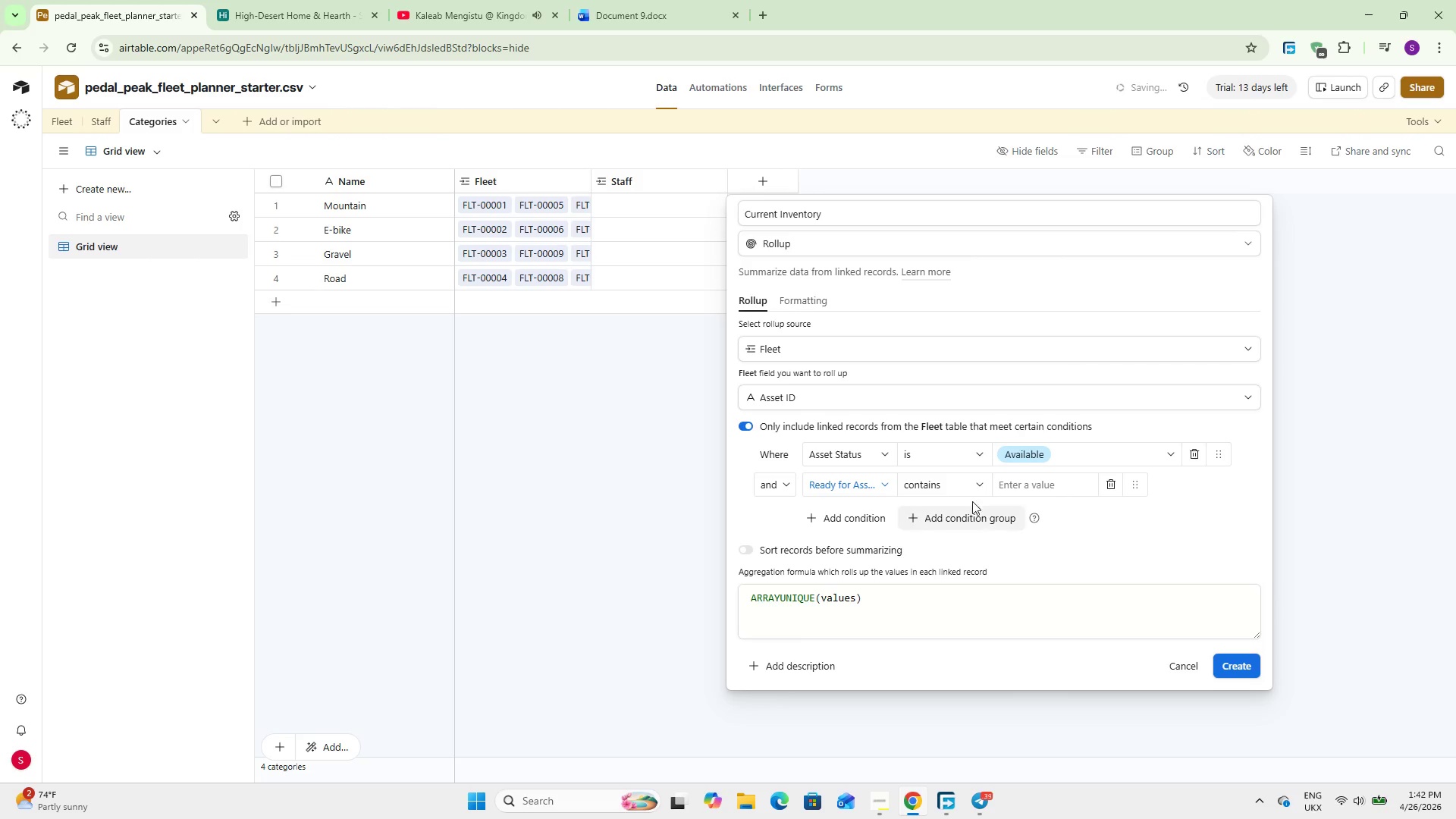 
scroll: coordinate [866, 591], scroll_direction: down, amount: 3.0
 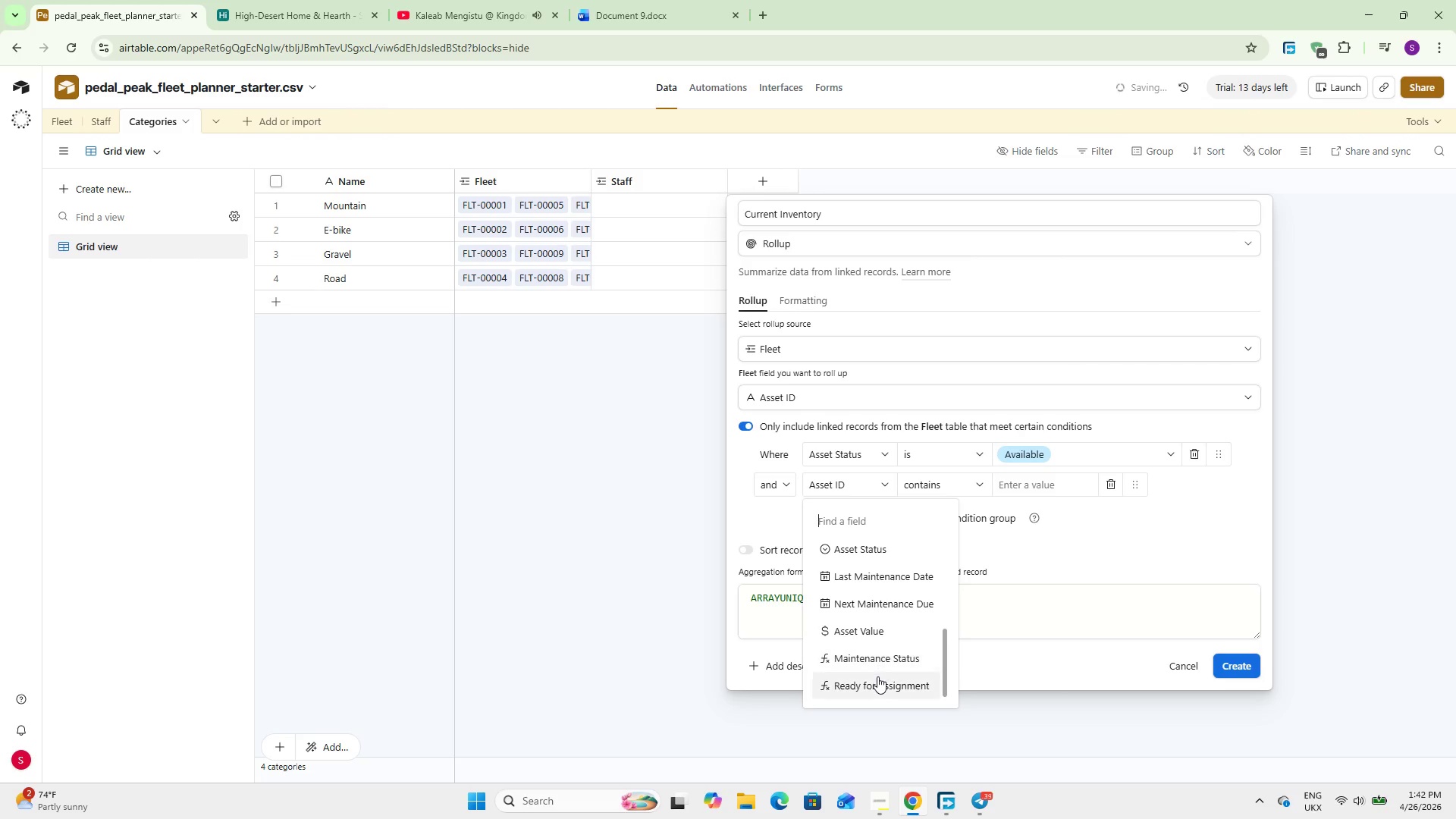 
left_click([974, 482])
 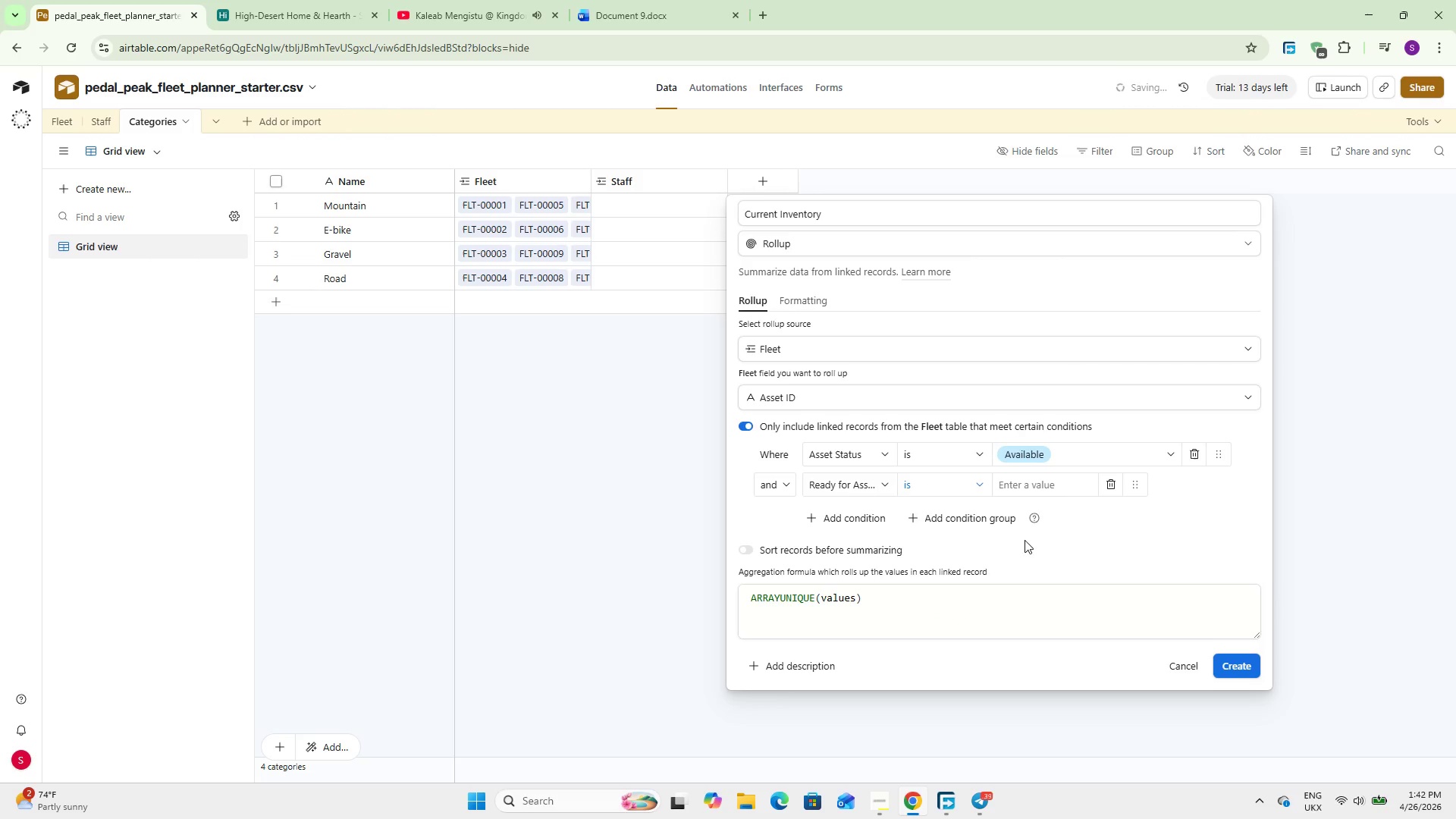 
left_click([1040, 479])
 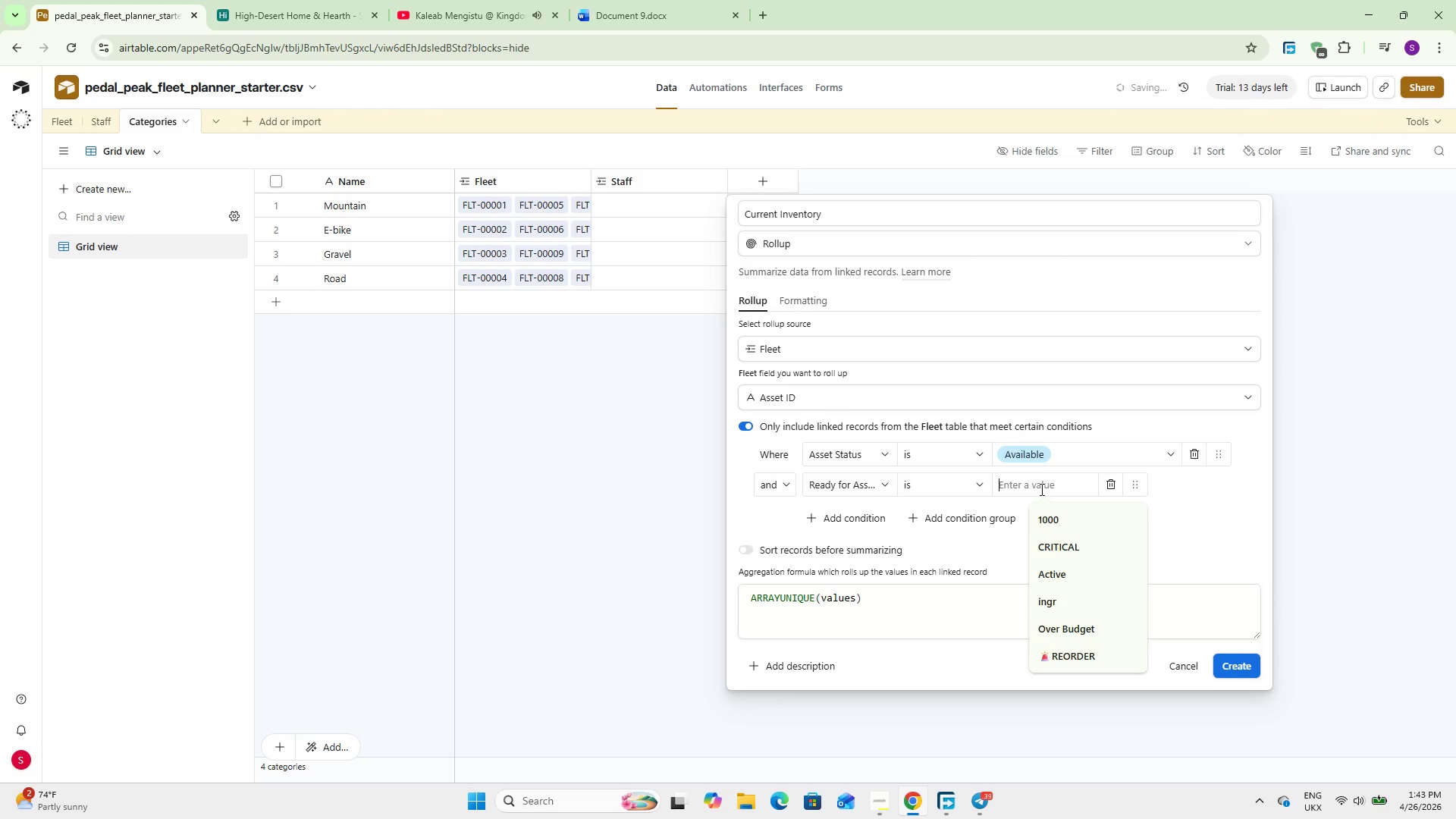 
type(Ready)
 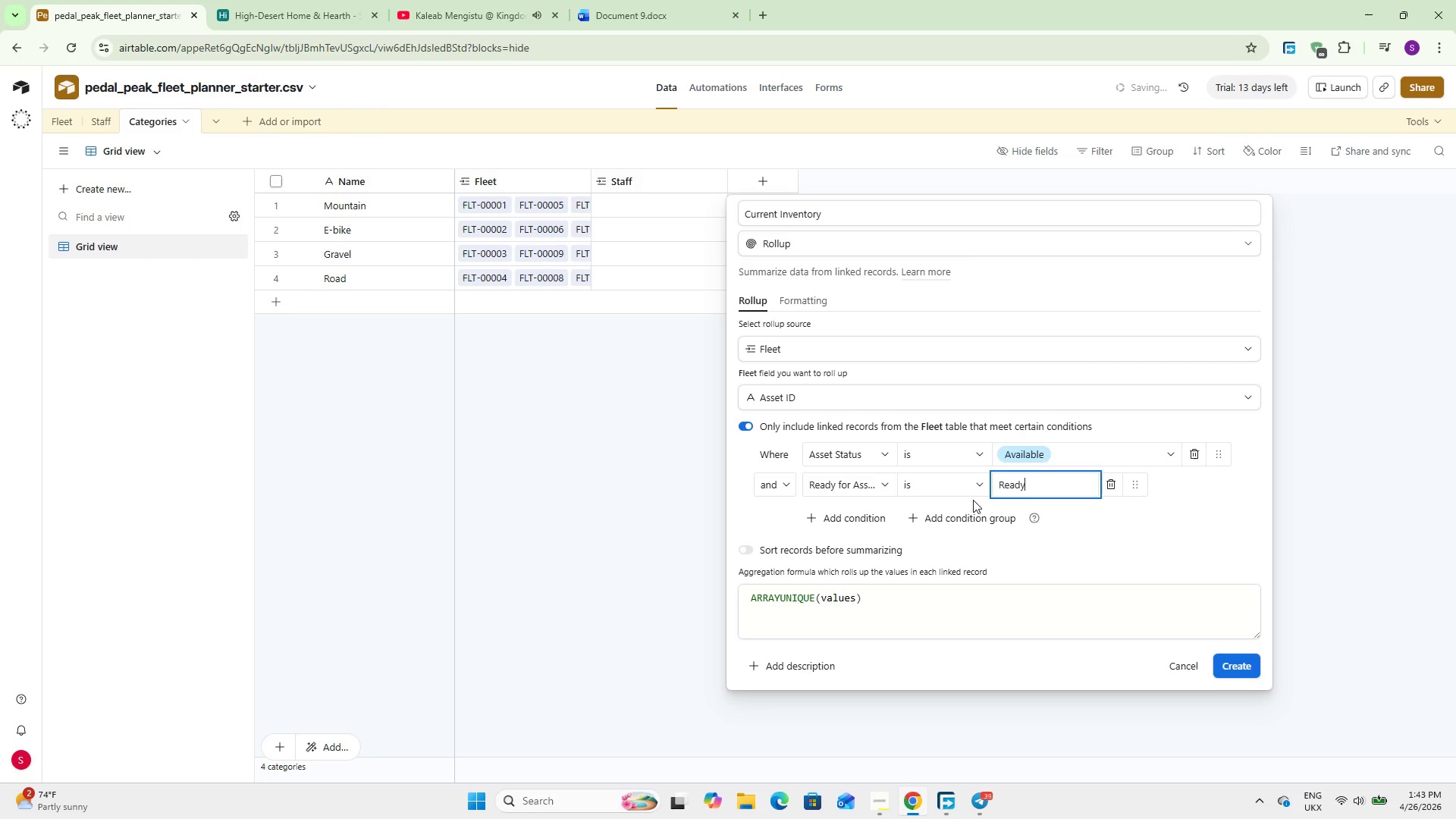 
left_click([965, 487])
 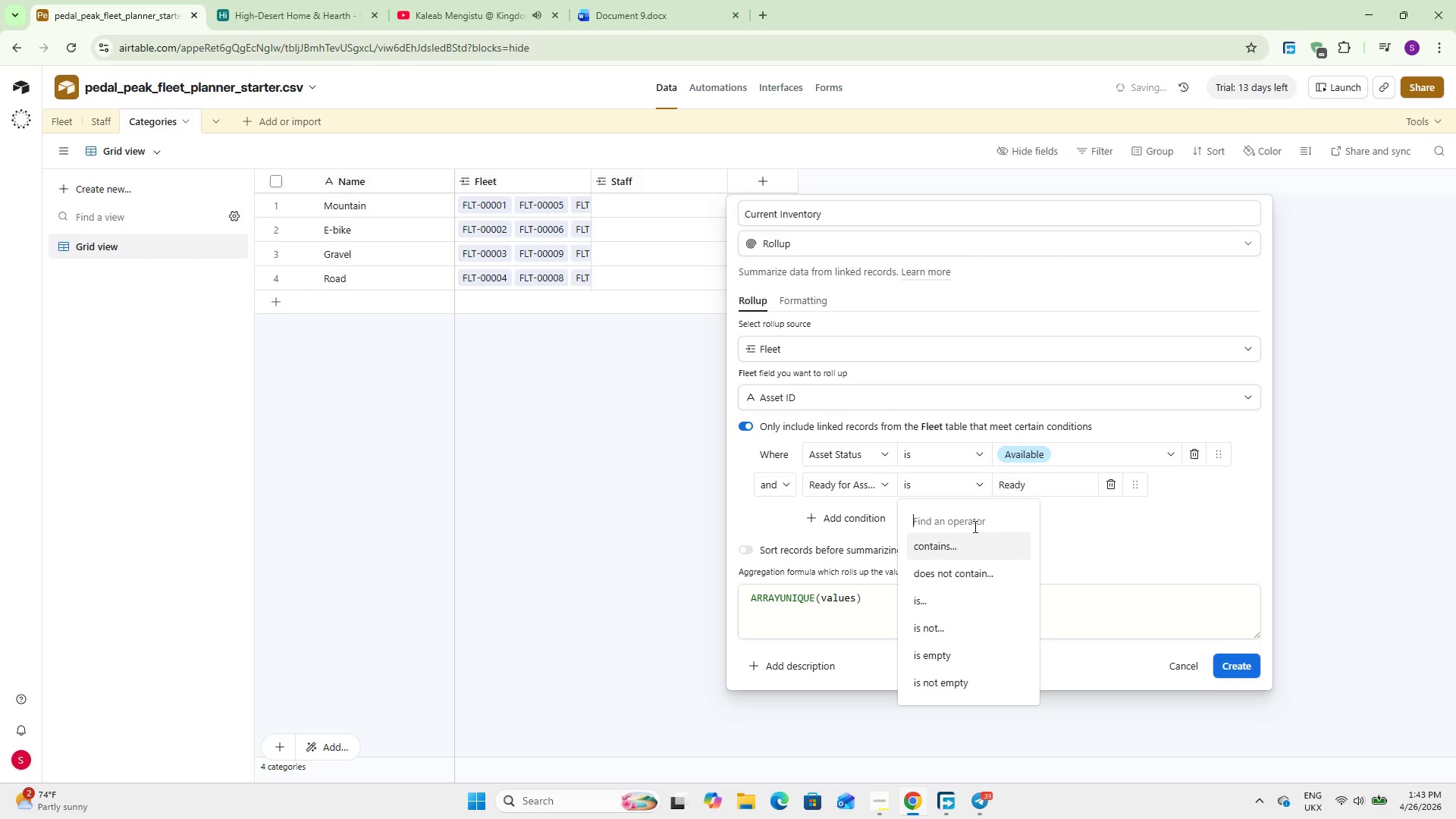 
left_click([1047, 492])
 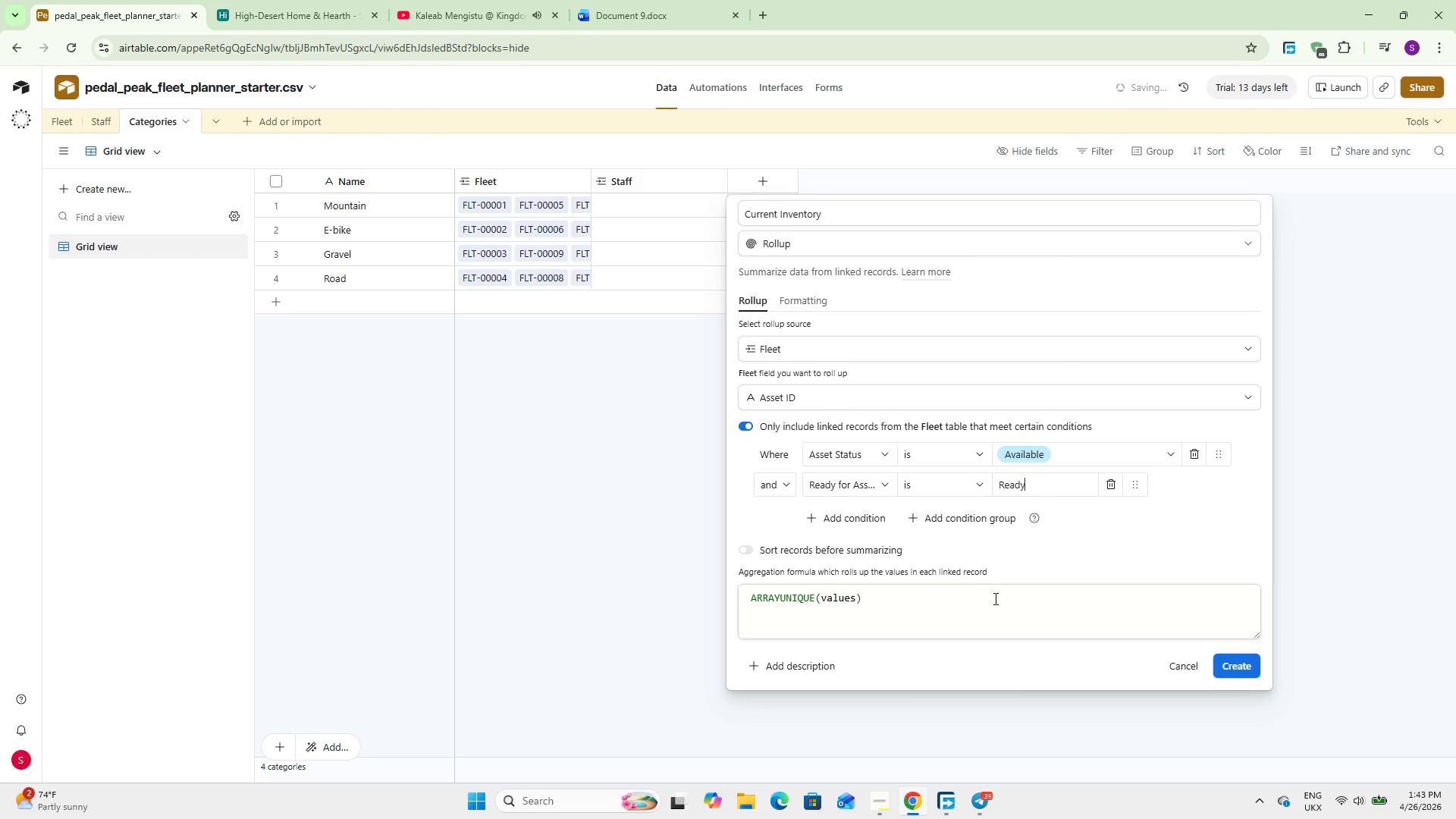 
double_click([994, 598])
 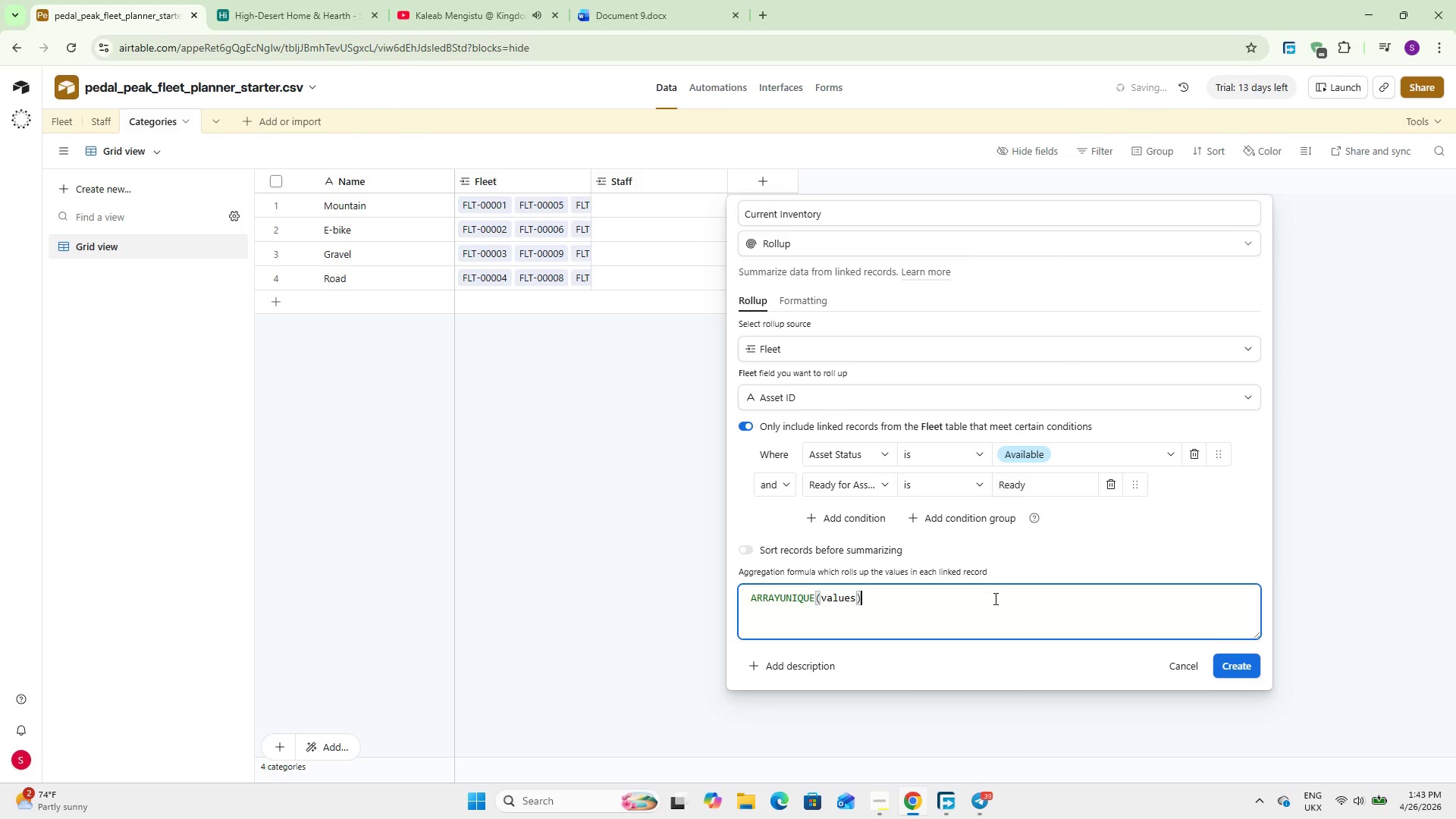 
triple_click([994, 598])
 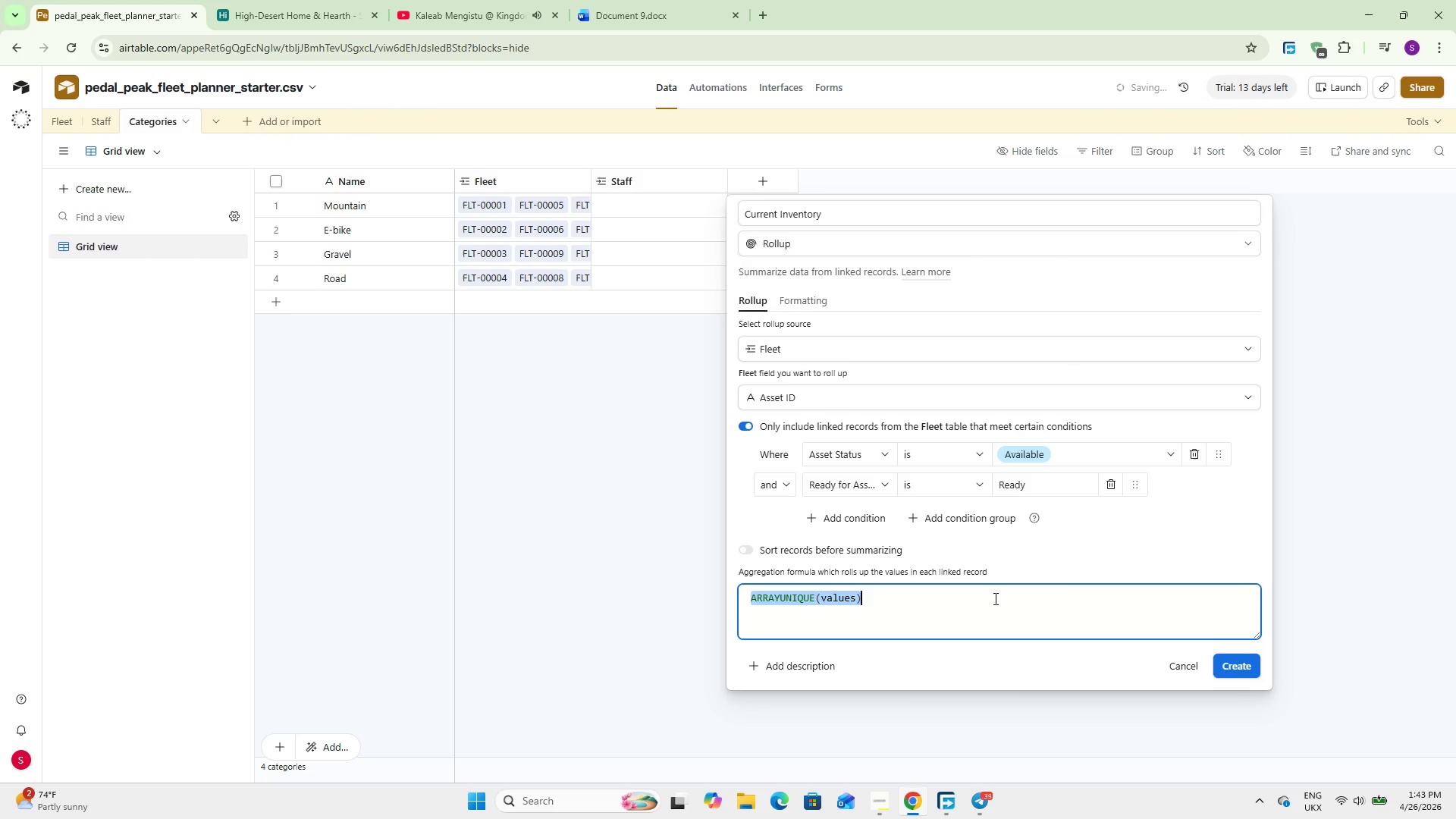 
key(Backspace)
type(Count)
 